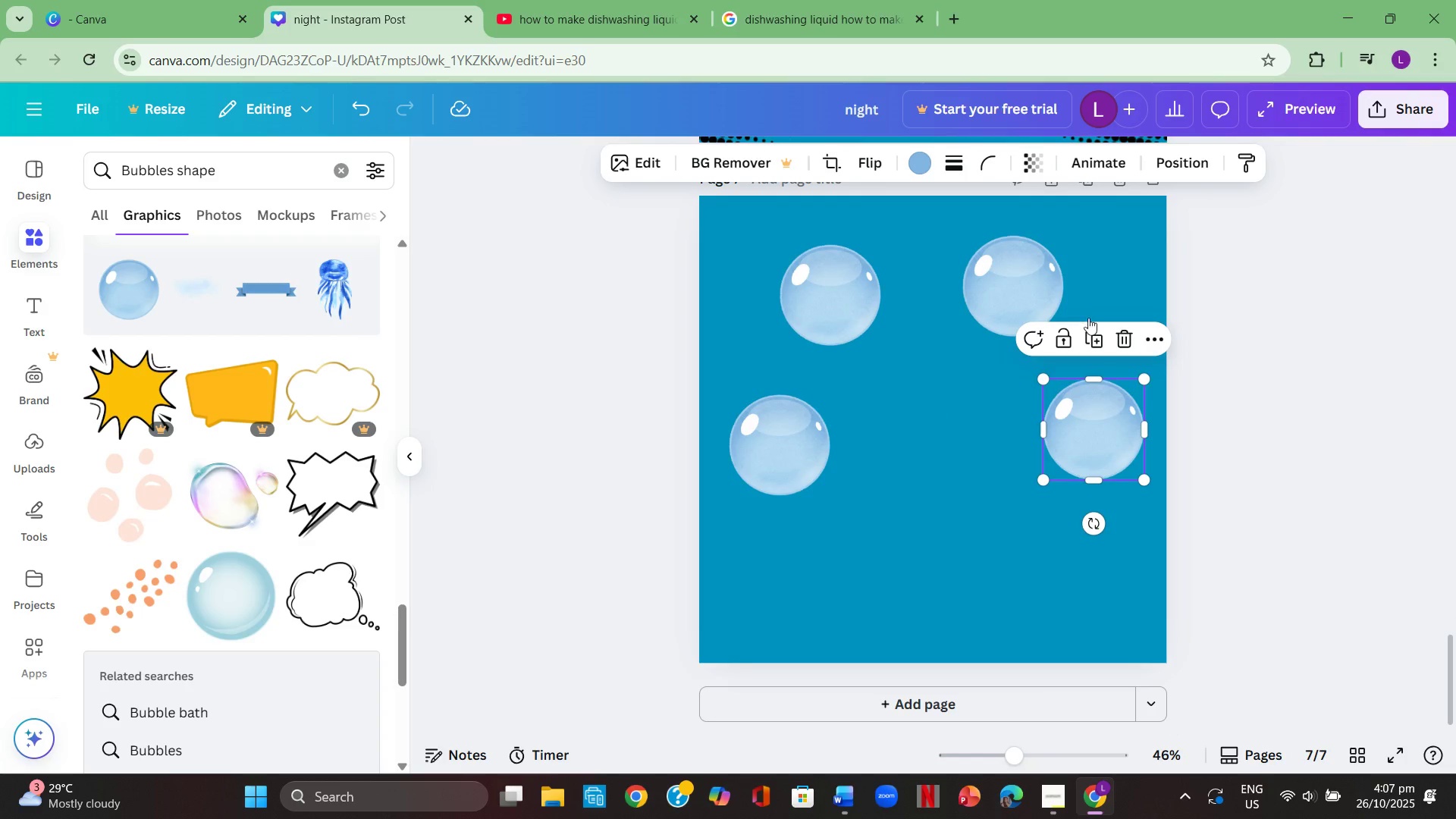 
left_click_drag(start_coordinate=[1021, 266], to_coordinate=[1028, 282])
 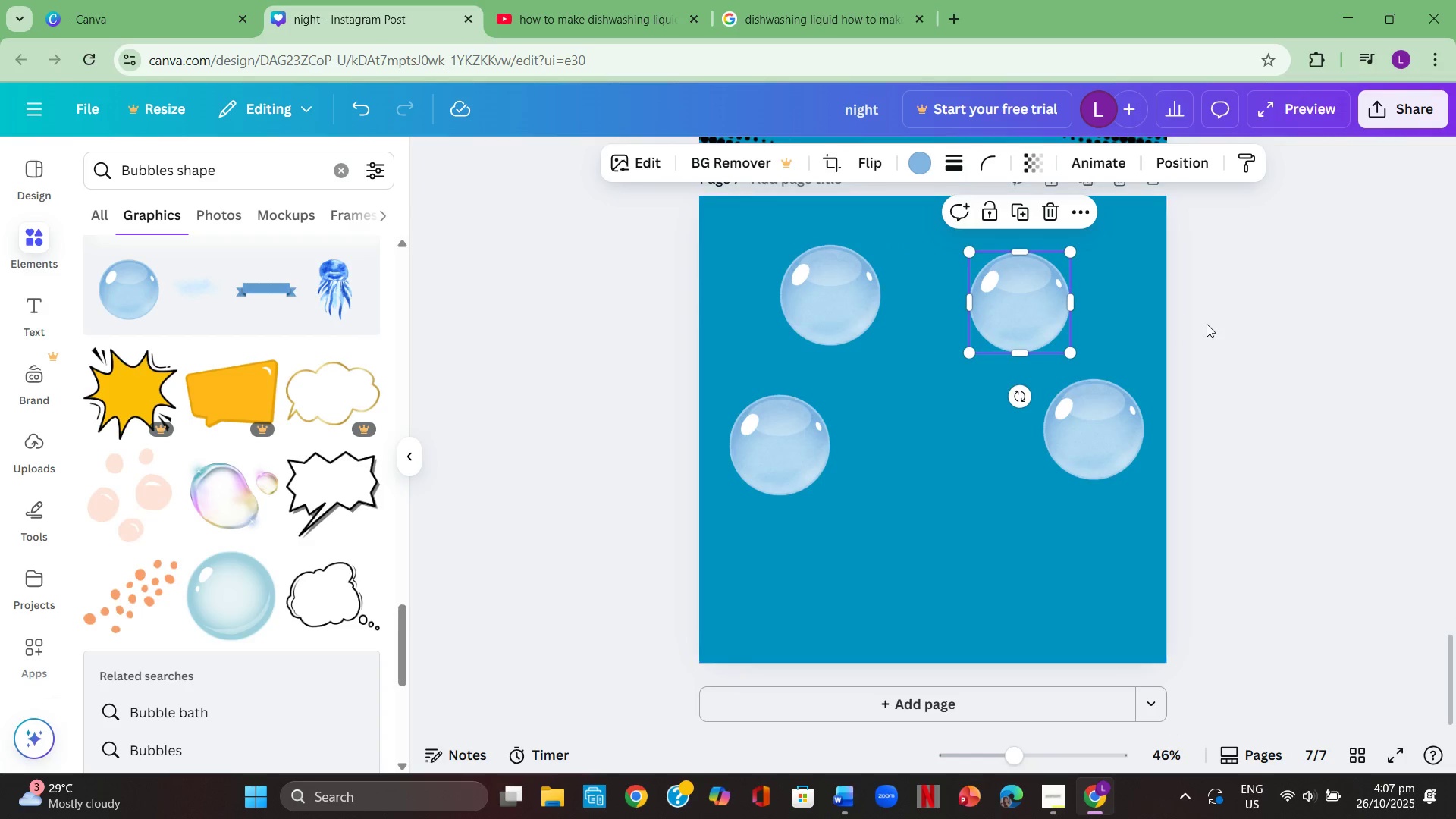 
scroll: coordinate [1006, 322], scroll_direction: up, amount: 12.0
 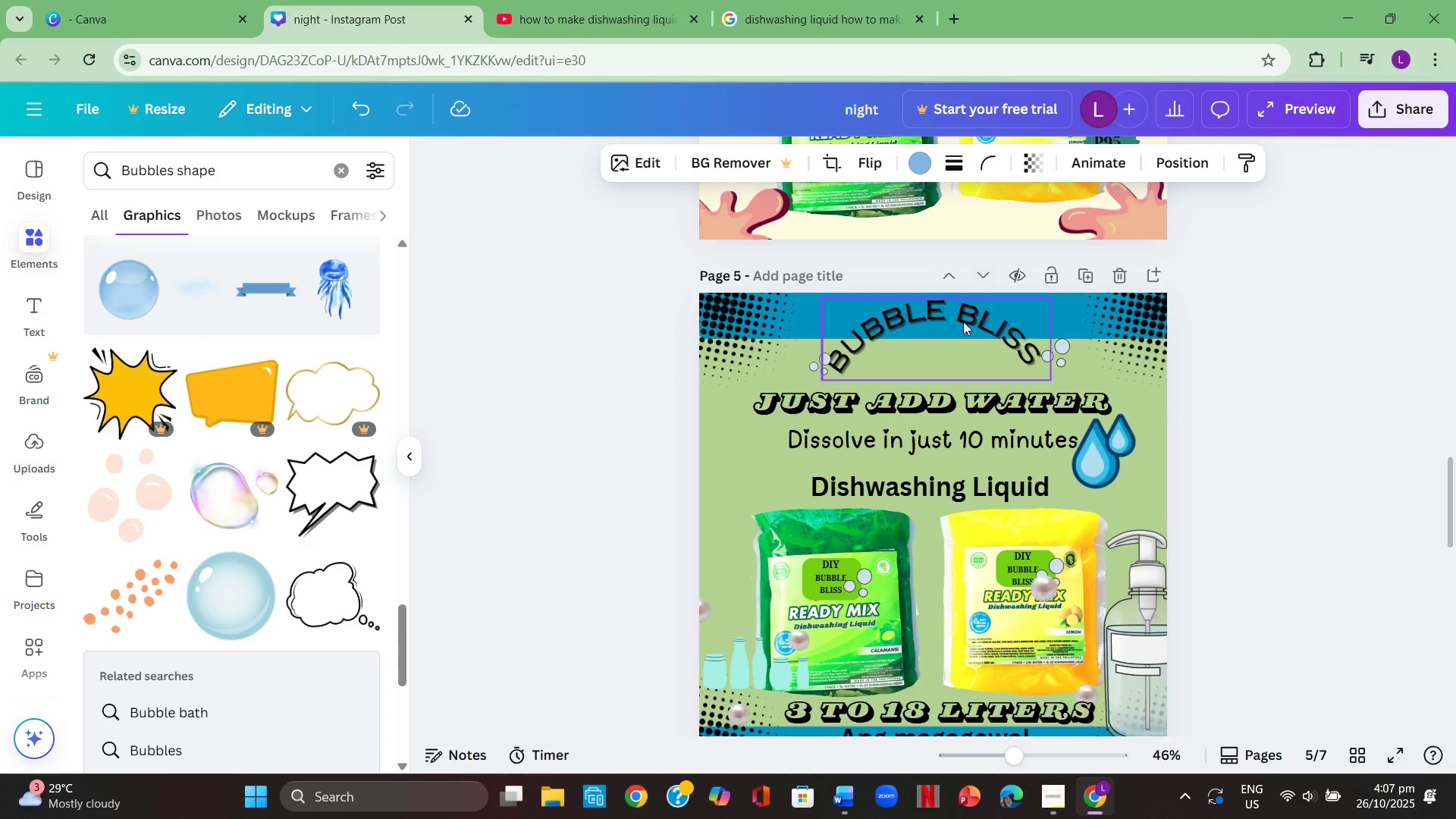 
left_click([963, 322])
 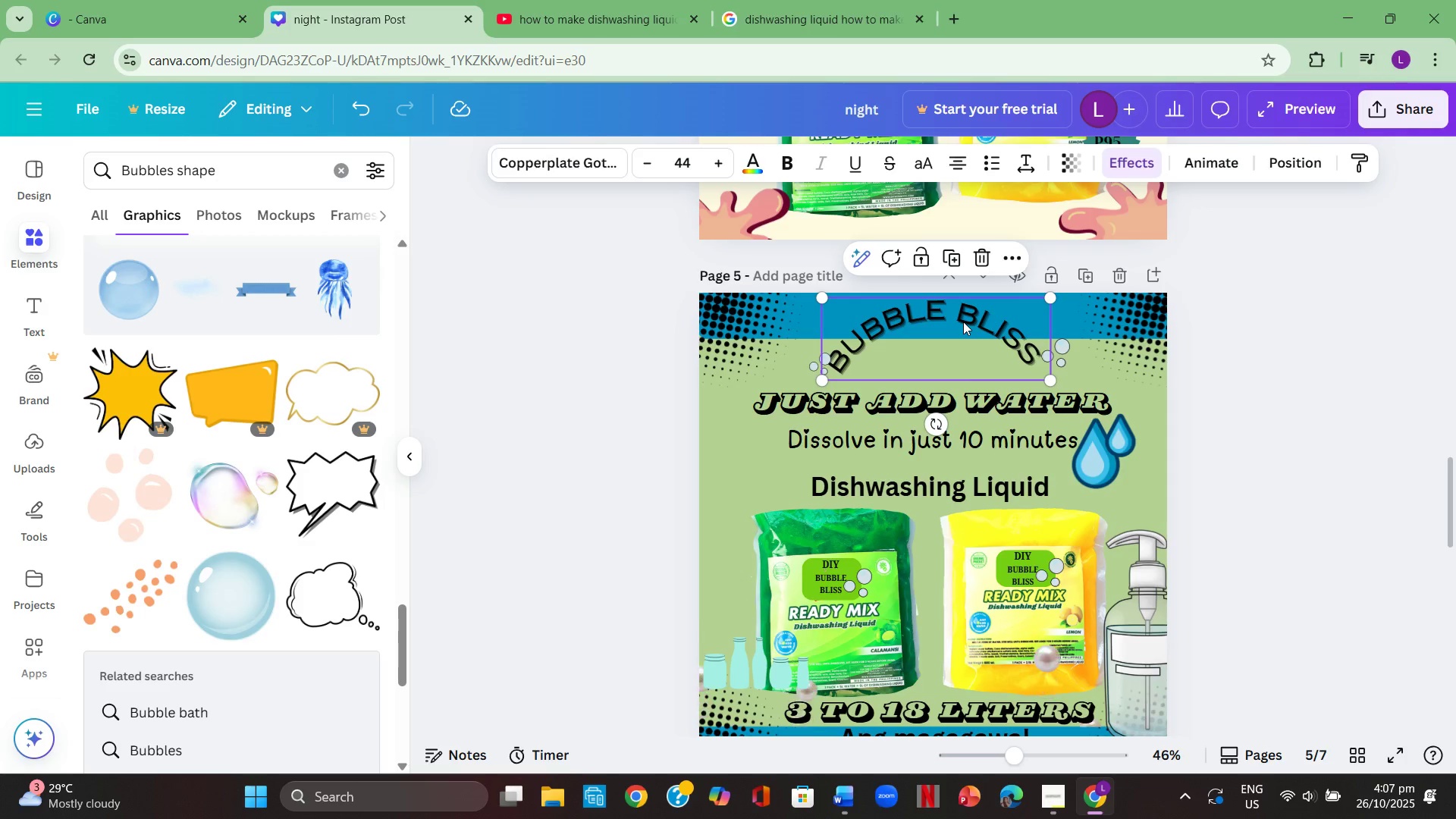 
key(Control+ControlLeft)
 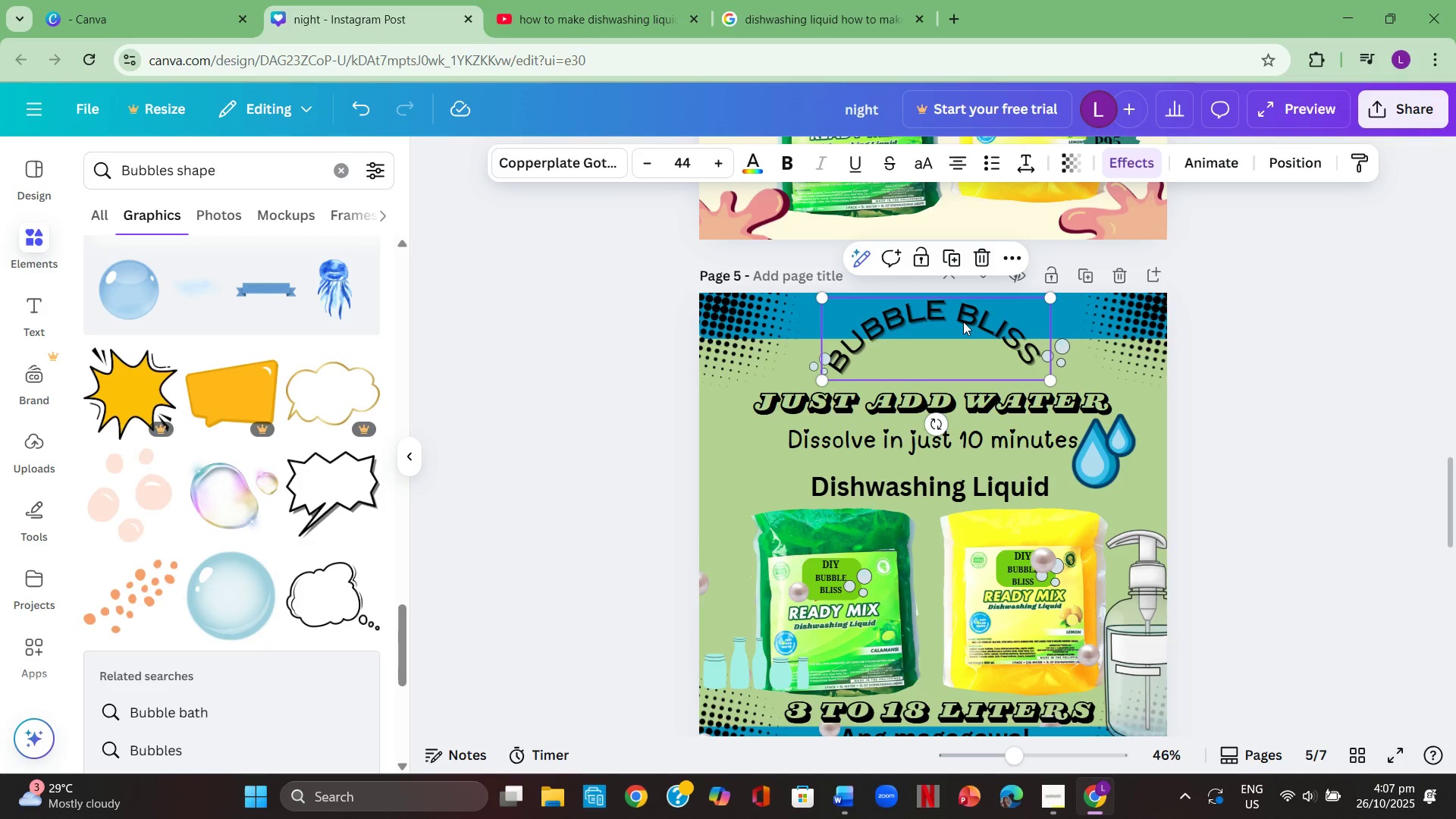 
key(Control+C)
 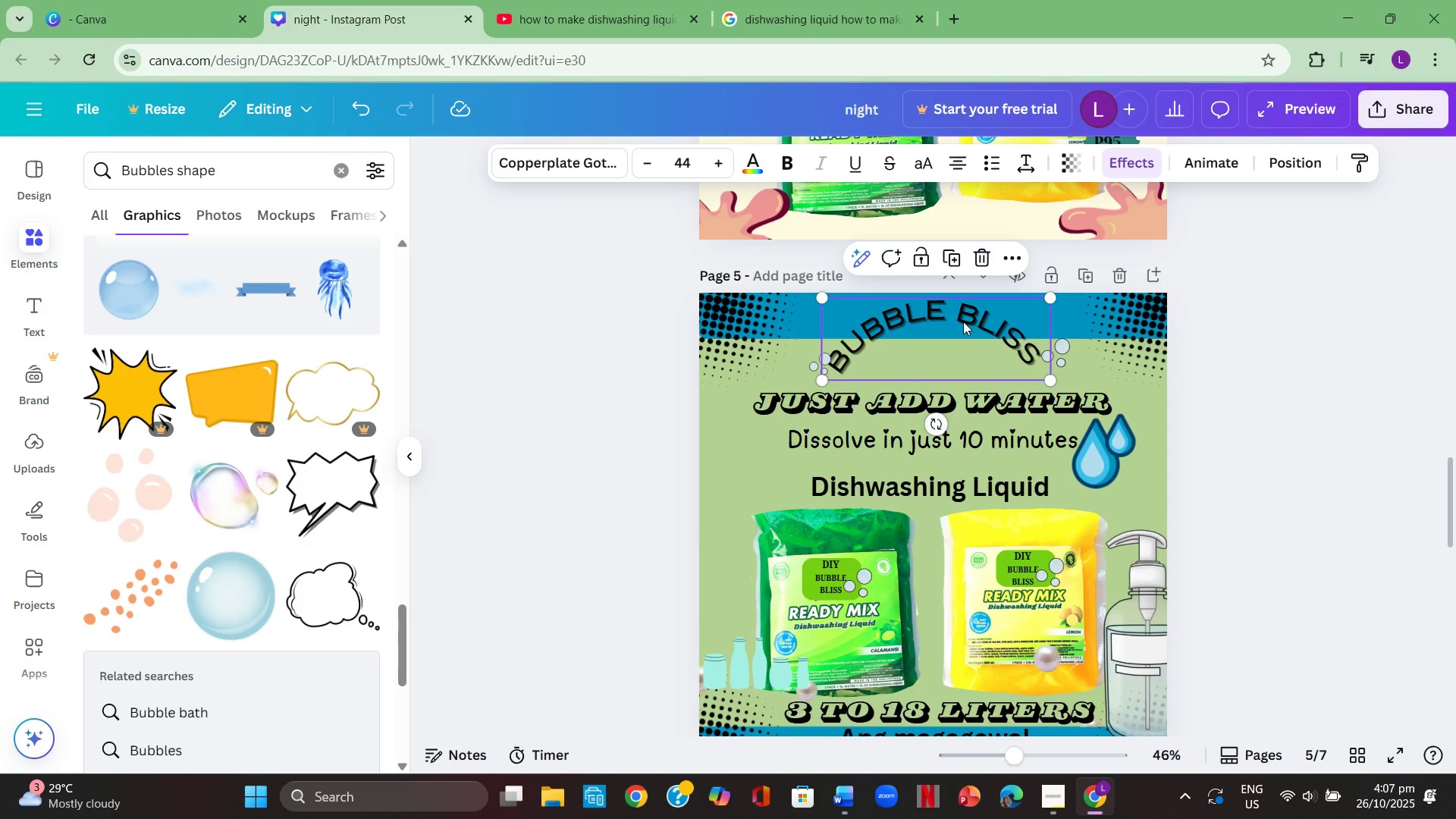 
scroll: coordinate [962, 341], scroll_direction: down, amount: 10.0
 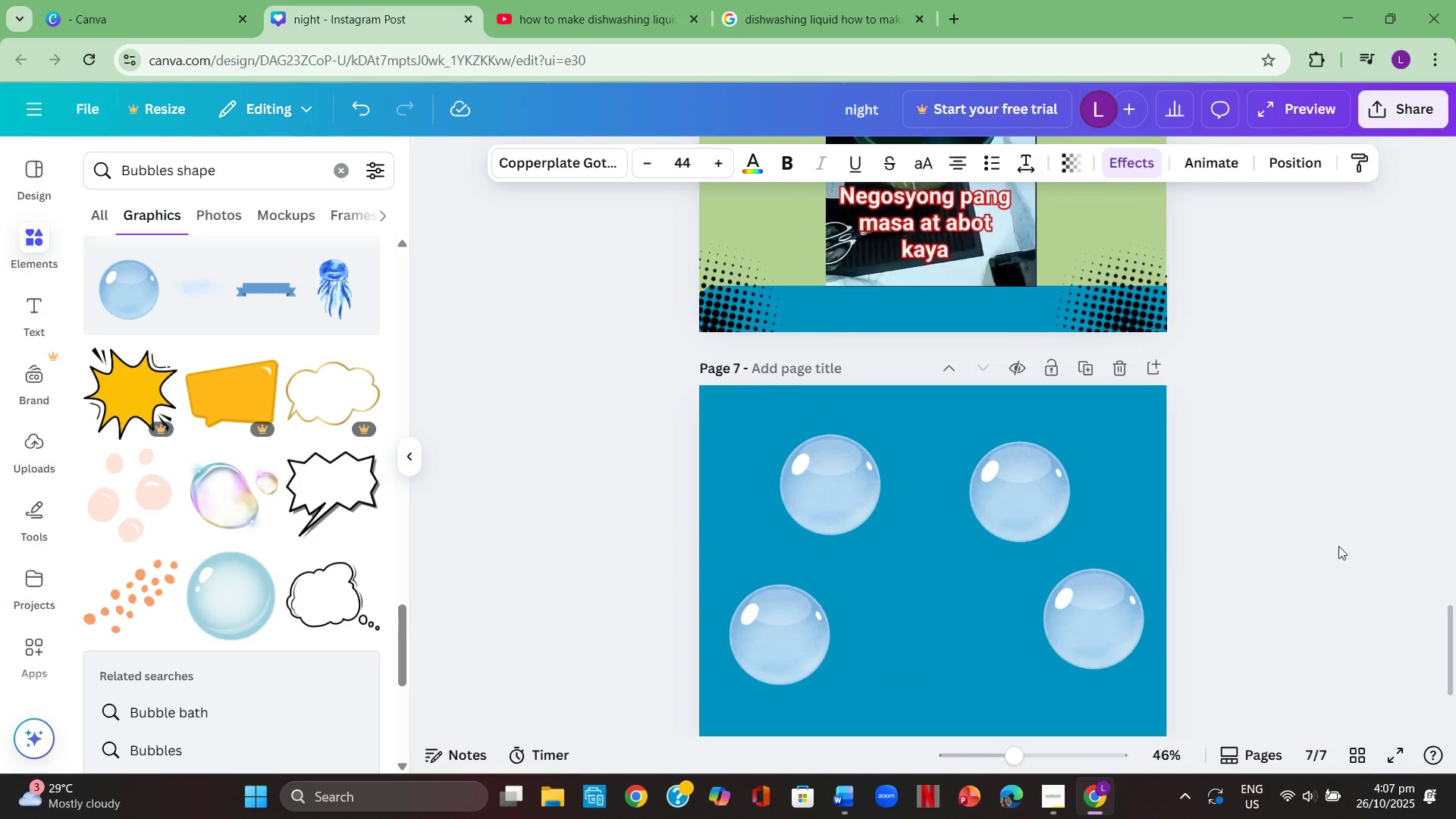 
left_click([1339, 546])
 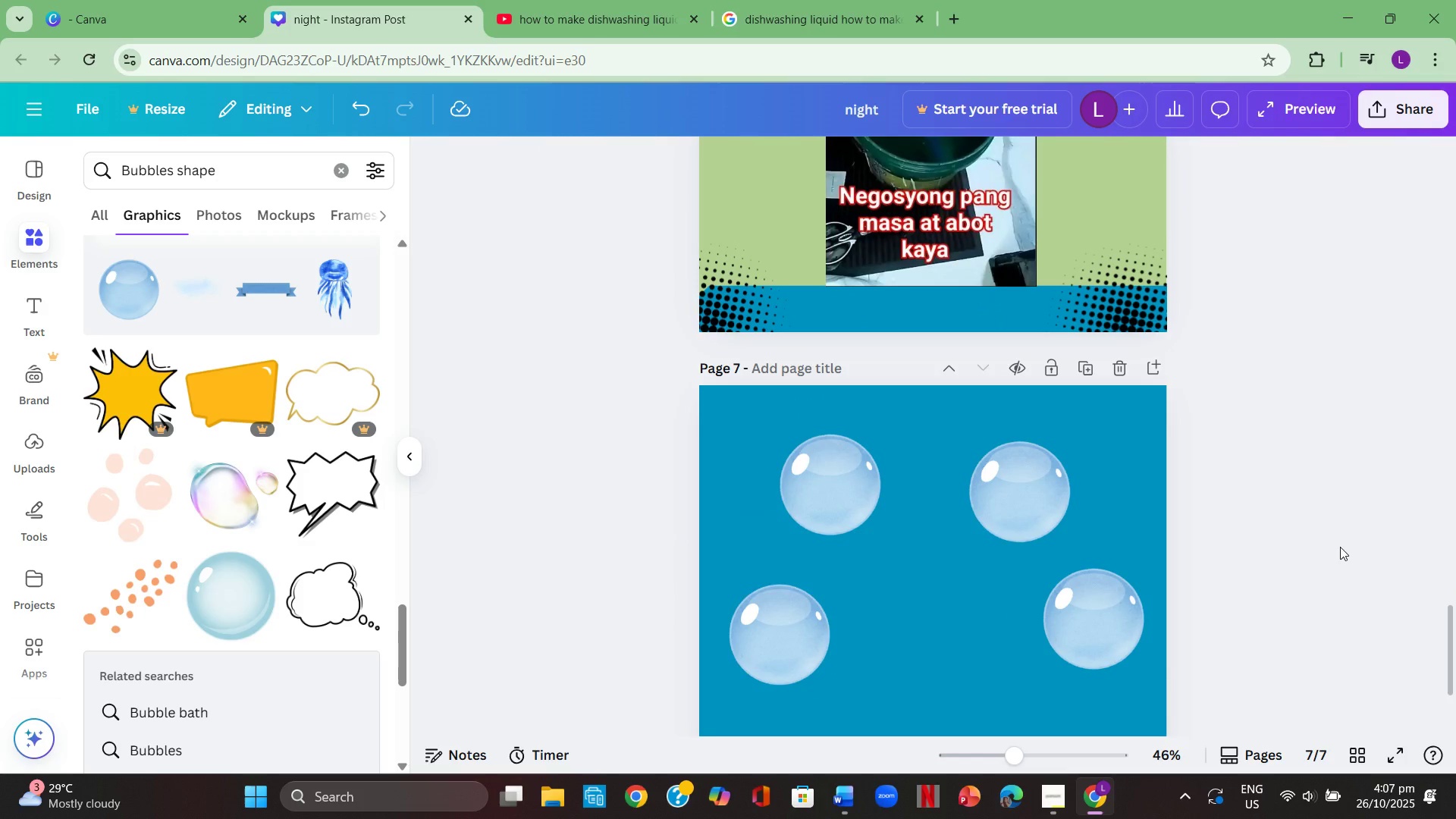 
key(Control+V)
 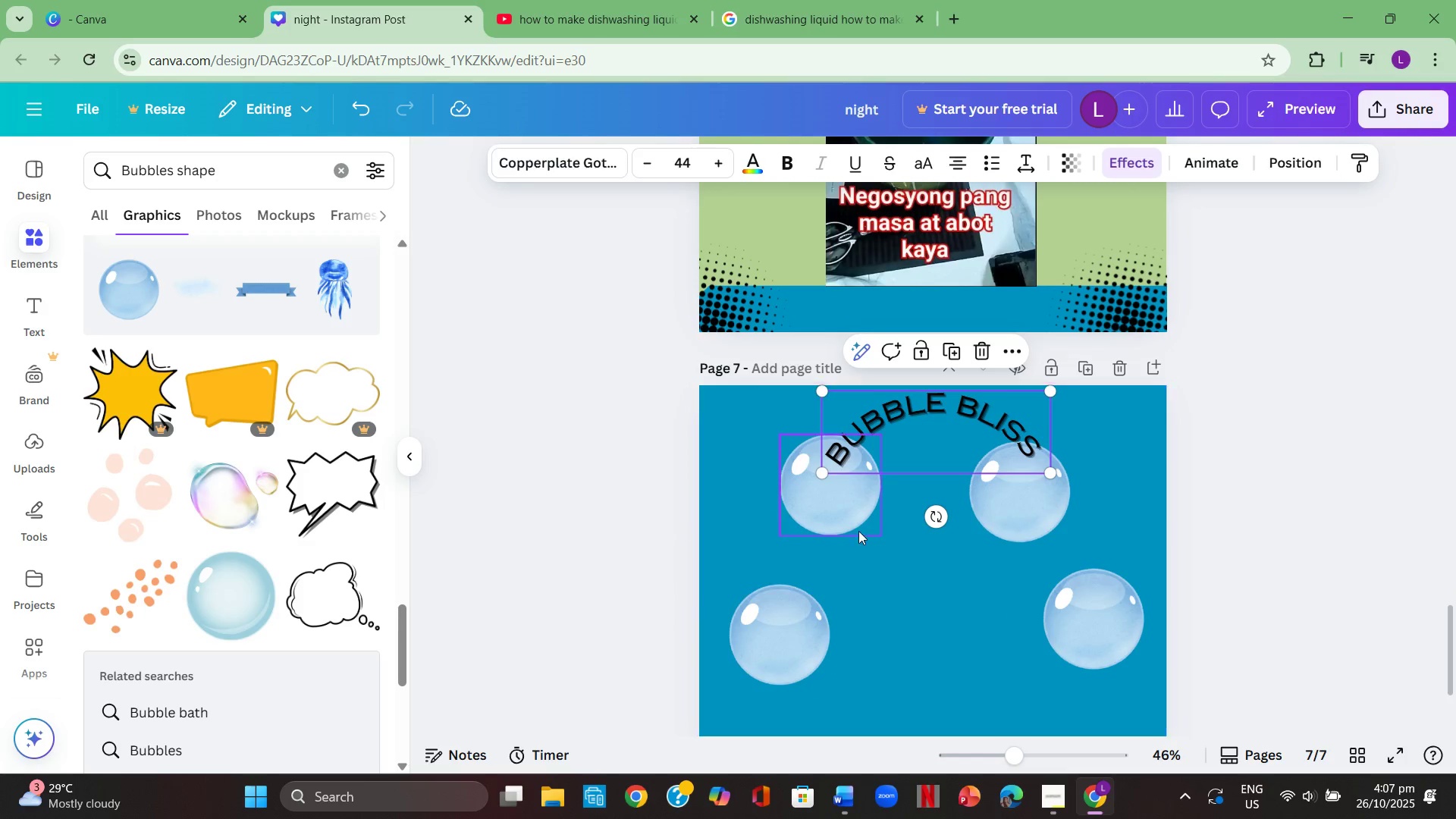 
left_click_drag(start_coordinate=[853, 504], to_coordinate=[842, 539])
 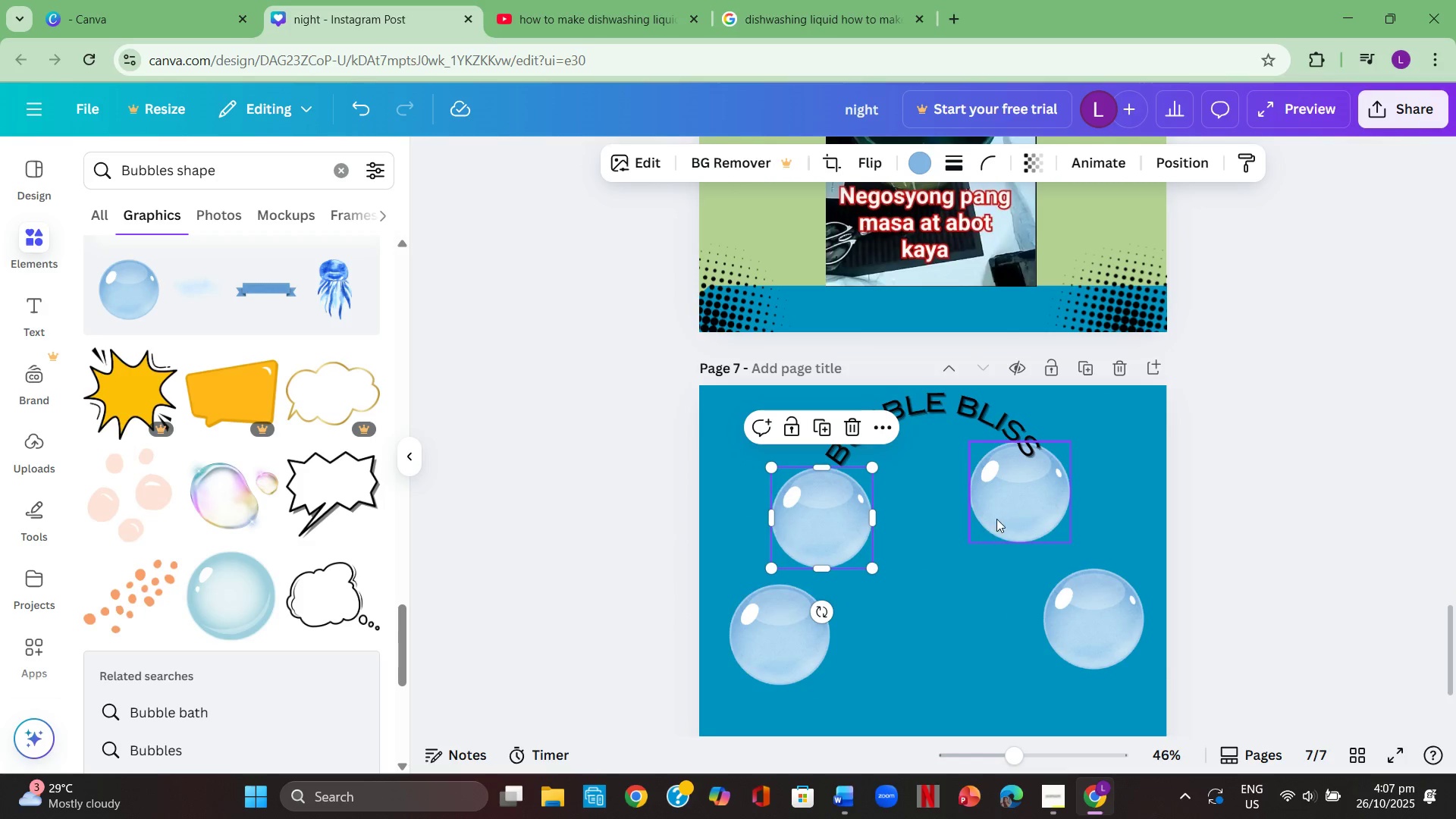 
left_click_drag(start_coordinate=[1002, 514], to_coordinate=[1021, 542])
 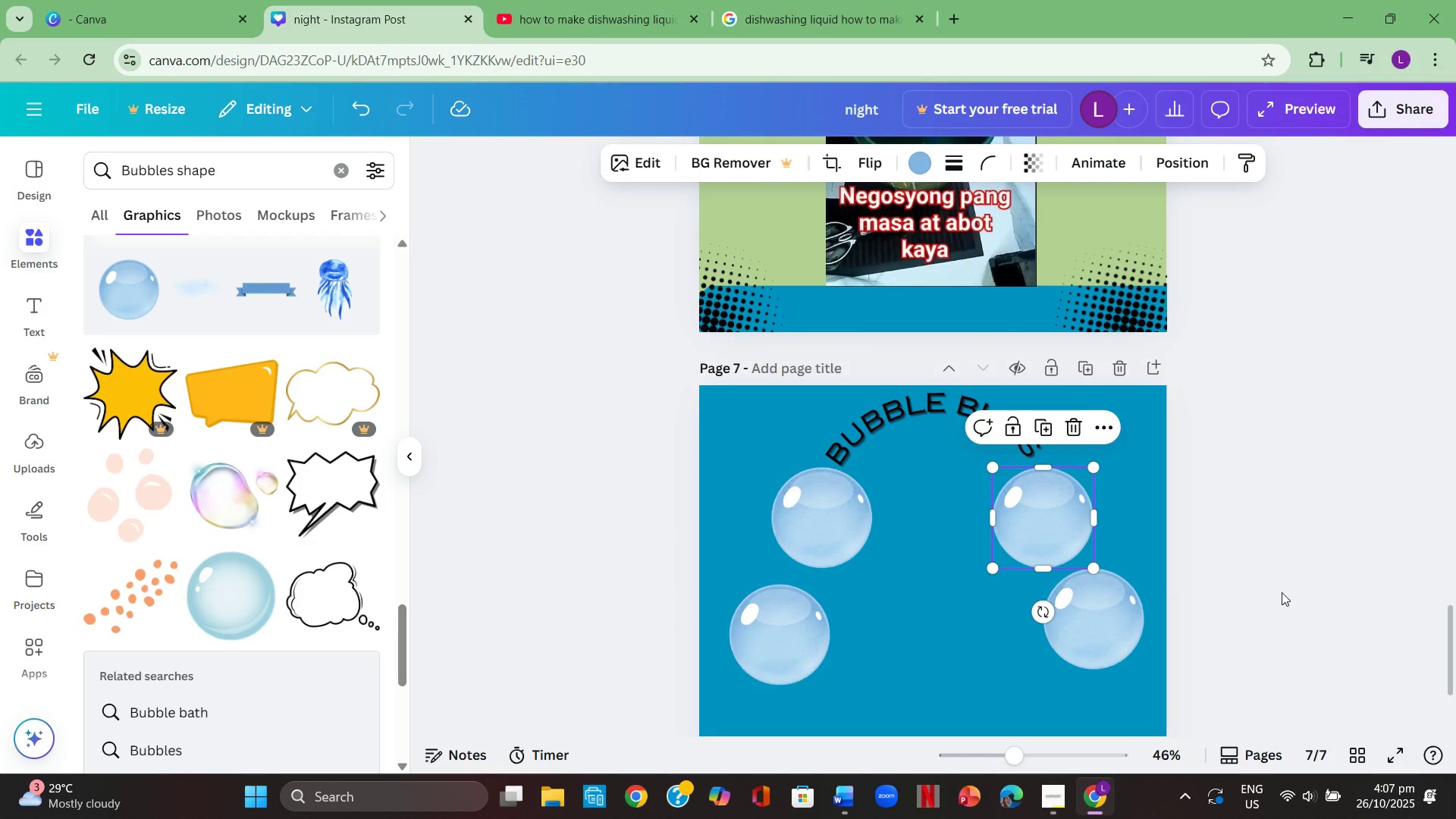 
left_click([1282, 592])
 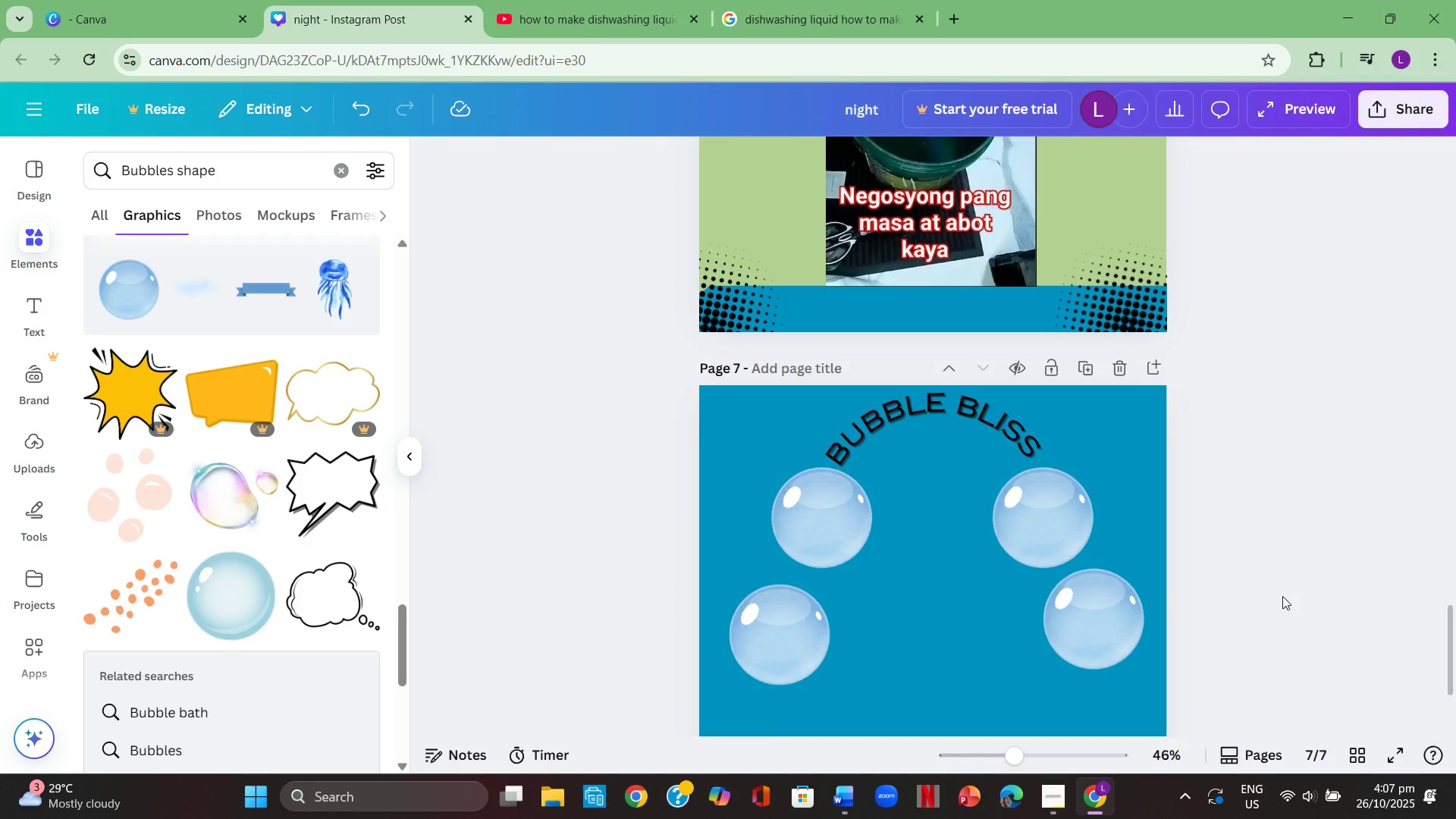 
scroll: coordinate [1283, 599], scroll_direction: down, amount: 2.0
 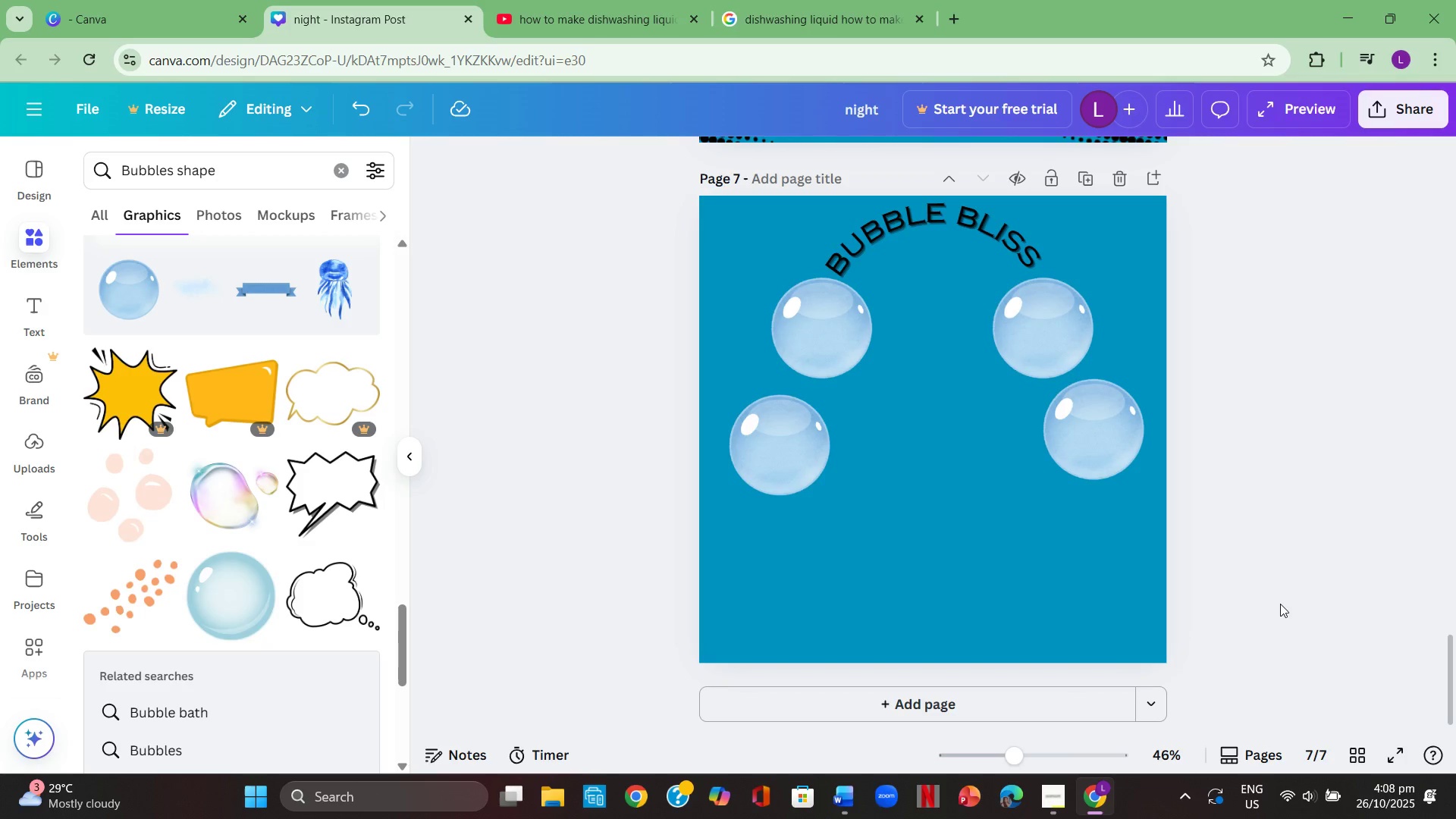 
scroll: coordinate [1127, 475], scroll_direction: up, amount: 11.0
 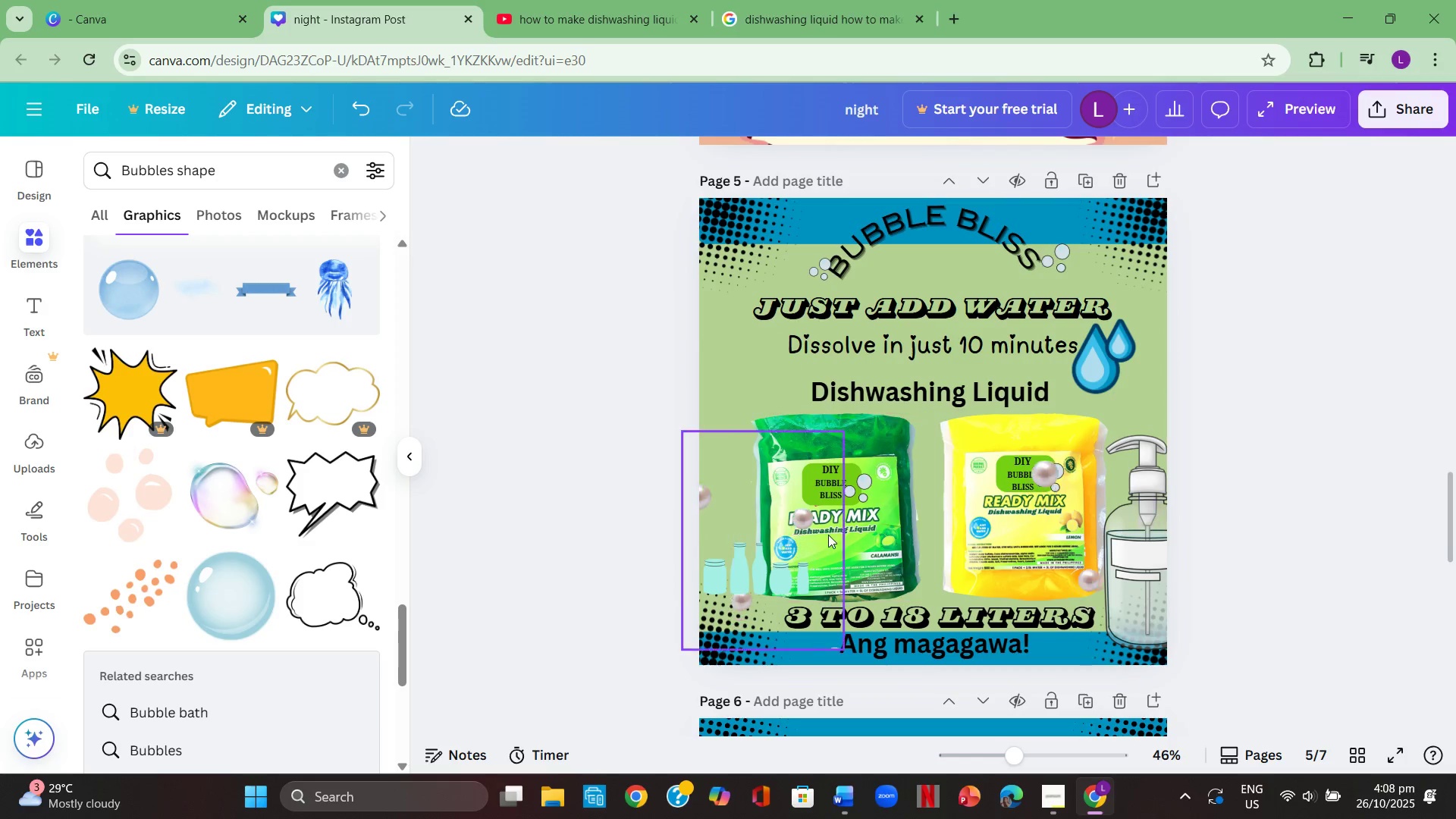 
left_click([828, 533])
 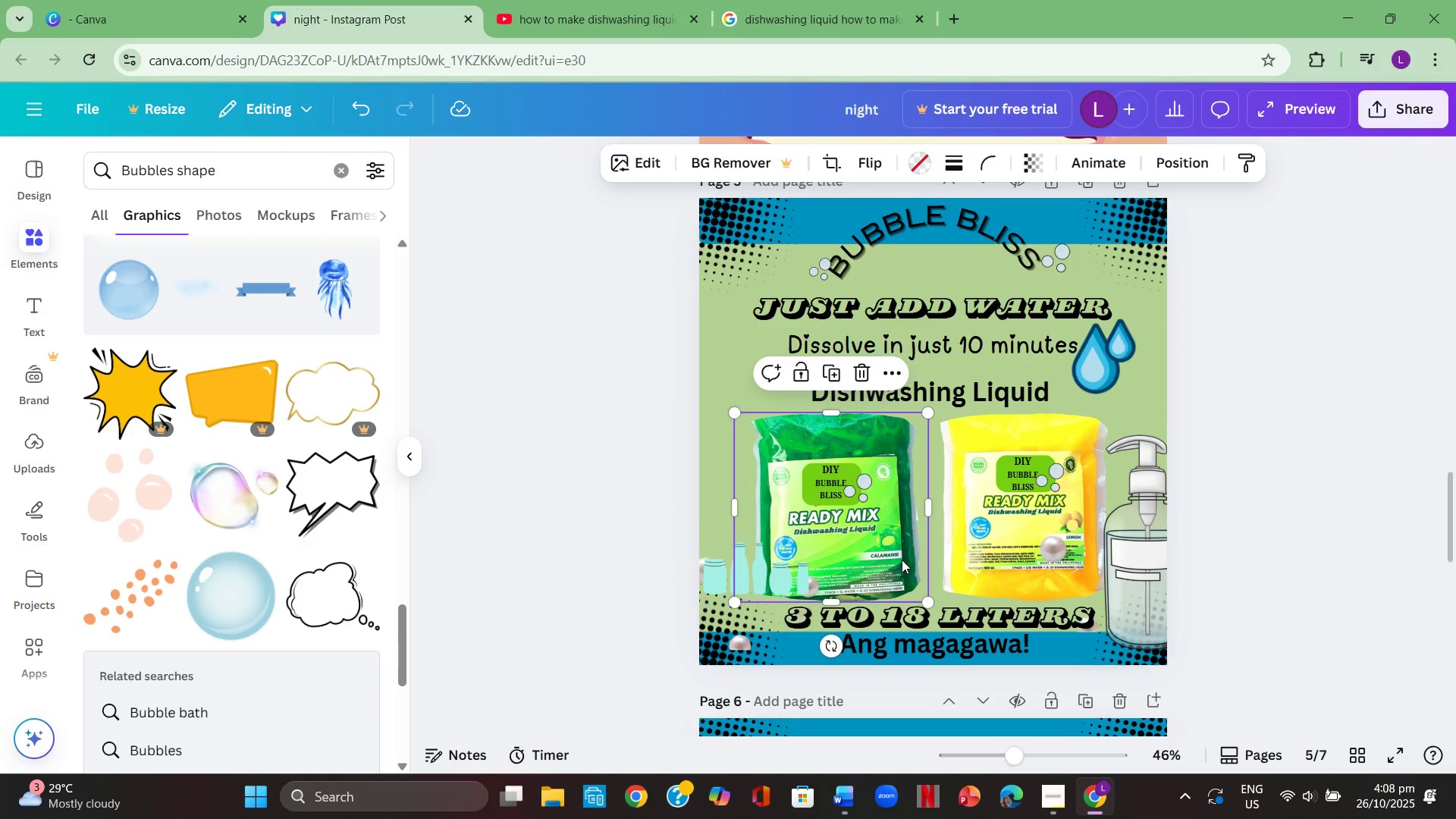 
key(Control+C)
 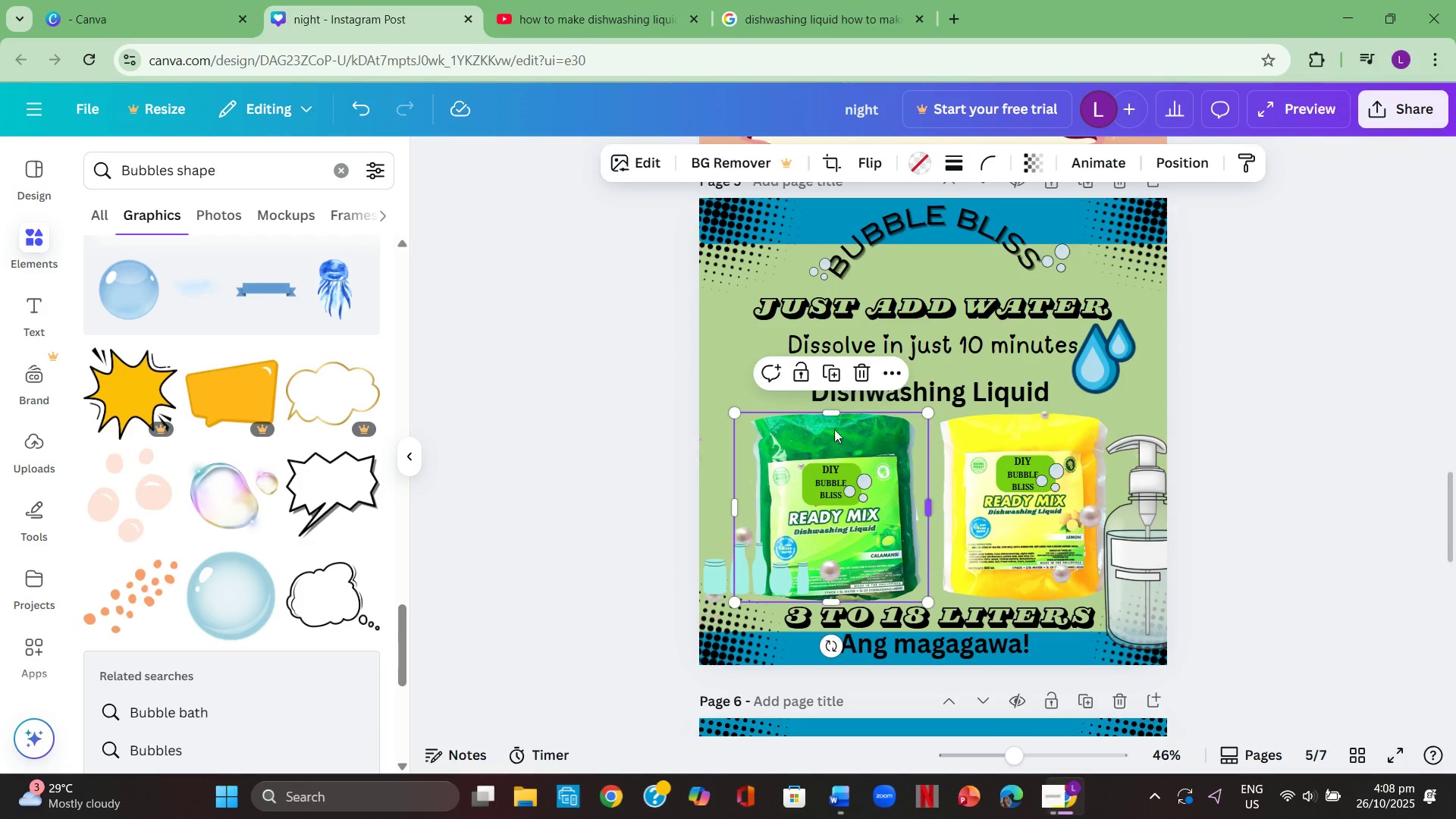 
scroll: coordinate [817, 570], scroll_direction: down, amount: 11.0
 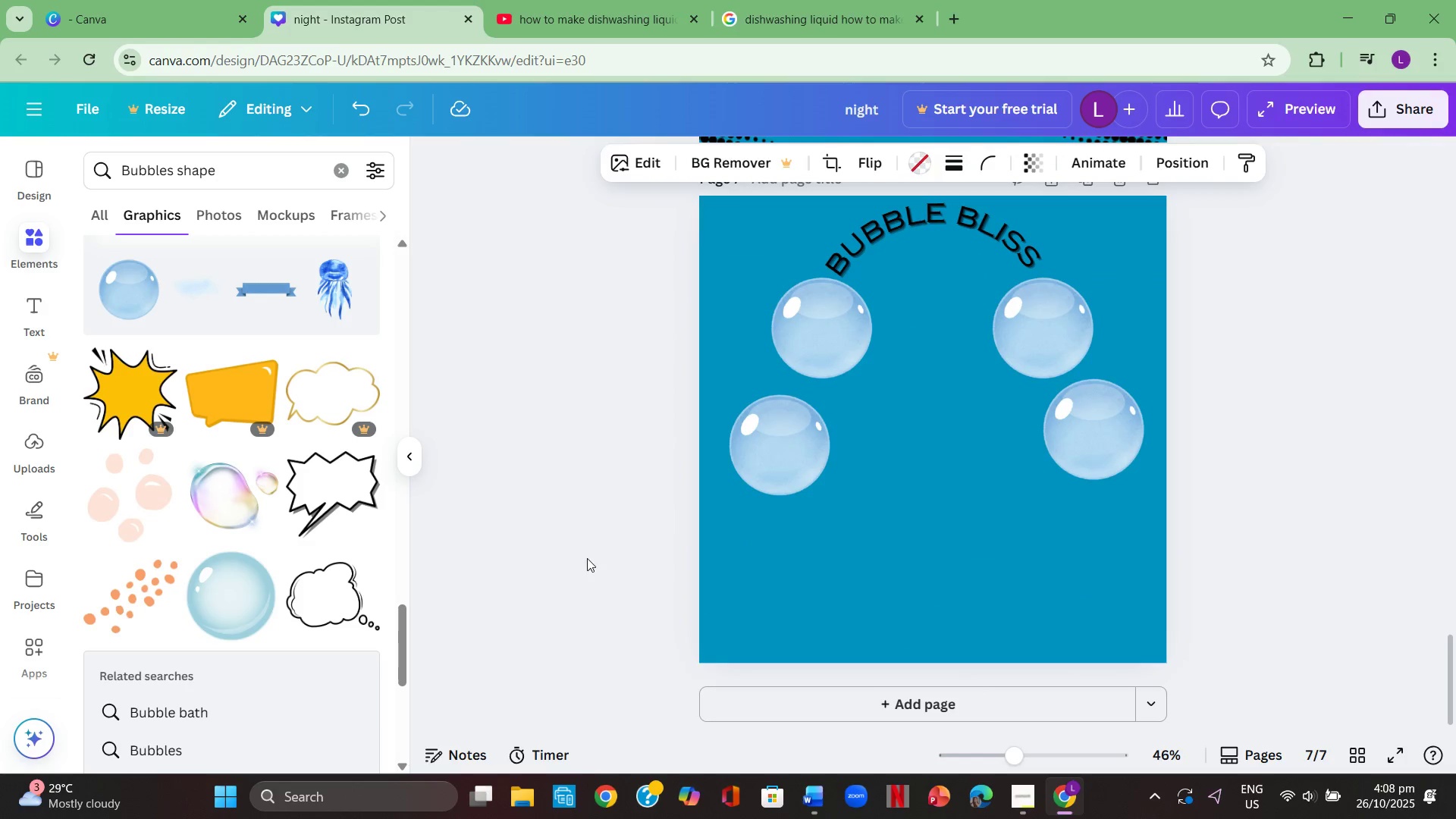 
left_click([578, 556])
 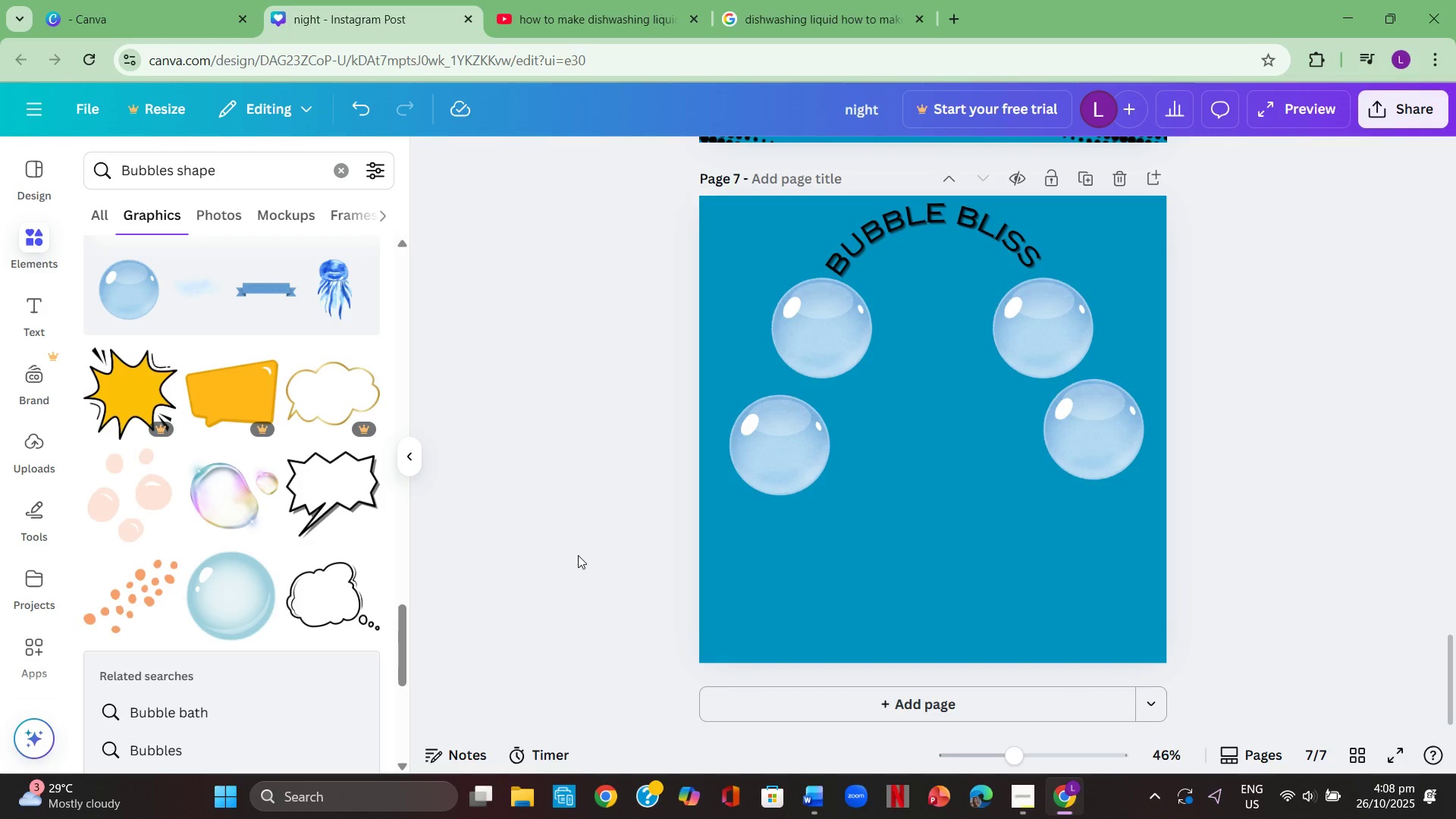 
key(Control+V)
 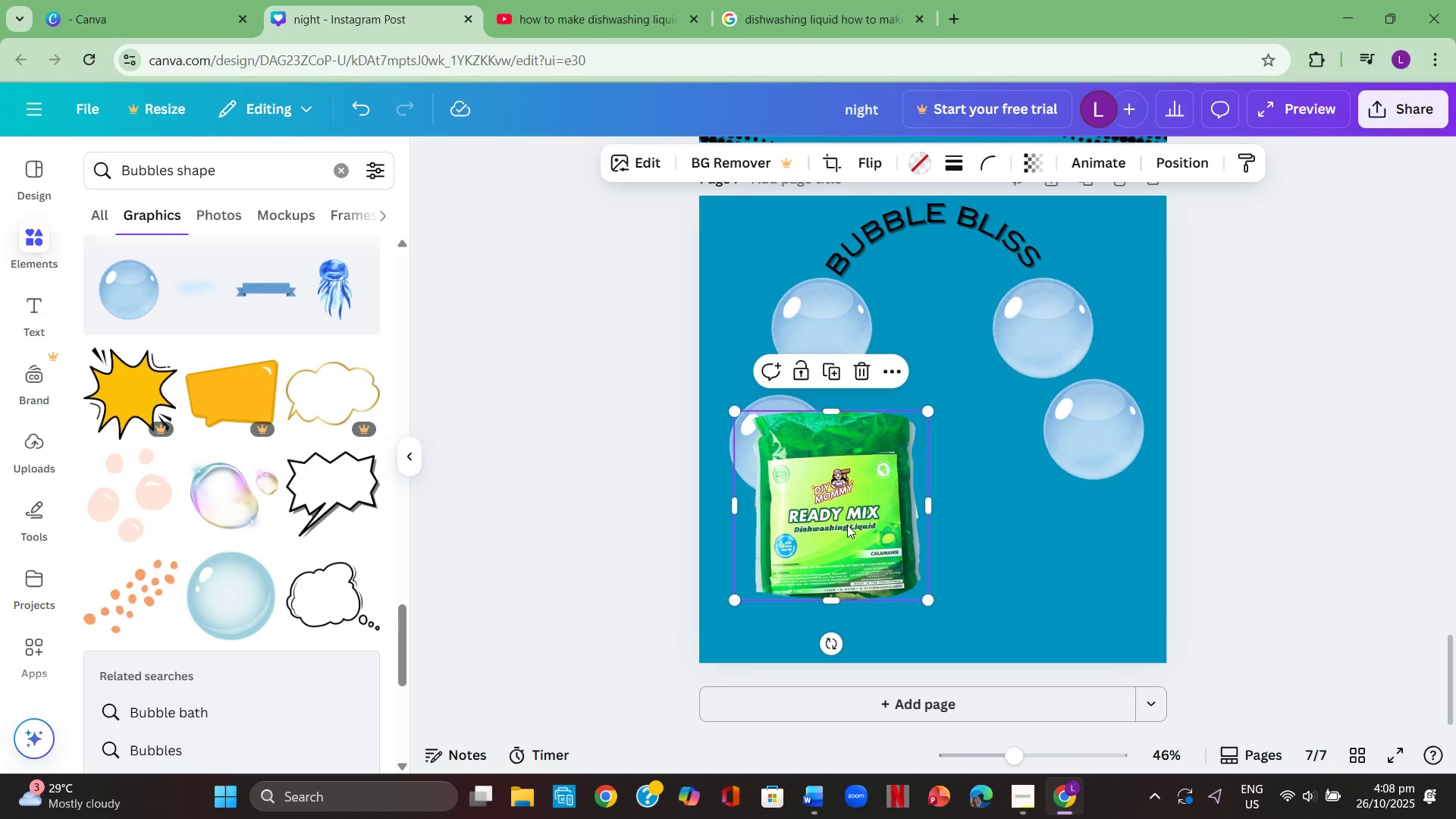 
left_click_drag(start_coordinate=[868, 539], to_coordinate=[977, 462])
 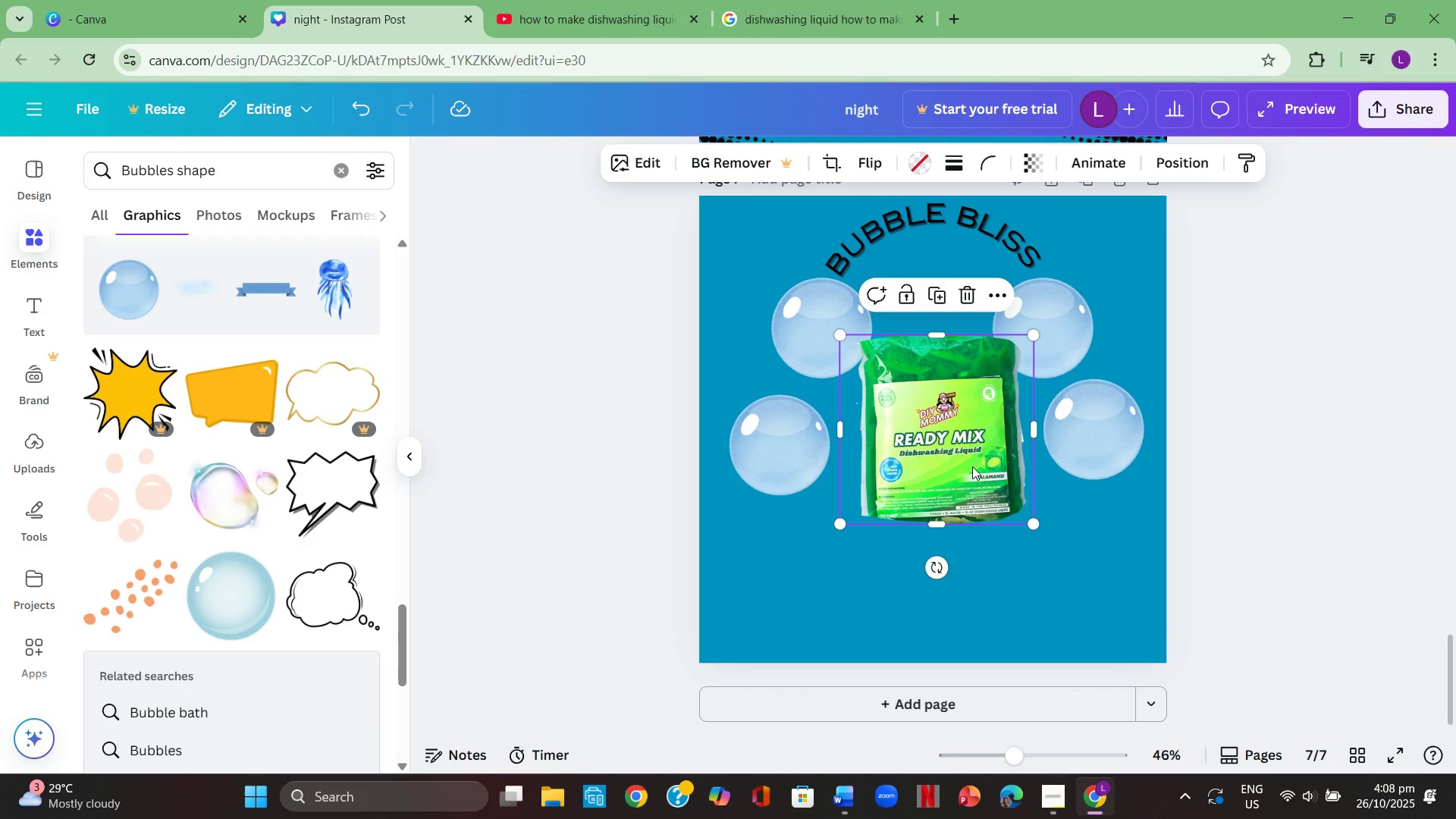 
left_click([972, 466])
 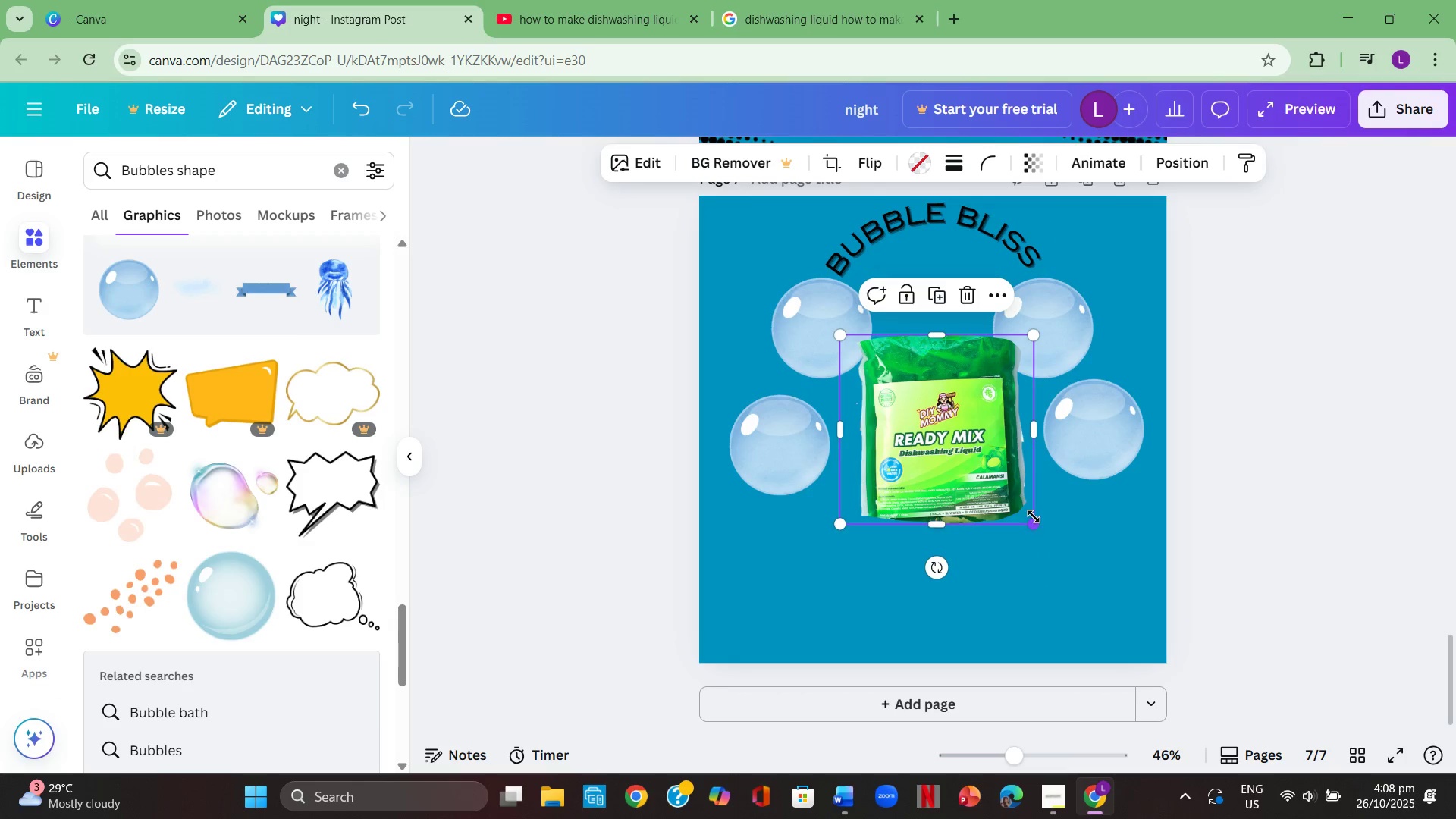 
left_click_drag(start_coordinate=[1034, 521], to_coordinate=[992, 458])
 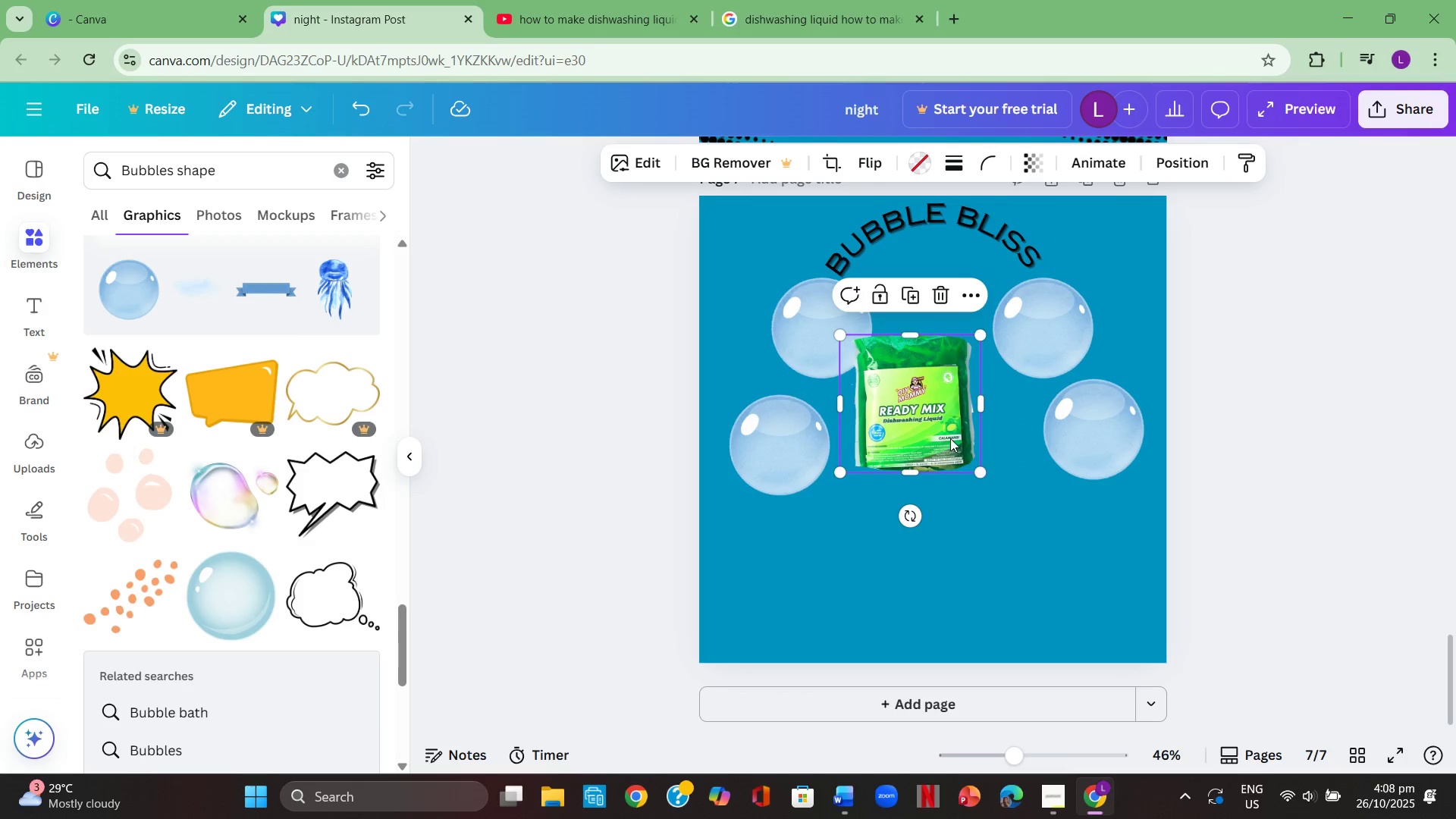 
left_click_drag(start_coordinate=[950, 438], to_coordinate=[937, 519])
 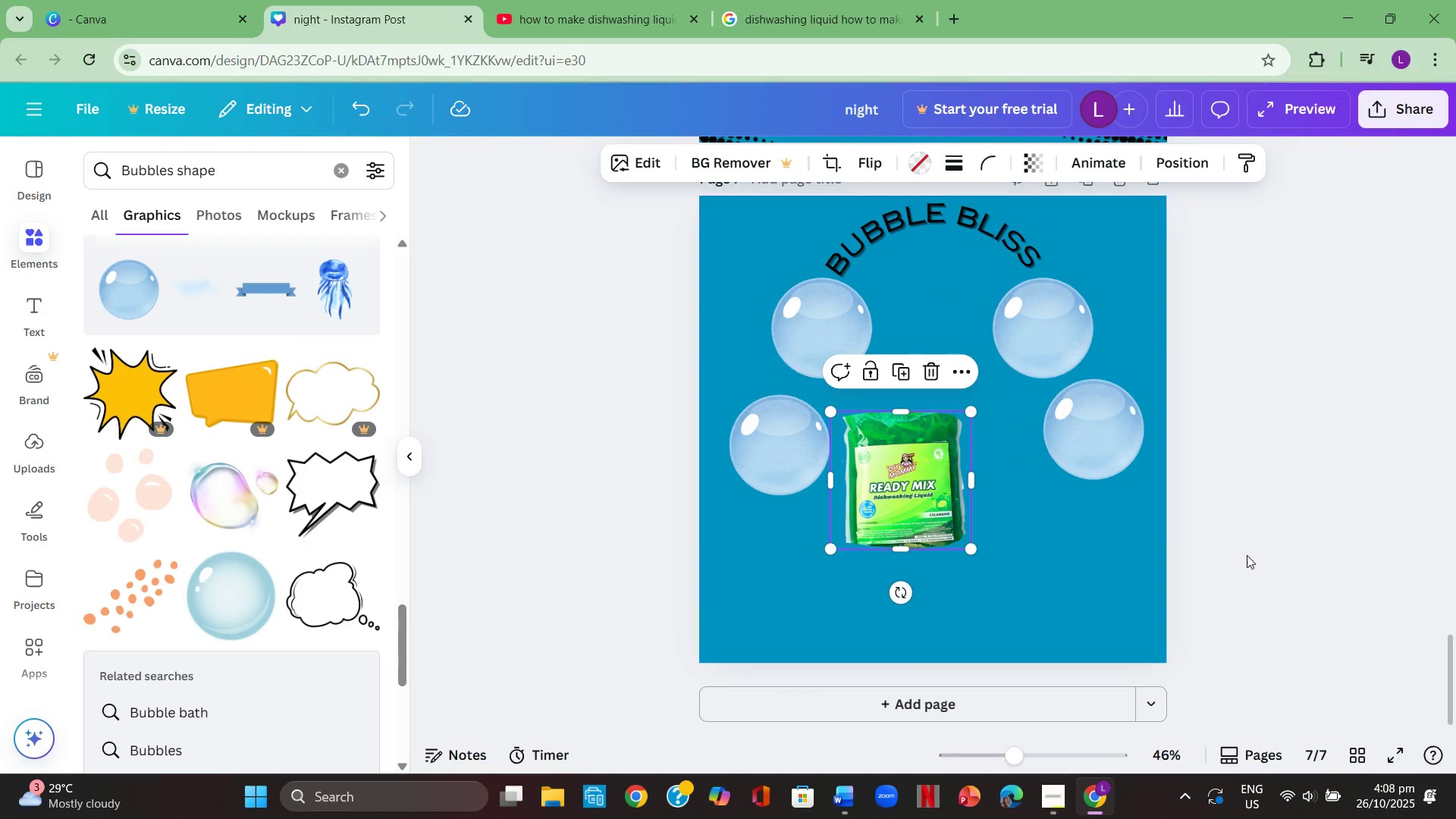 
left_click([1248, 555])
 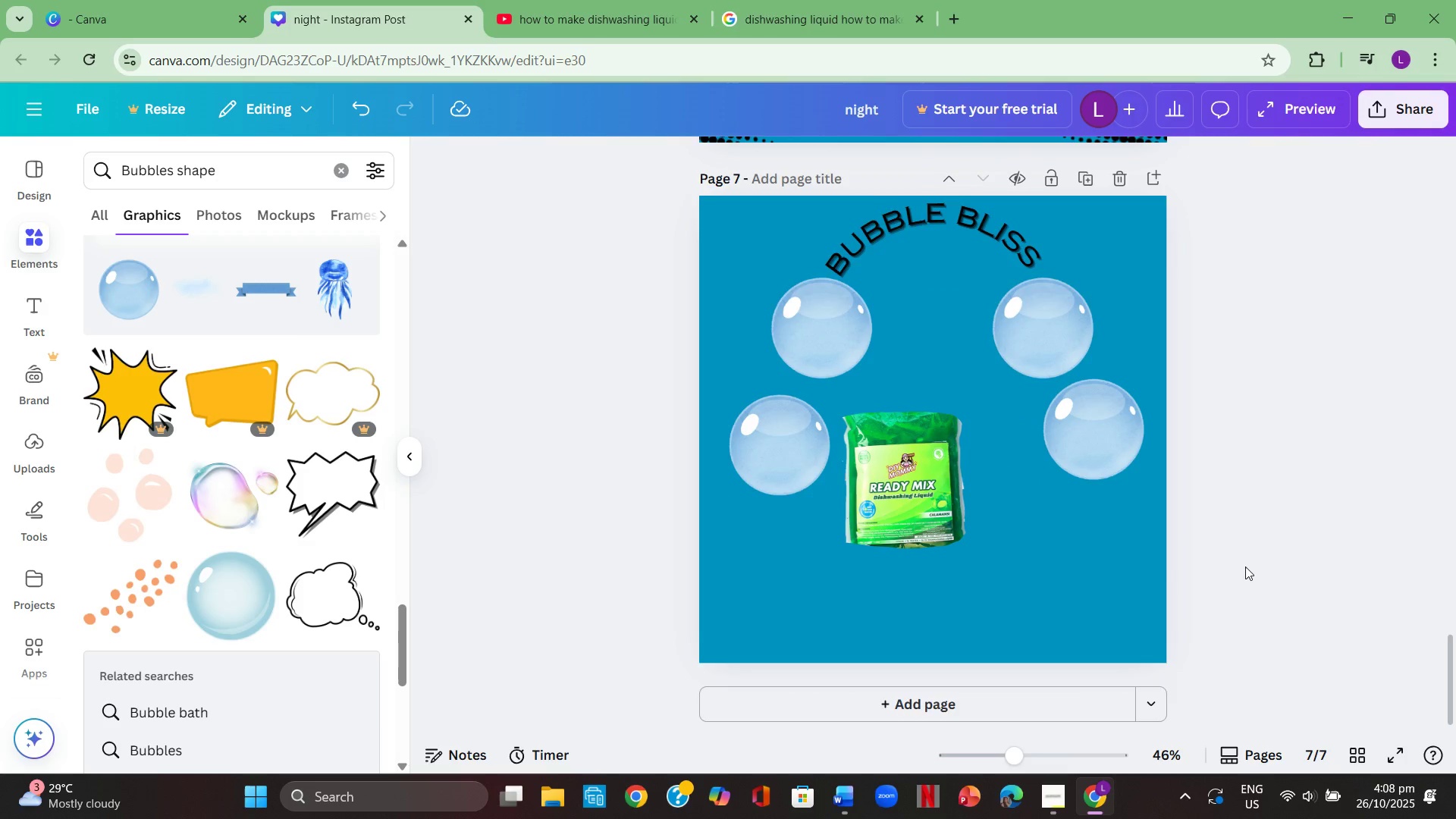 
scroll: coordinate [1250, 565], scroll_direction: up, amount: 9.0
 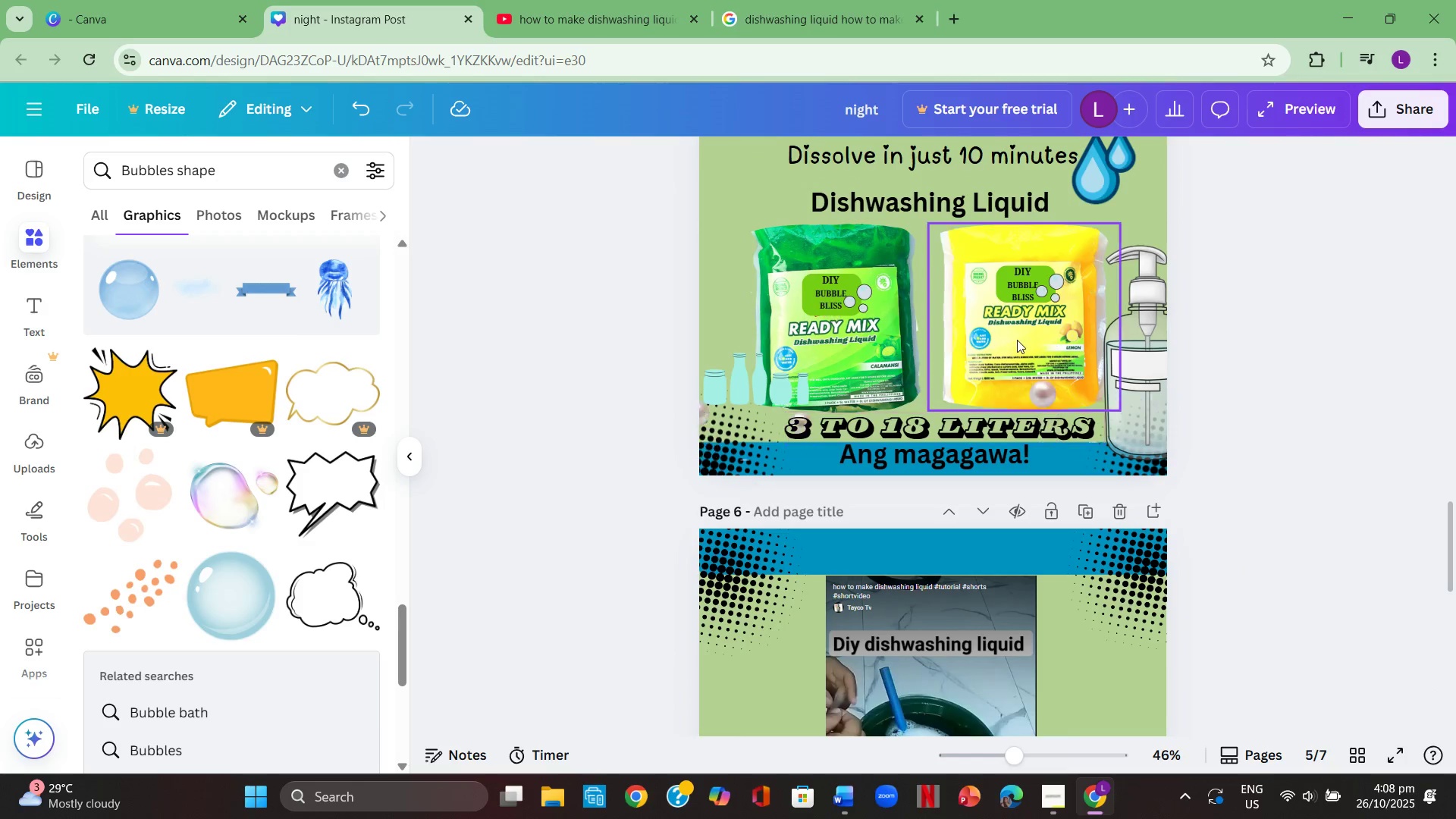 
left_click([1017, 340])
 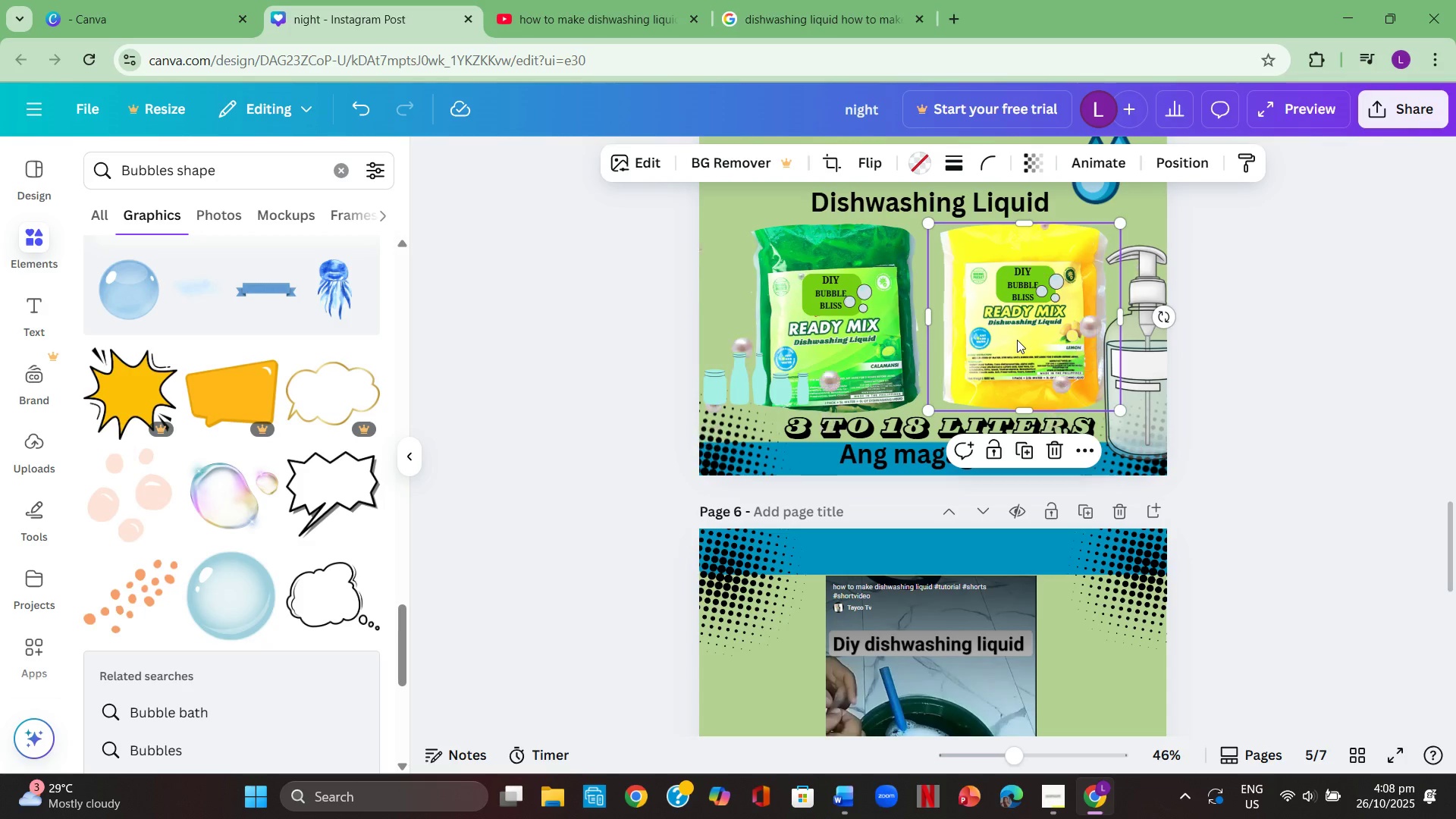 
key(Control+ControlLeft)
 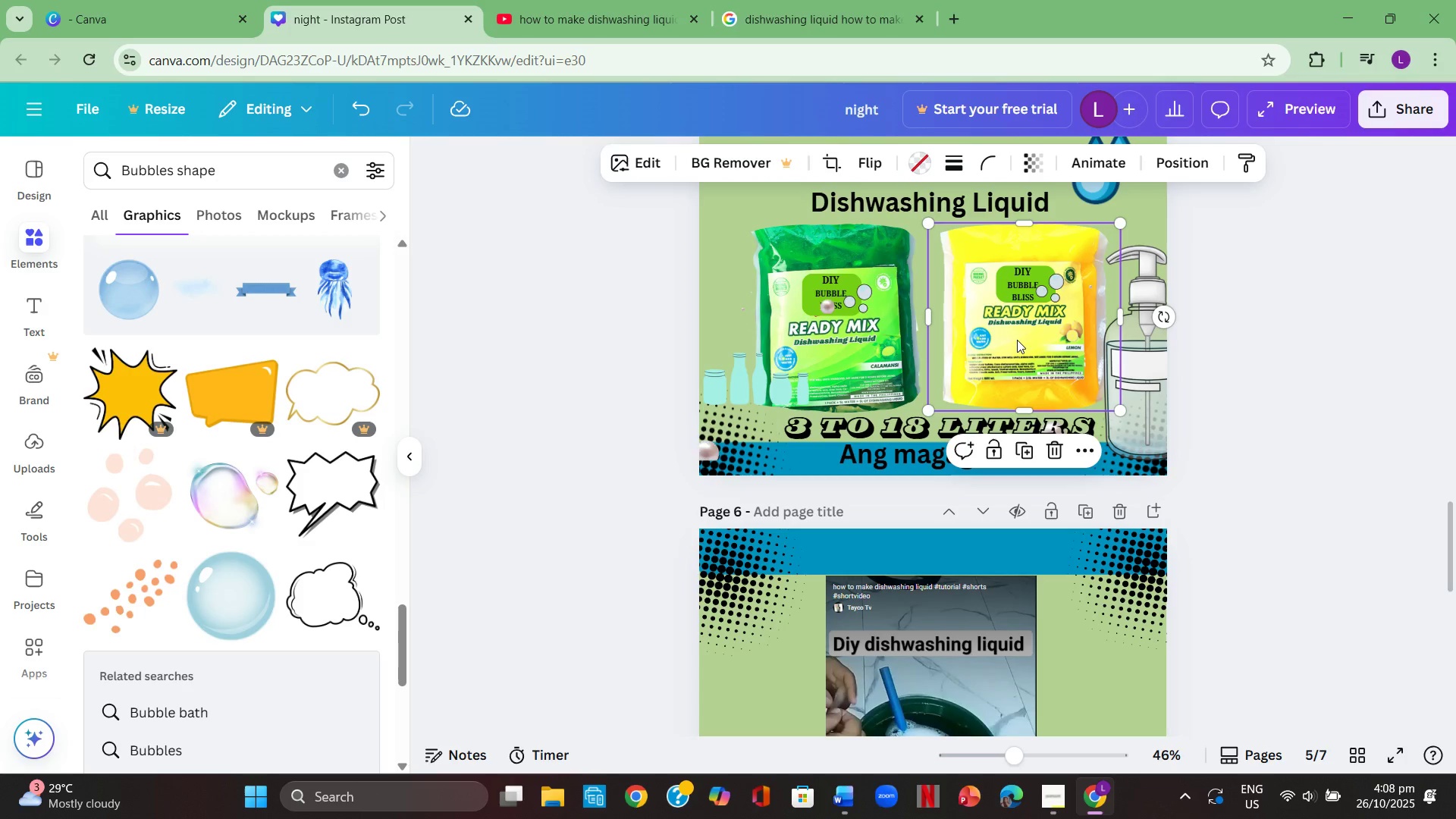 
key(Control+C)
 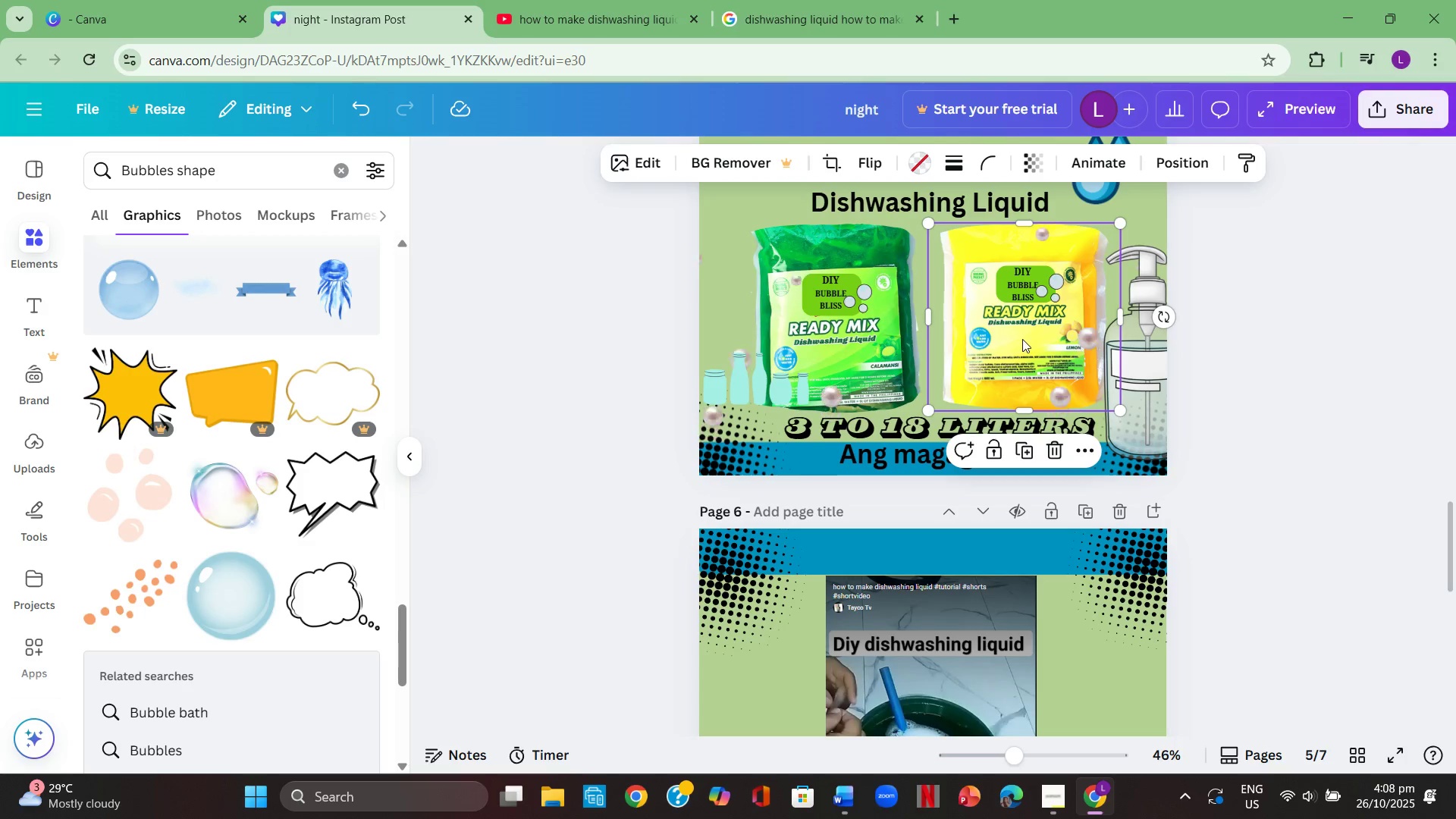 
scroll: coordinate [1040, 403], scroll_direction: down, amount: 8.0
 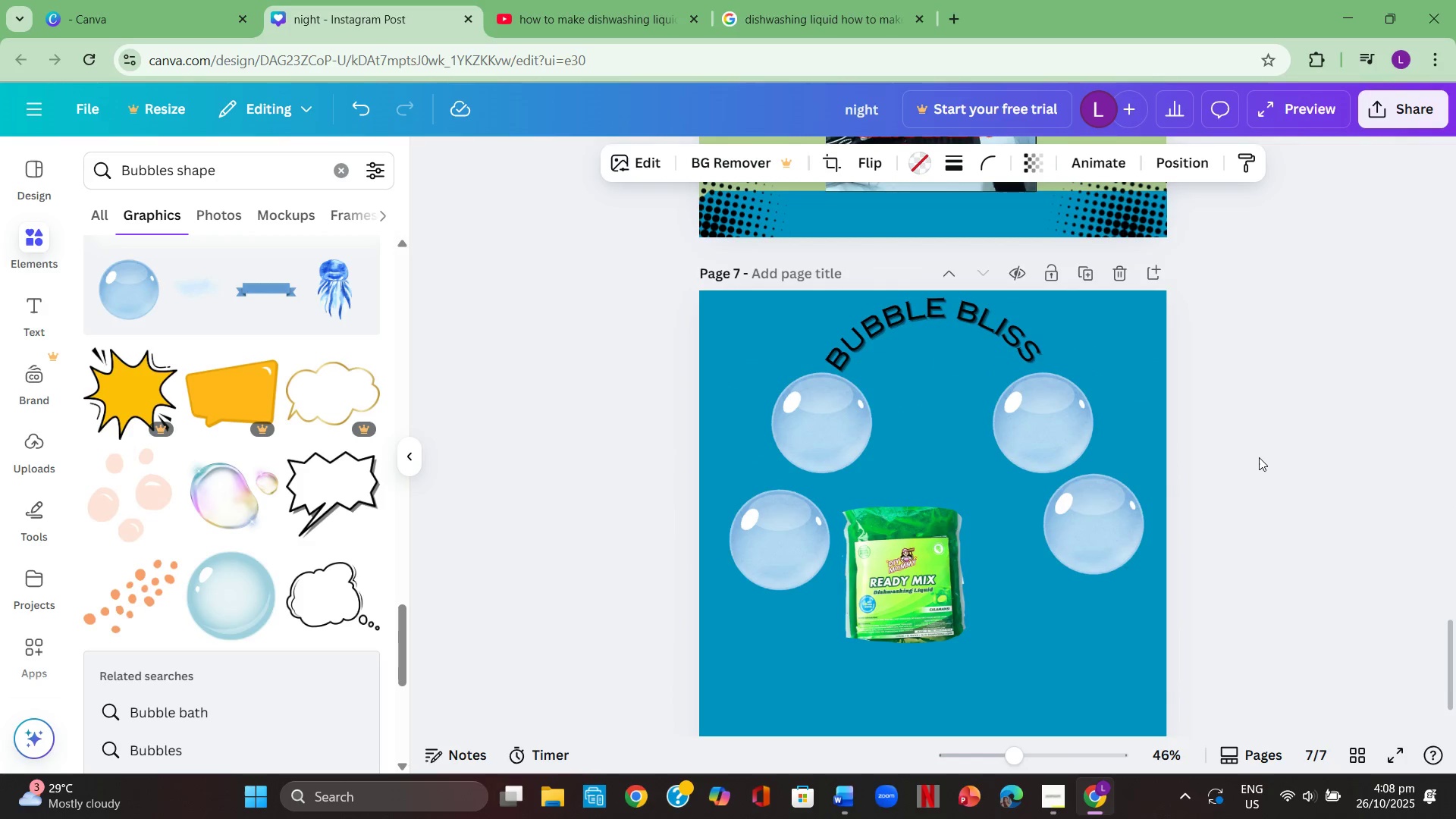 
left_click([1261, 457])
 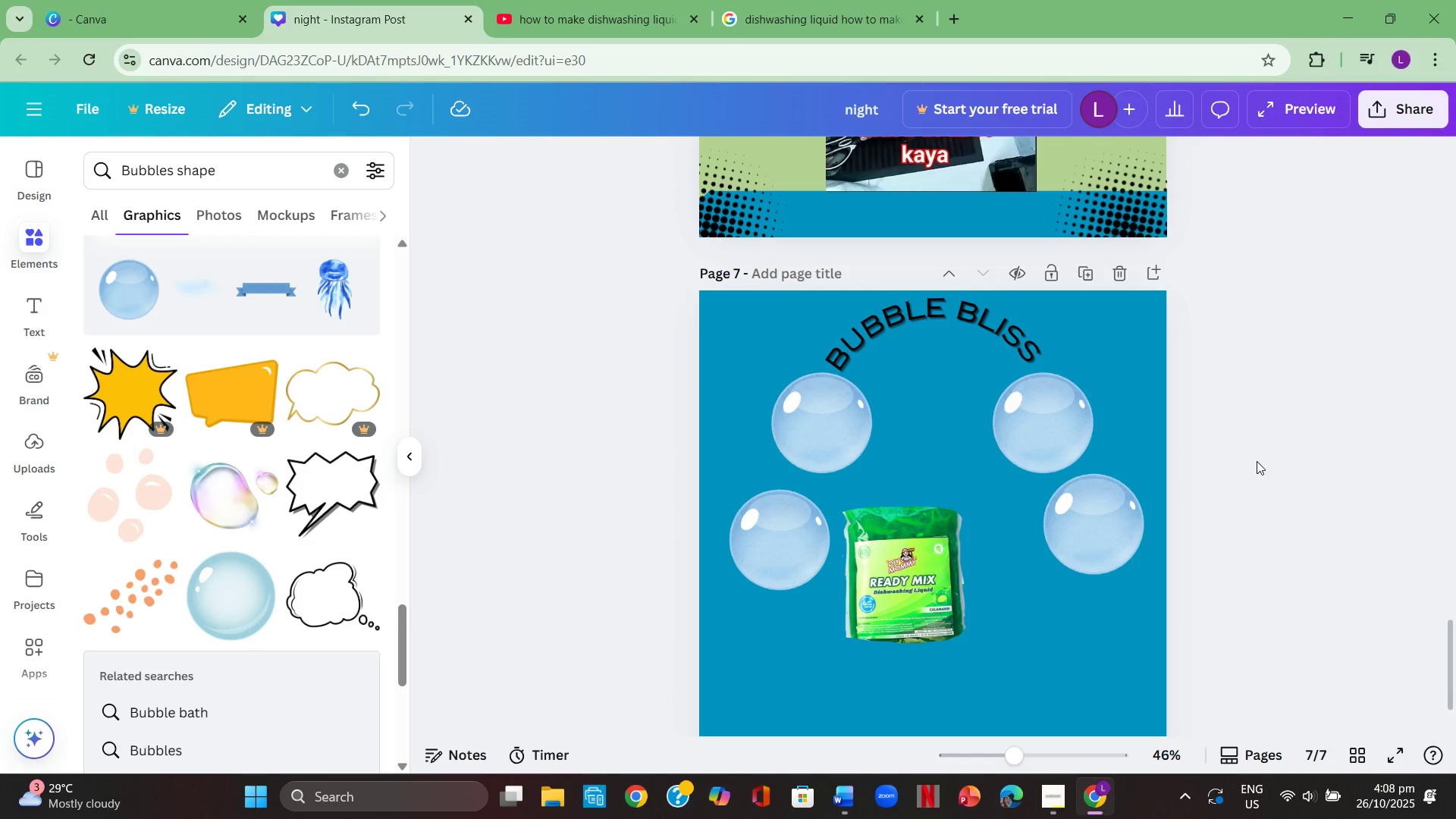 
key(Control+V)
 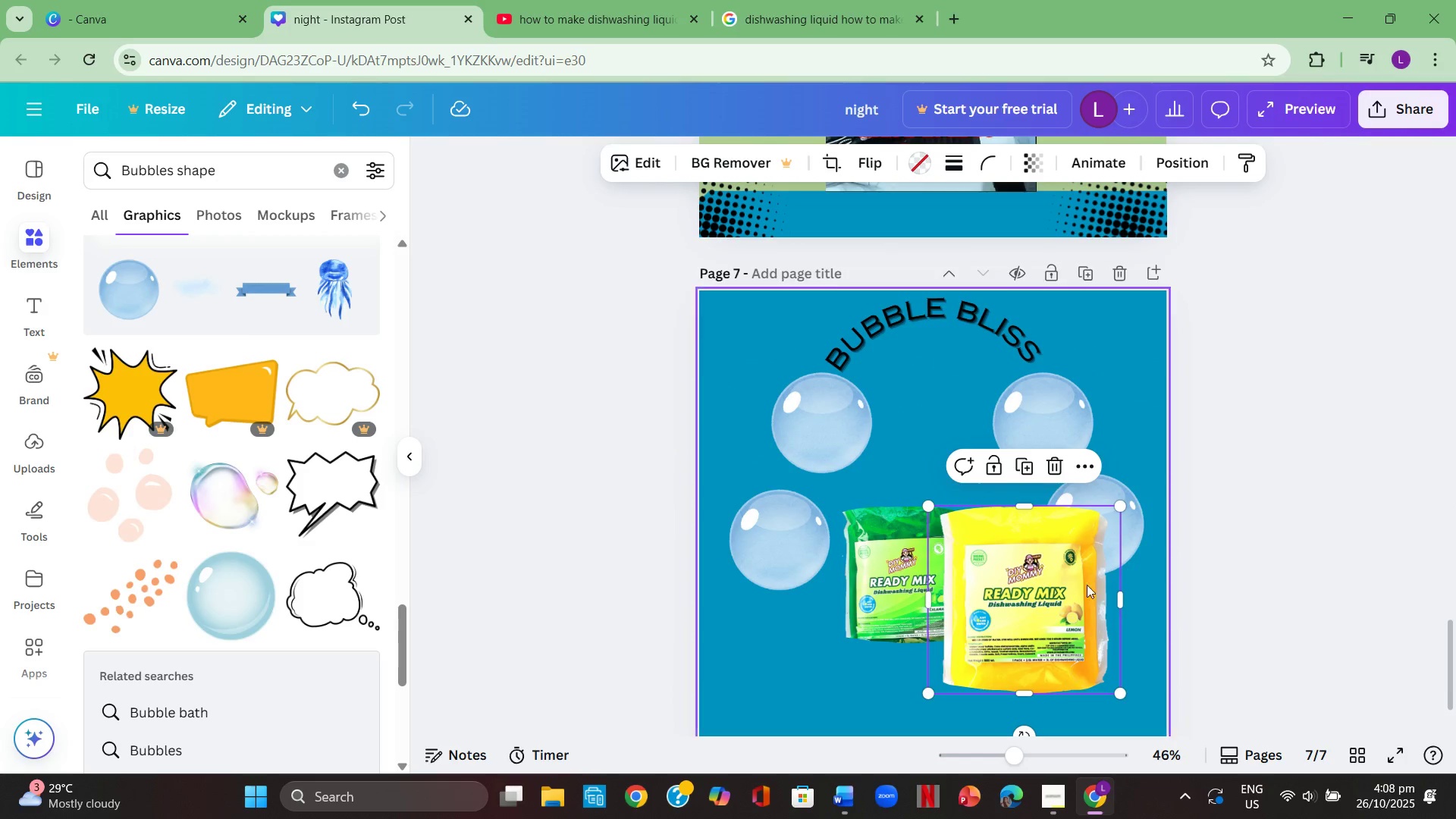 
left_click([1053, 610])
 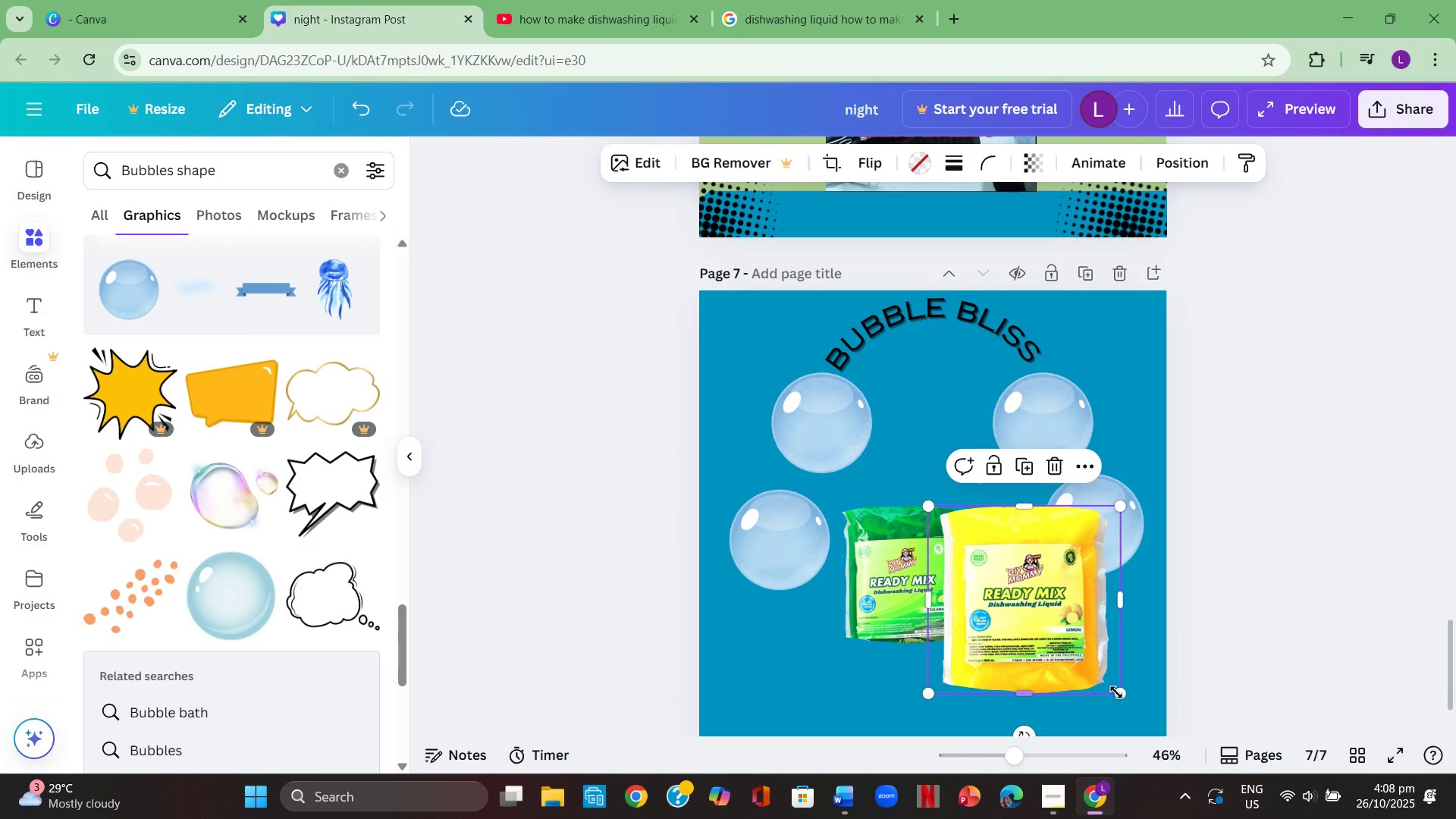 
left_click_drag(start_coordinate=[1121, 688], to_coordinate=[1051, 623])
 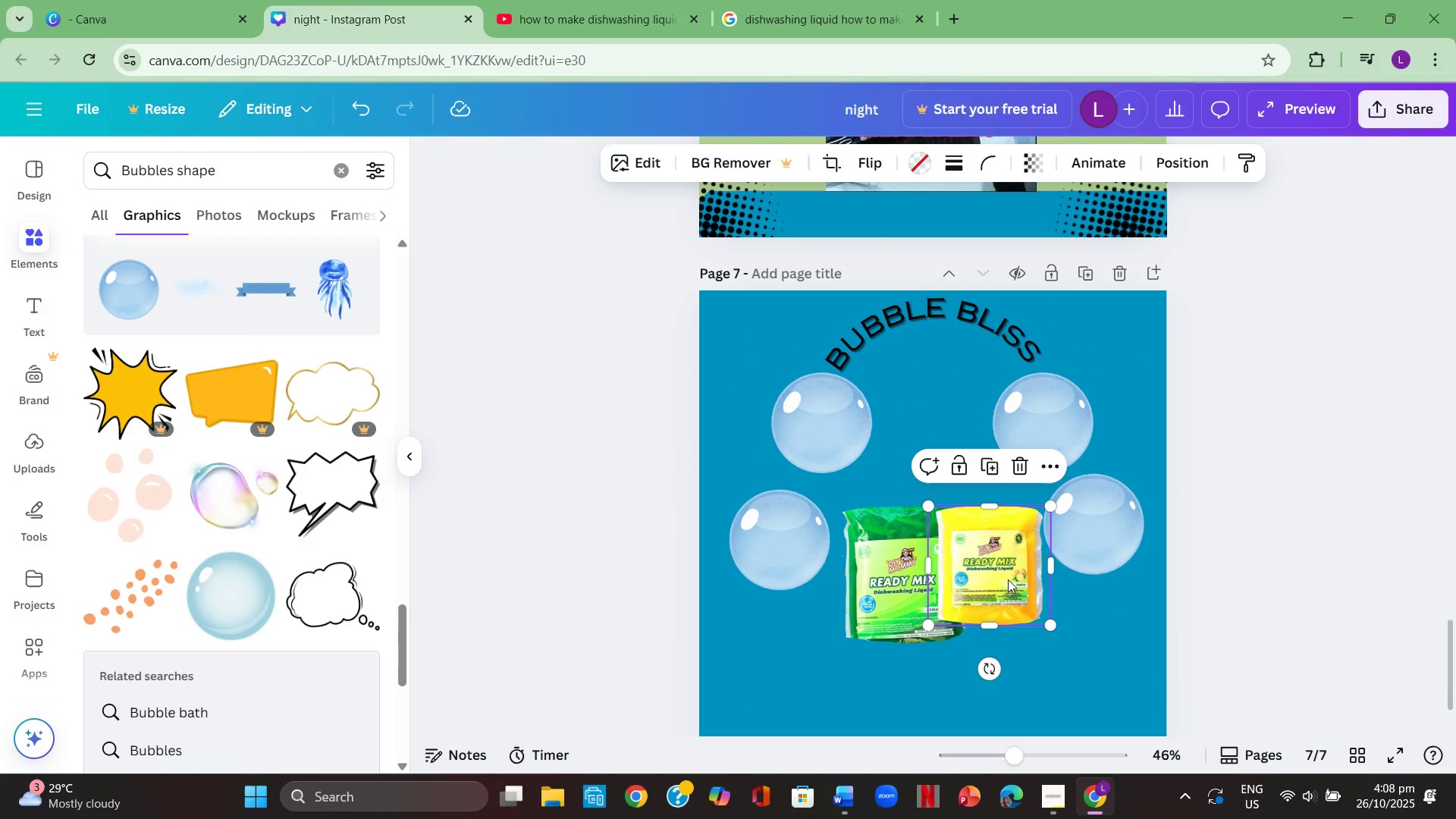 
left_click_drag(start_coordinate=[1008, 579], to_coordinate=[960, 435])
 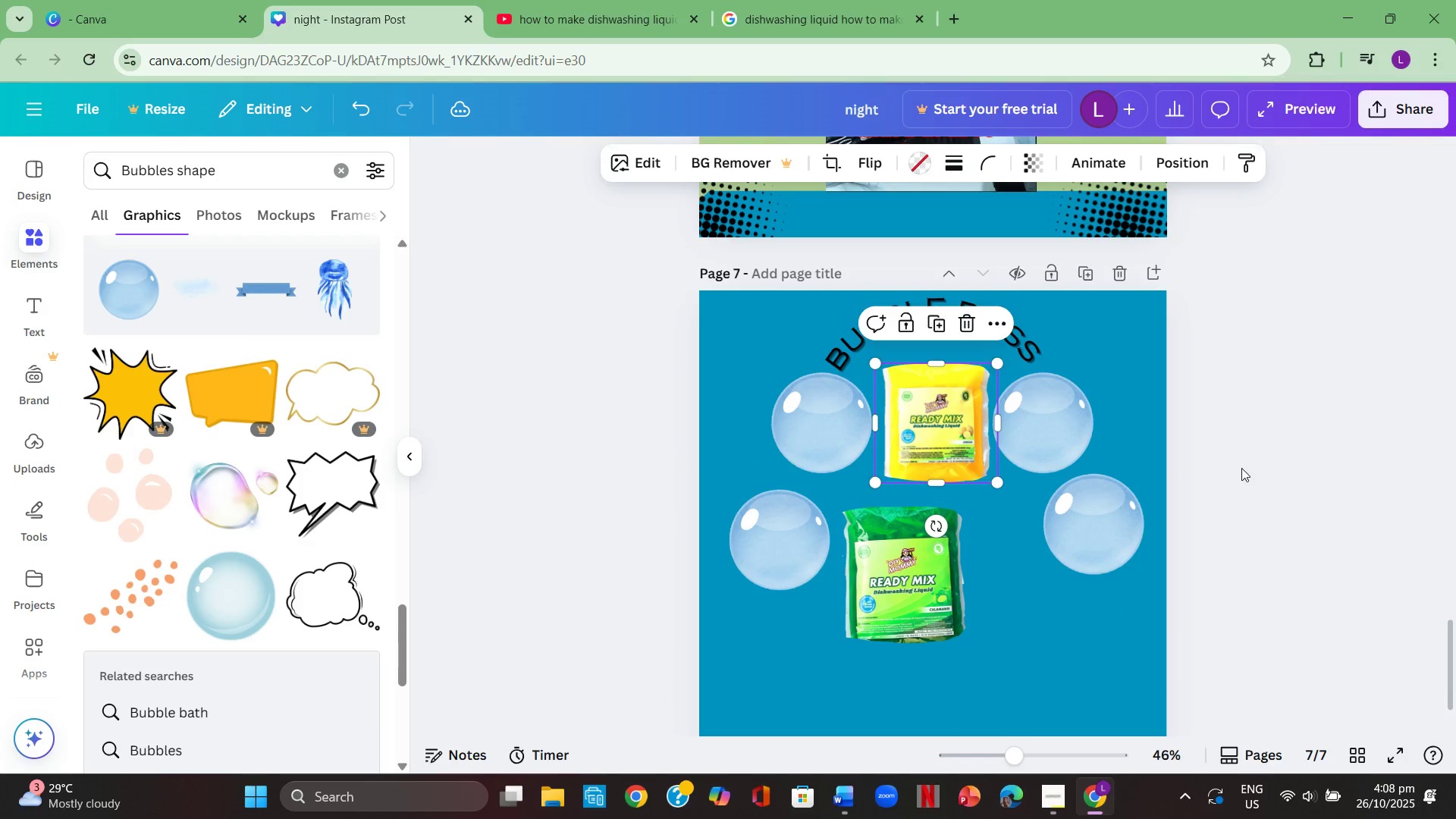 
double_click([1241, 468])
 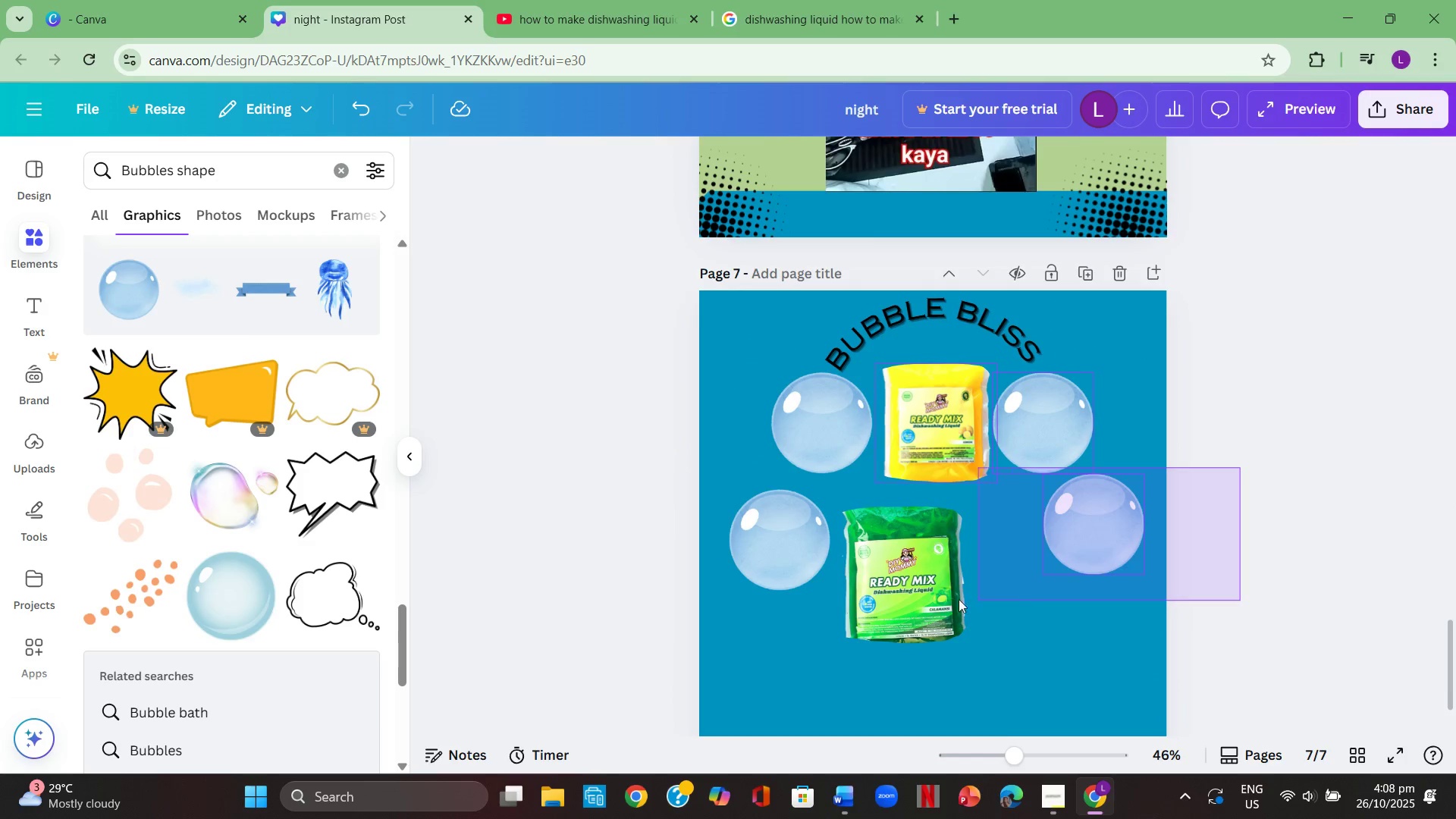 
left_click_drag(start_coordinate=[938, 595], to_coordinate=[973, 579])
 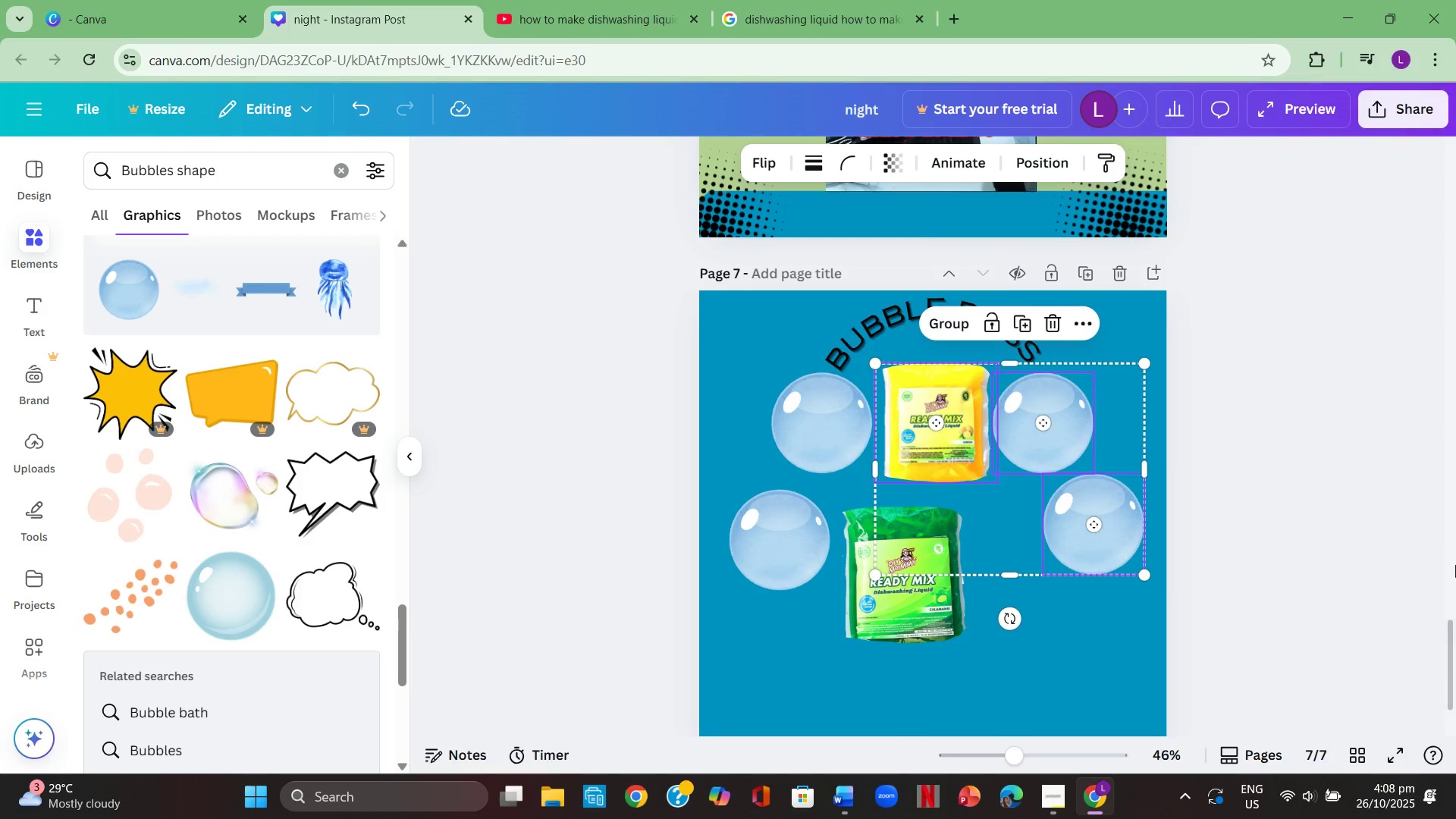 
left_click([1455, 565])
 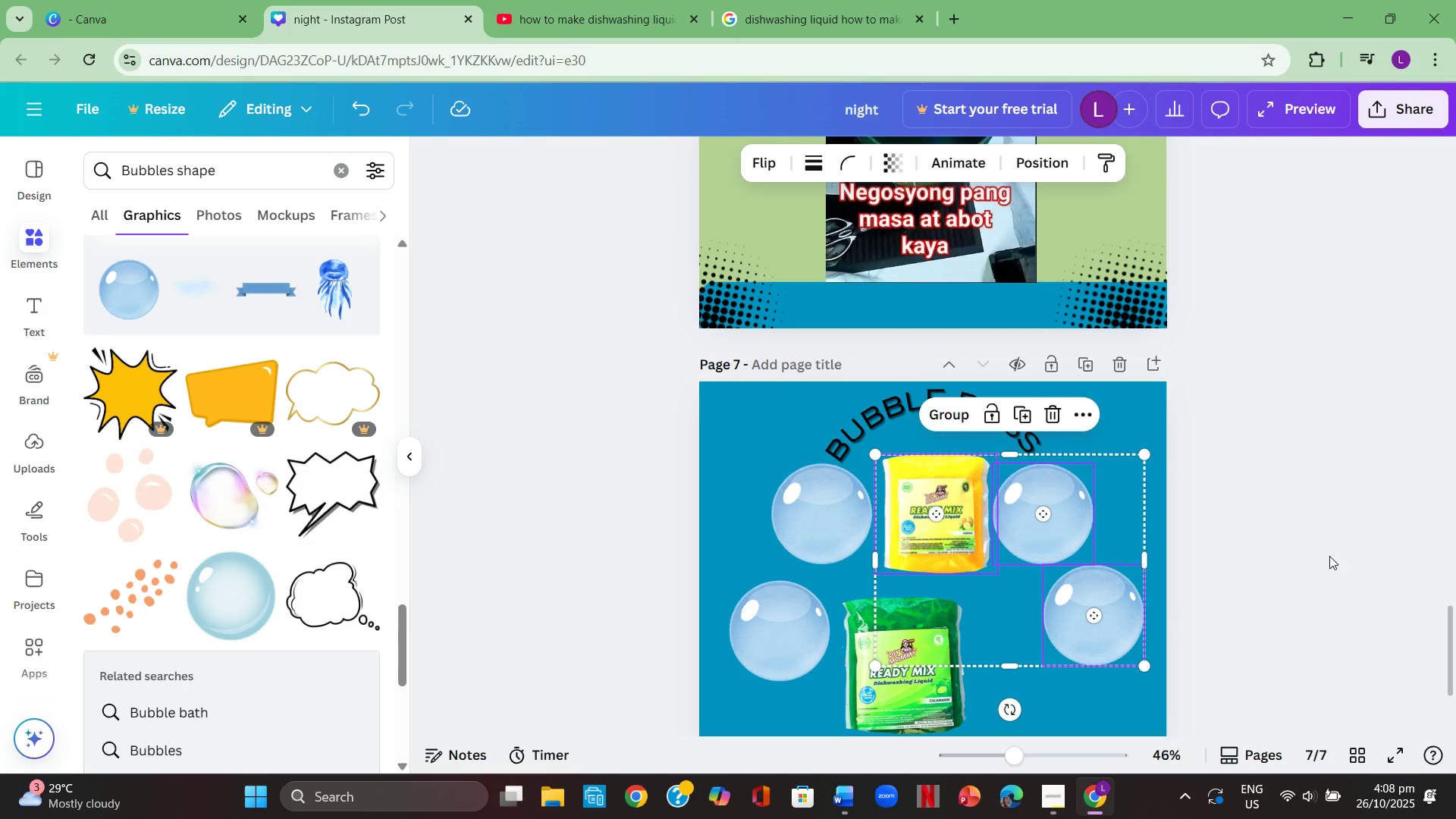 
left_click([1349, 553])
 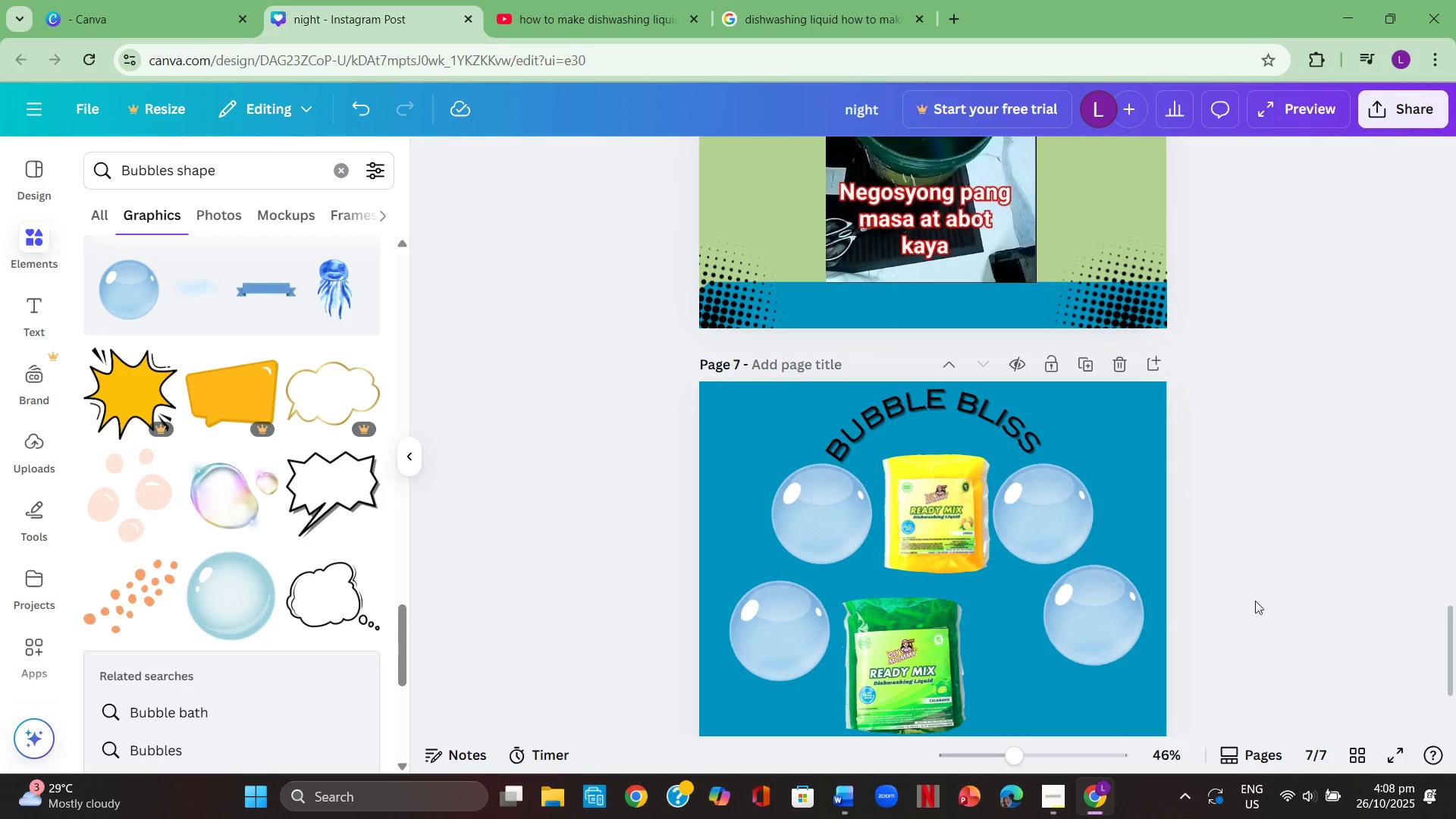 
scroll: coordinate [1254, 597], scroll_direction: down, amount: 3.0
 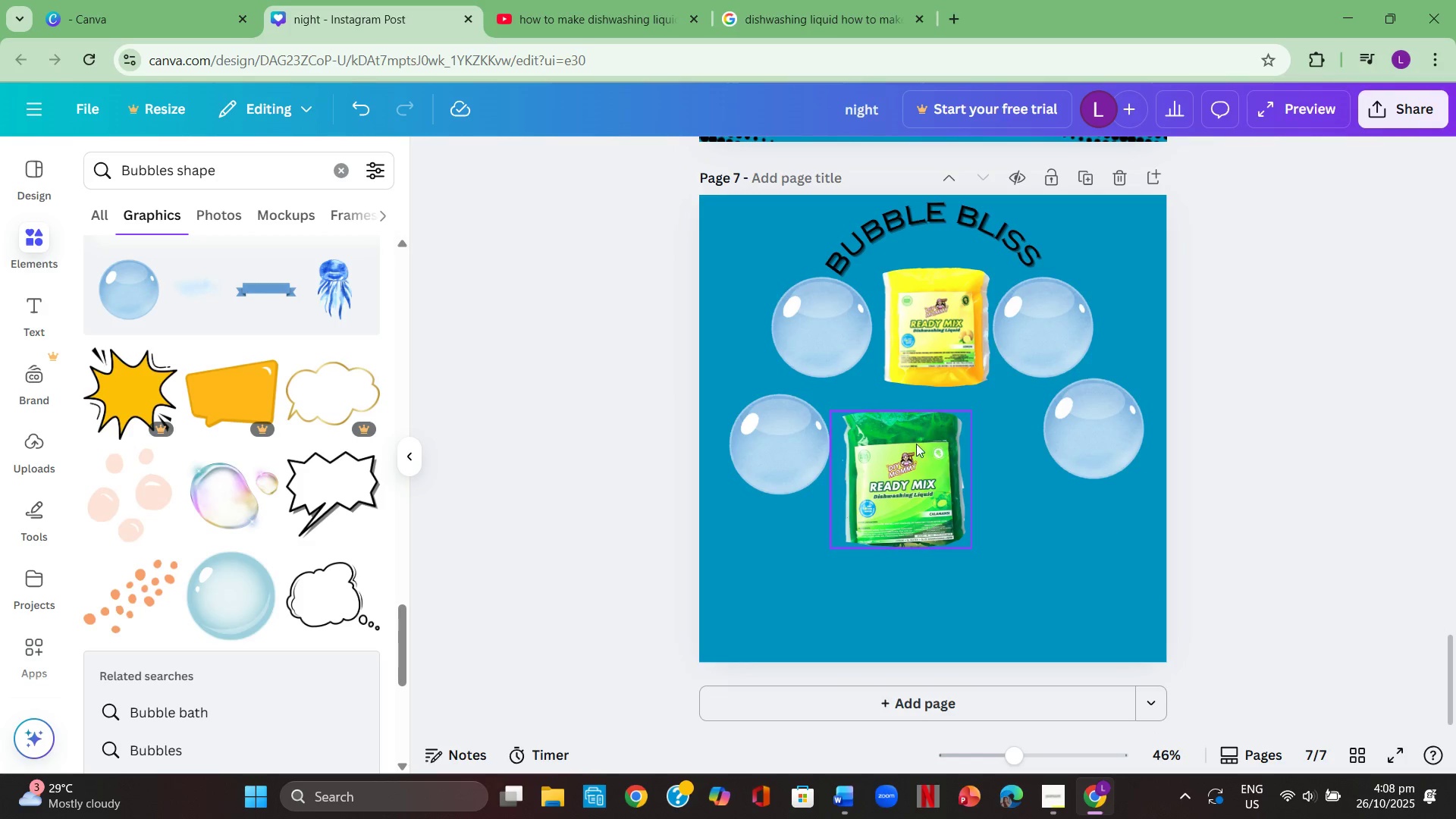 
left_click_drag(start_coordinate=[914, 453], to_coordinate=[949, 449])
 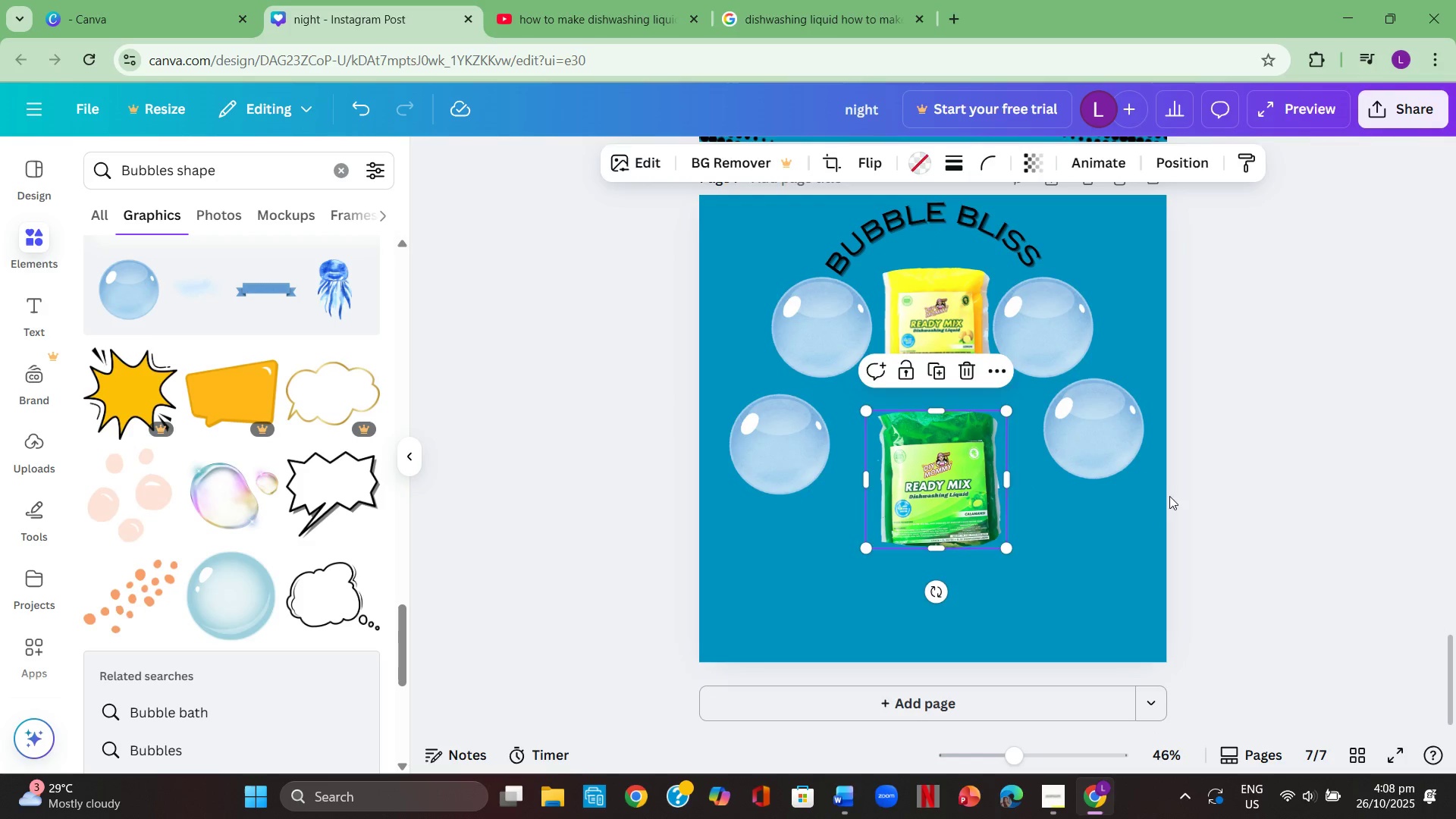 
left_click([1169, 496])
 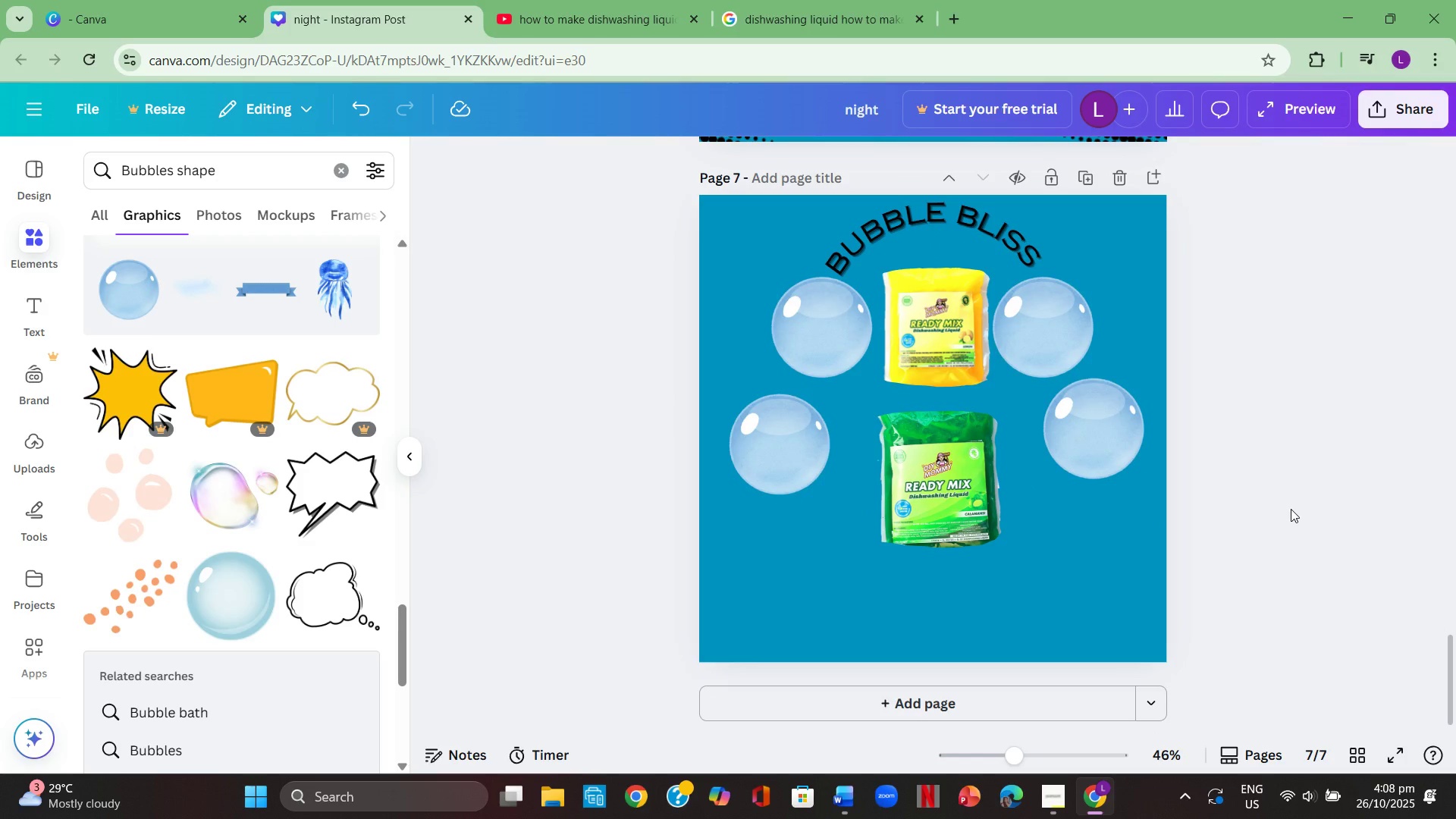 
left_click_drag(start_coordinate=[1087, 457], to_coordinate=[1106, 552])
 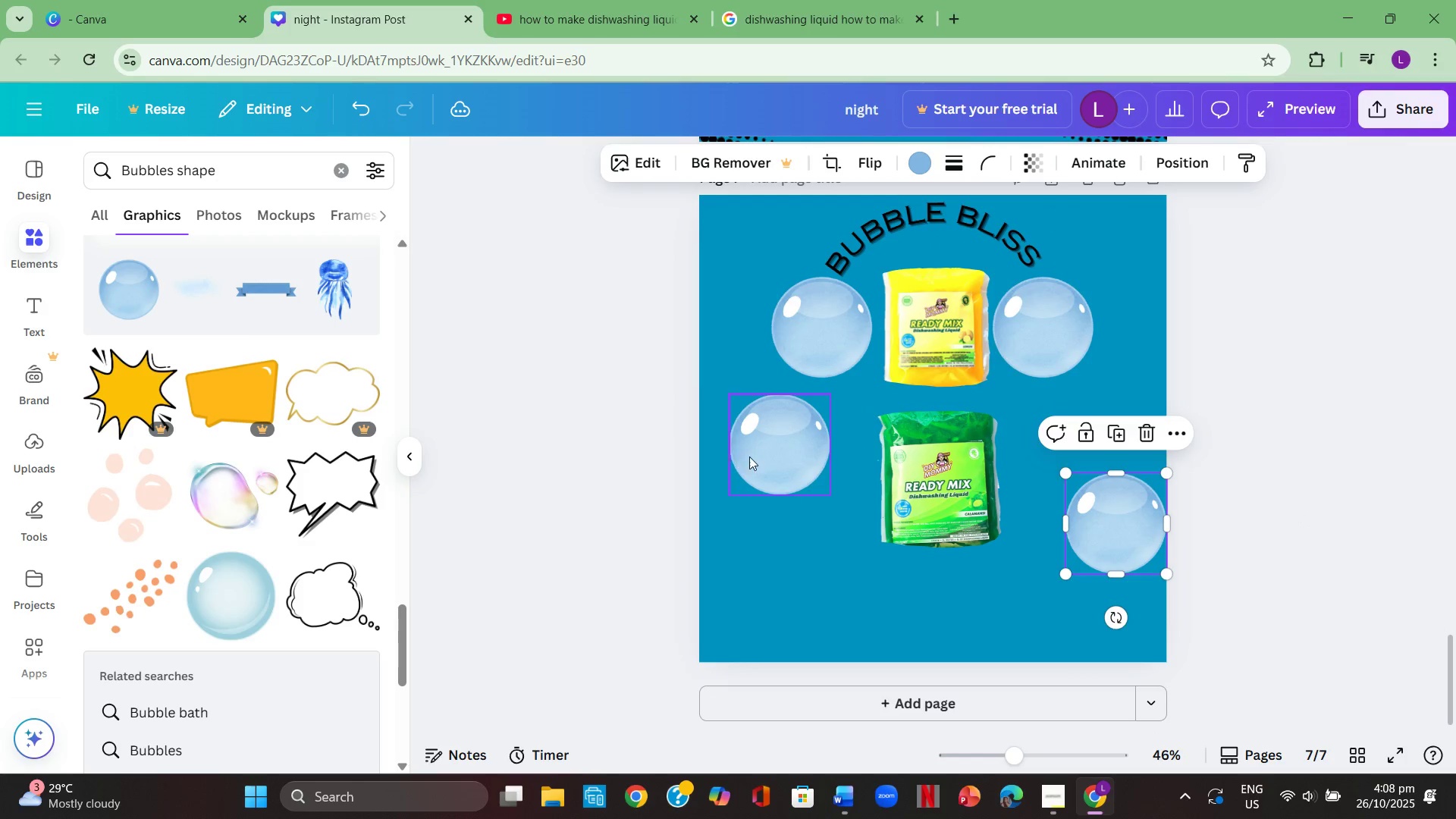 
left_click_drag(start_coordinate=[767, 460], to_coordinate=[780, 554])
 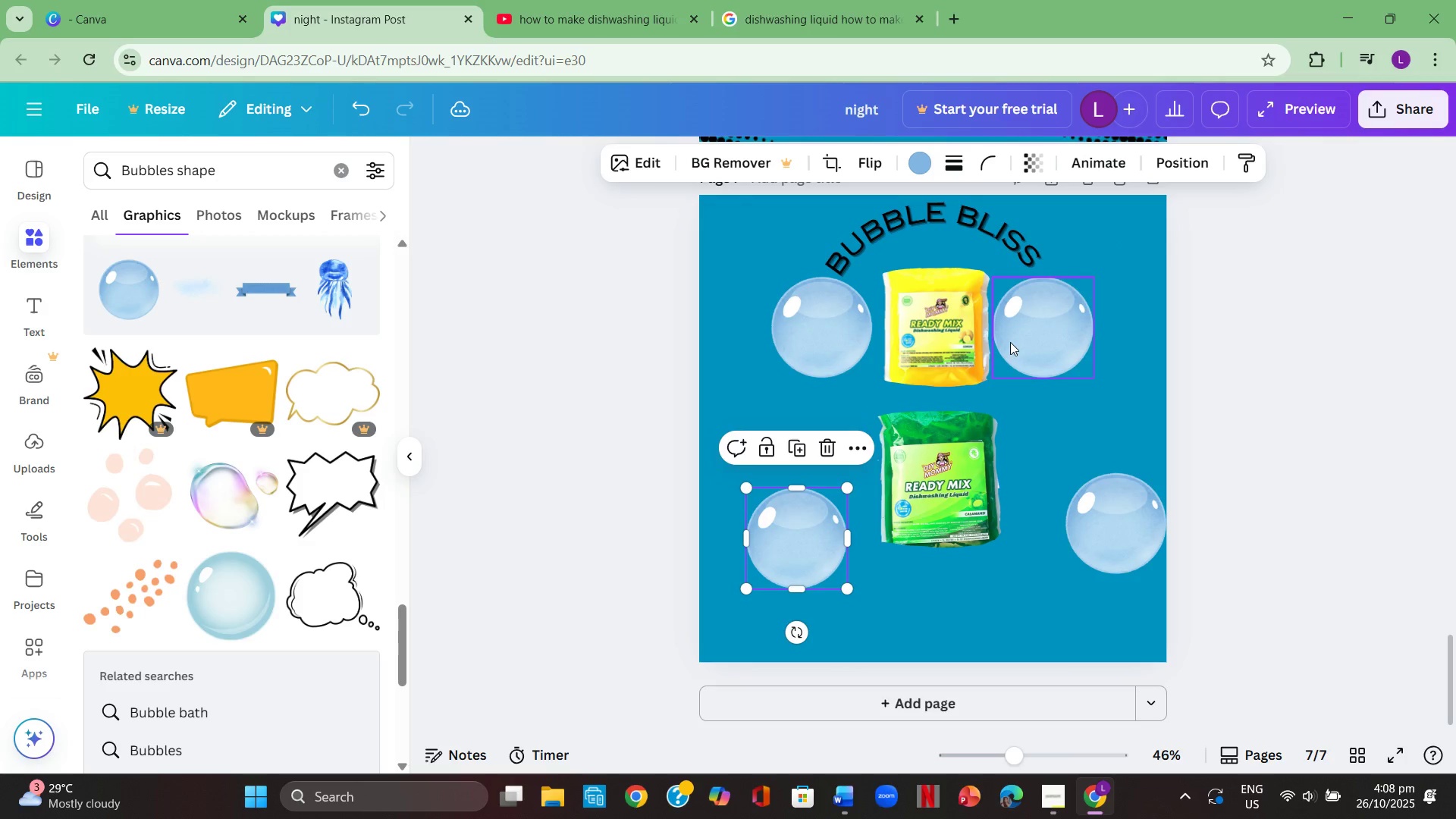 
left_click_drag(start_coordinate=[1034, 337], to_coordinate=[1072, 391])
 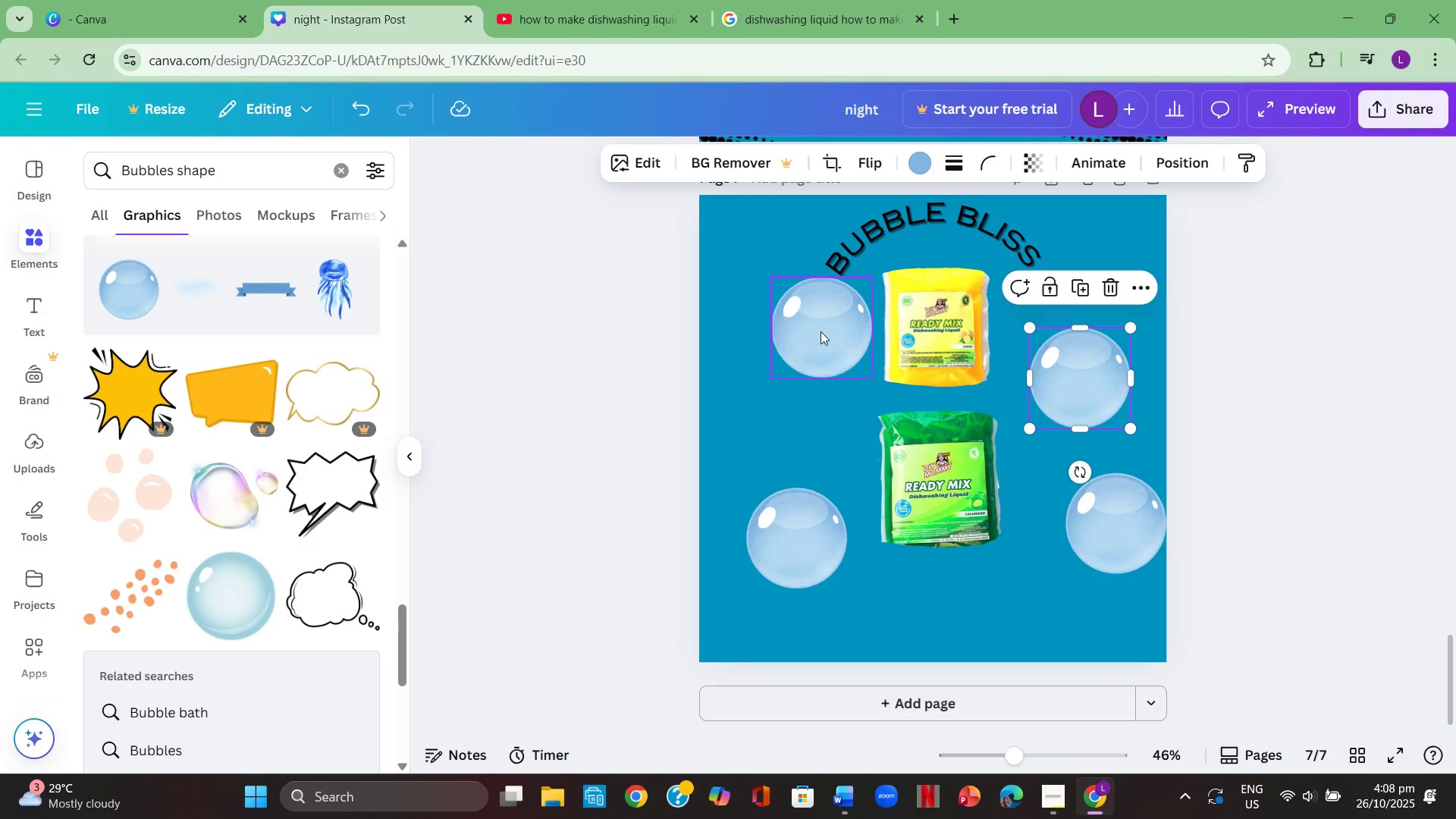 
left_click_drag(start_coordinate=[824, 332], to_coordinate=[816, 397])
 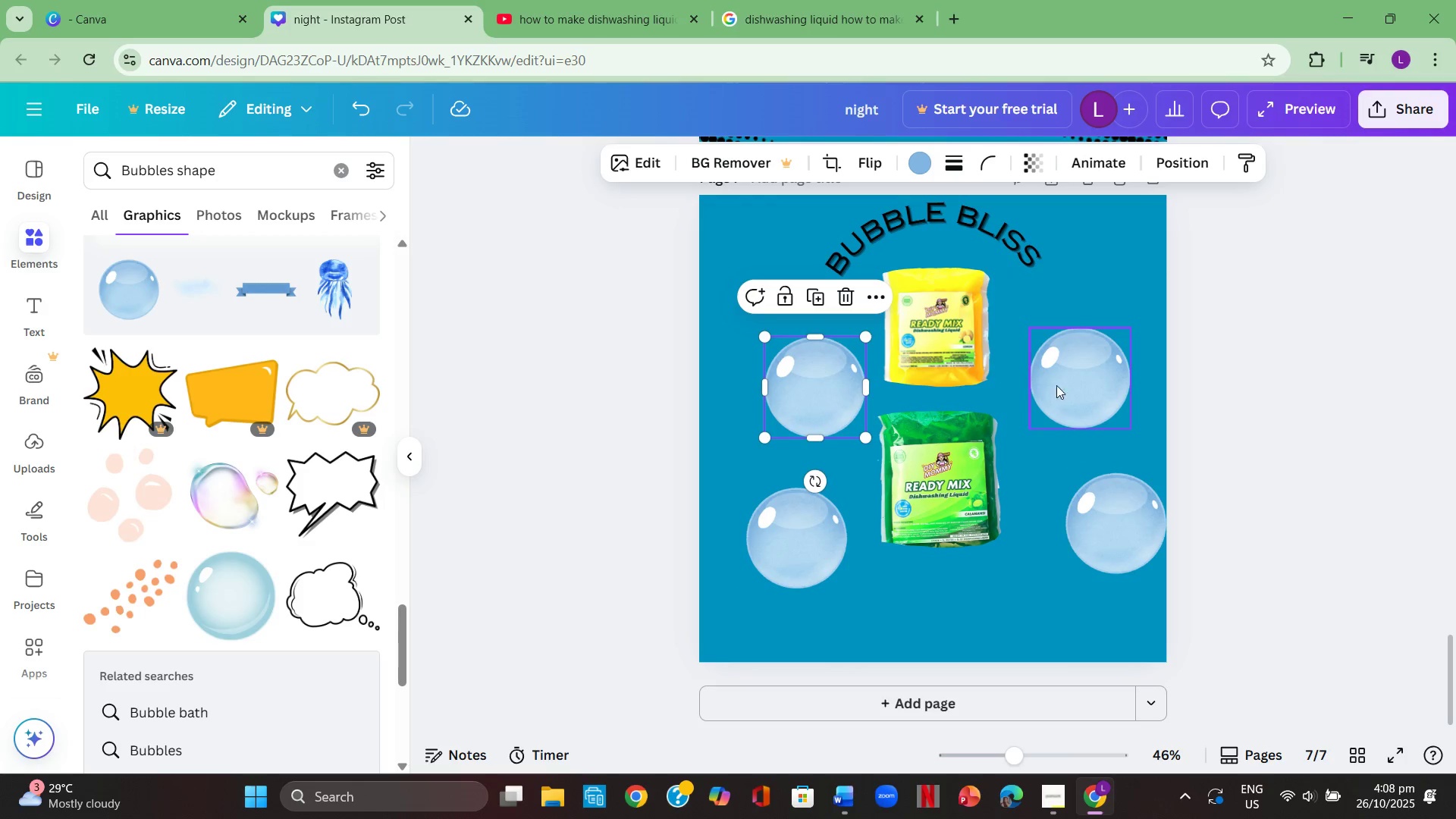 
left_click_drag(start_coordinate=[1065, 385], to_coordinate=[1053, 378])
 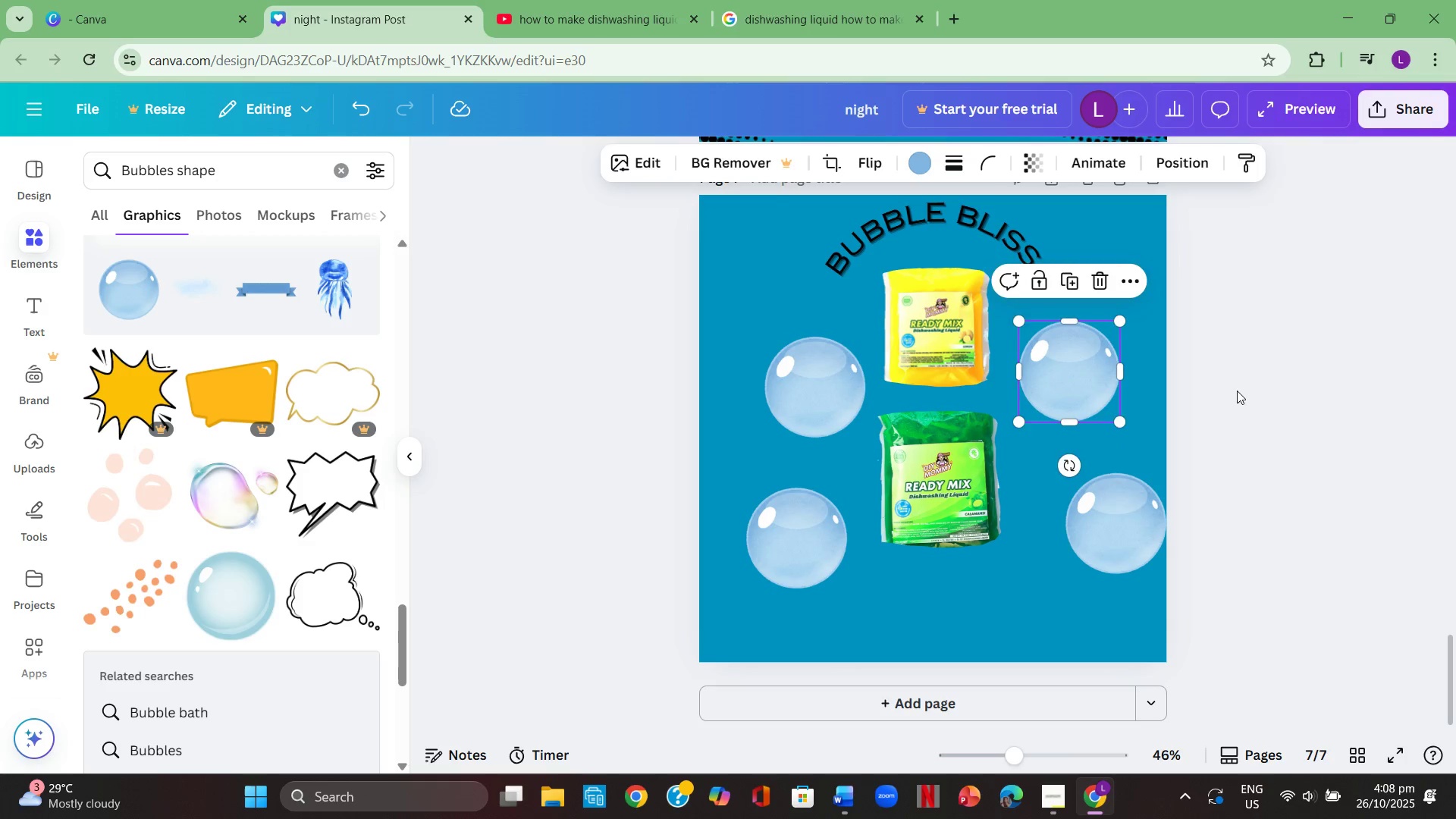 
left_click([1237, 391])
 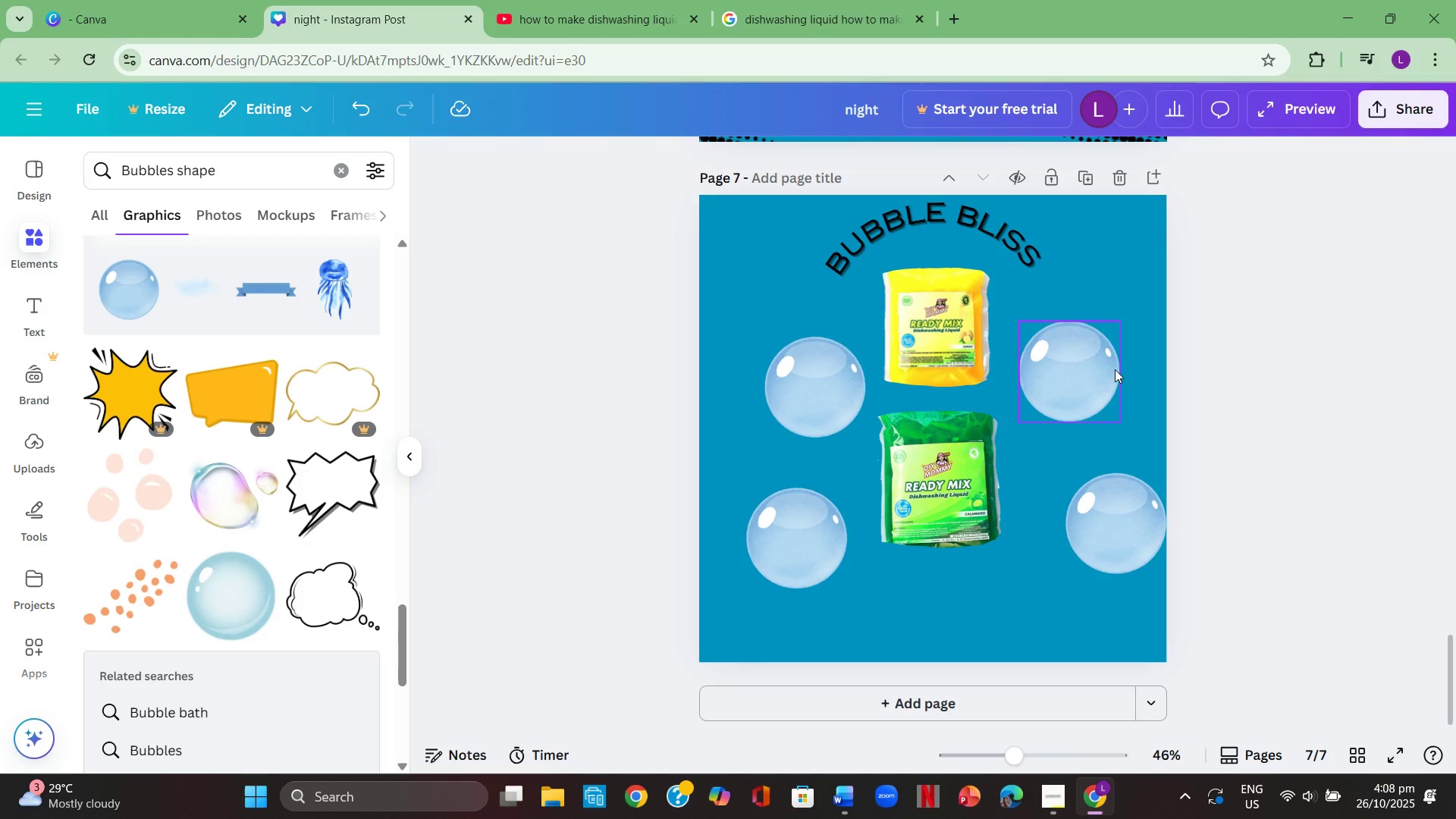 
left_click_drag(start_coordinate=[1096, 377], to_coordinate=[1085, 337])
 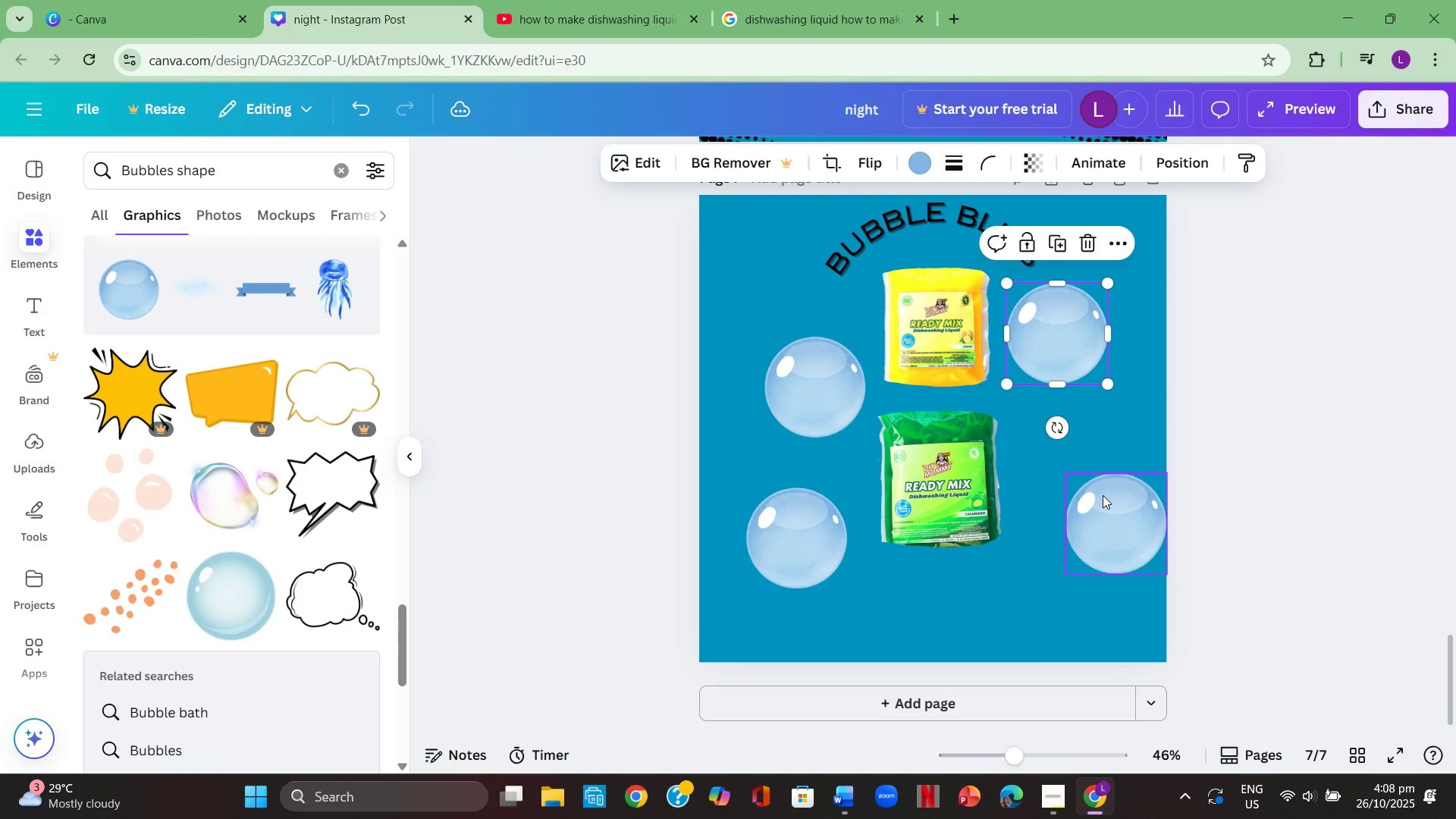 
left_click_drag(start_coordinate=[1103, 496], to_coordinate=[1090, 479])
 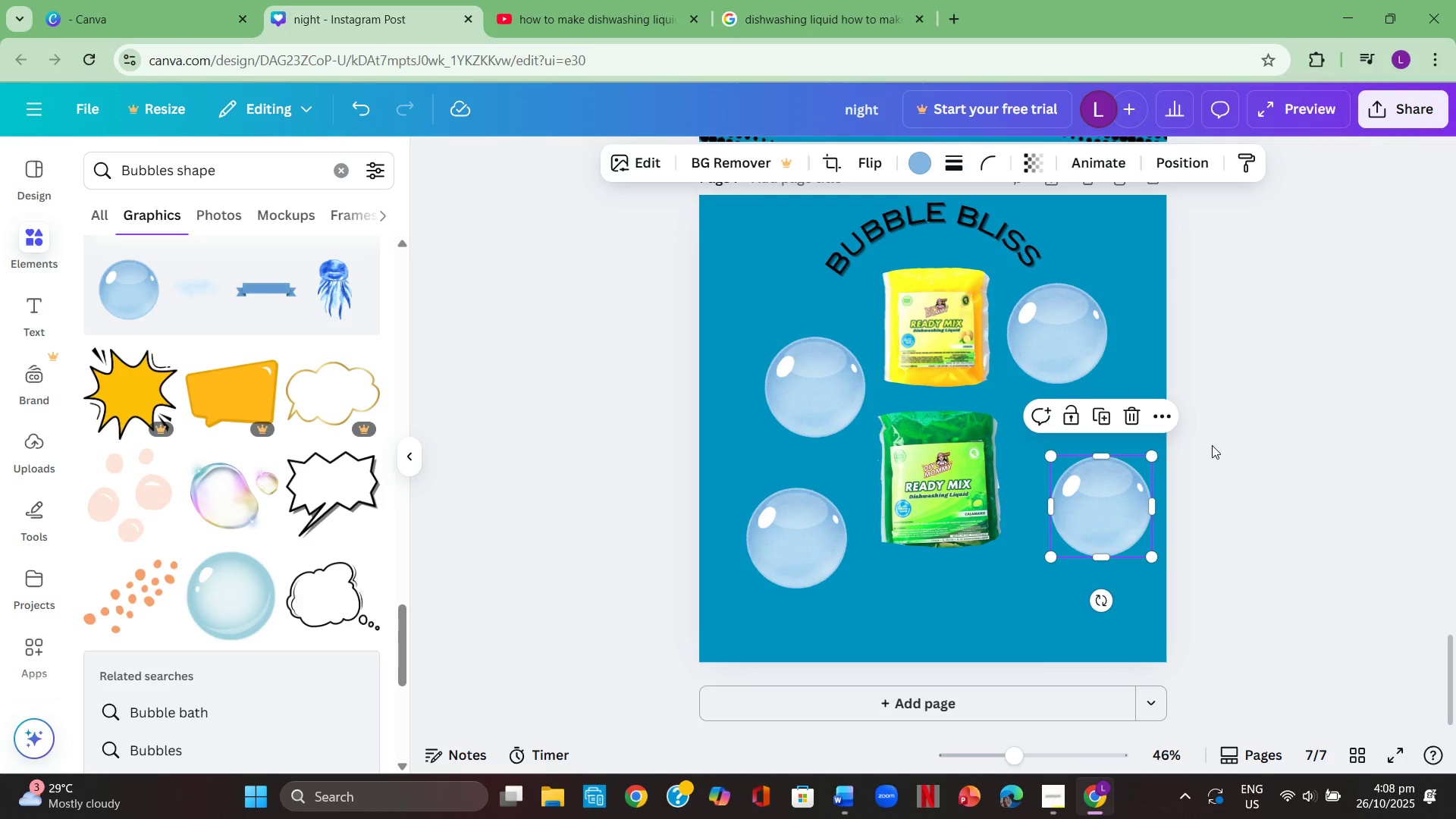 
left_click([1212, 445])
 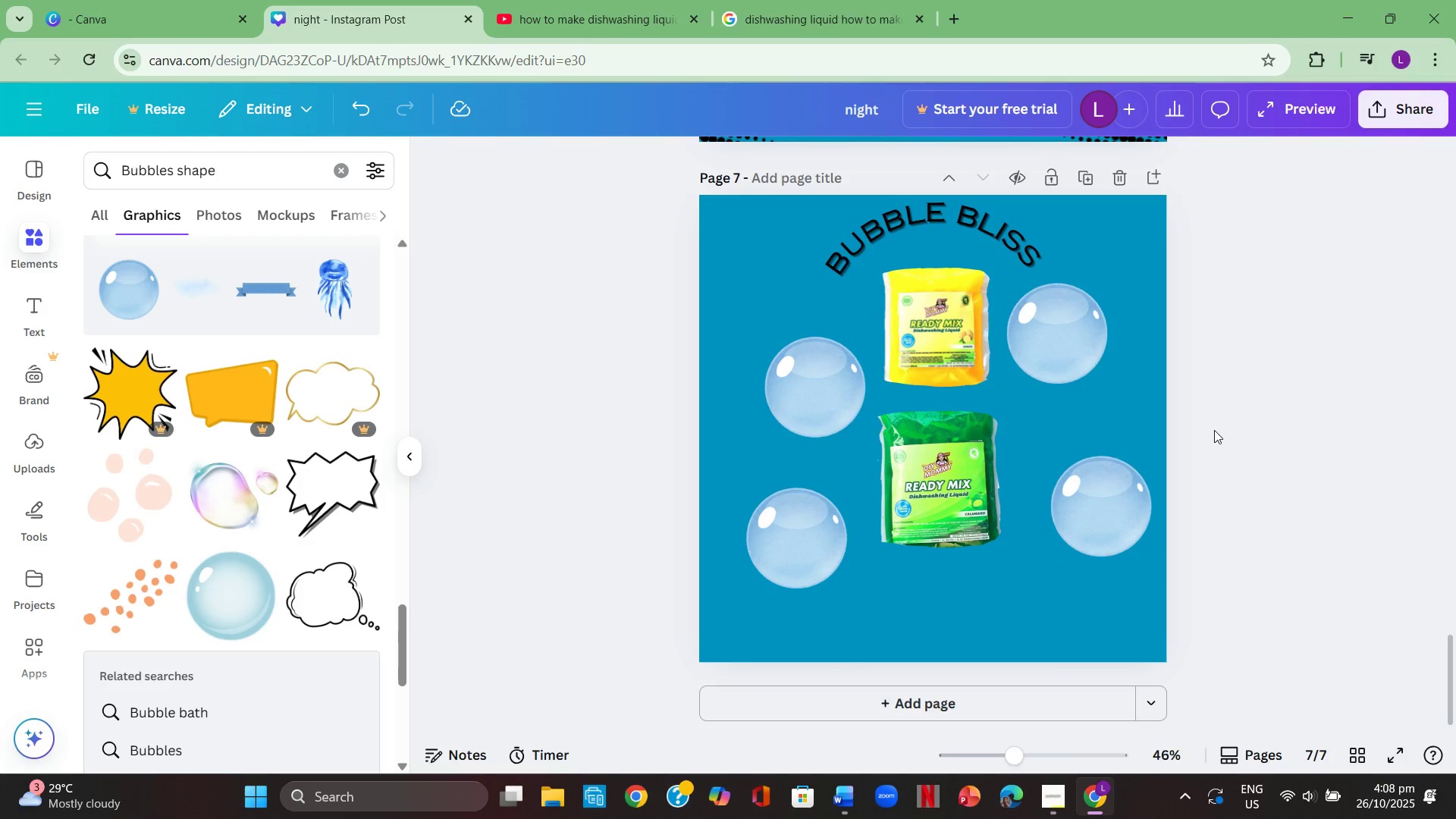 
wait(5.57)
 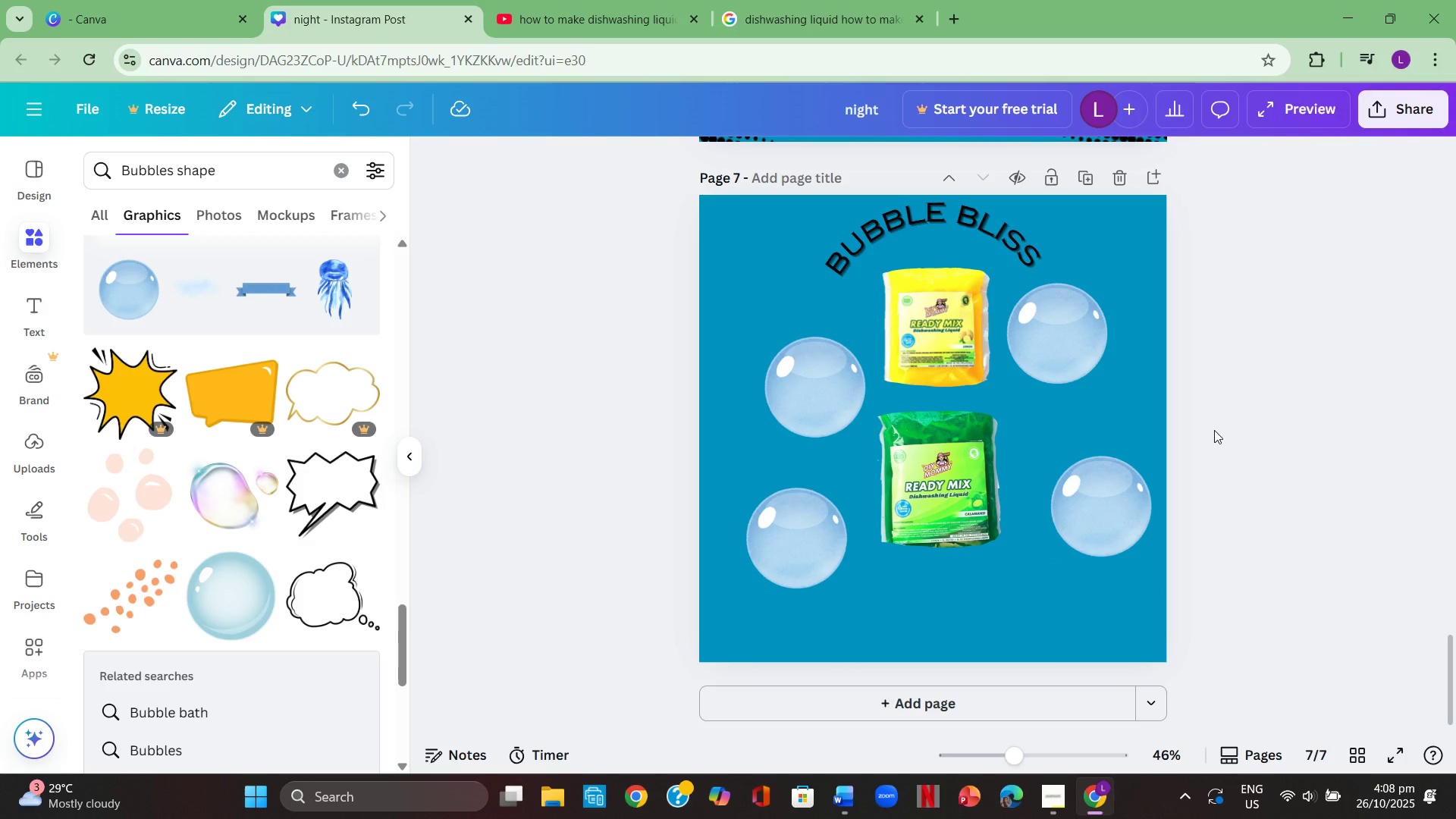 
left_click_drag(start_coordinate=[802, 394], to_coordinate=[805, 364])
 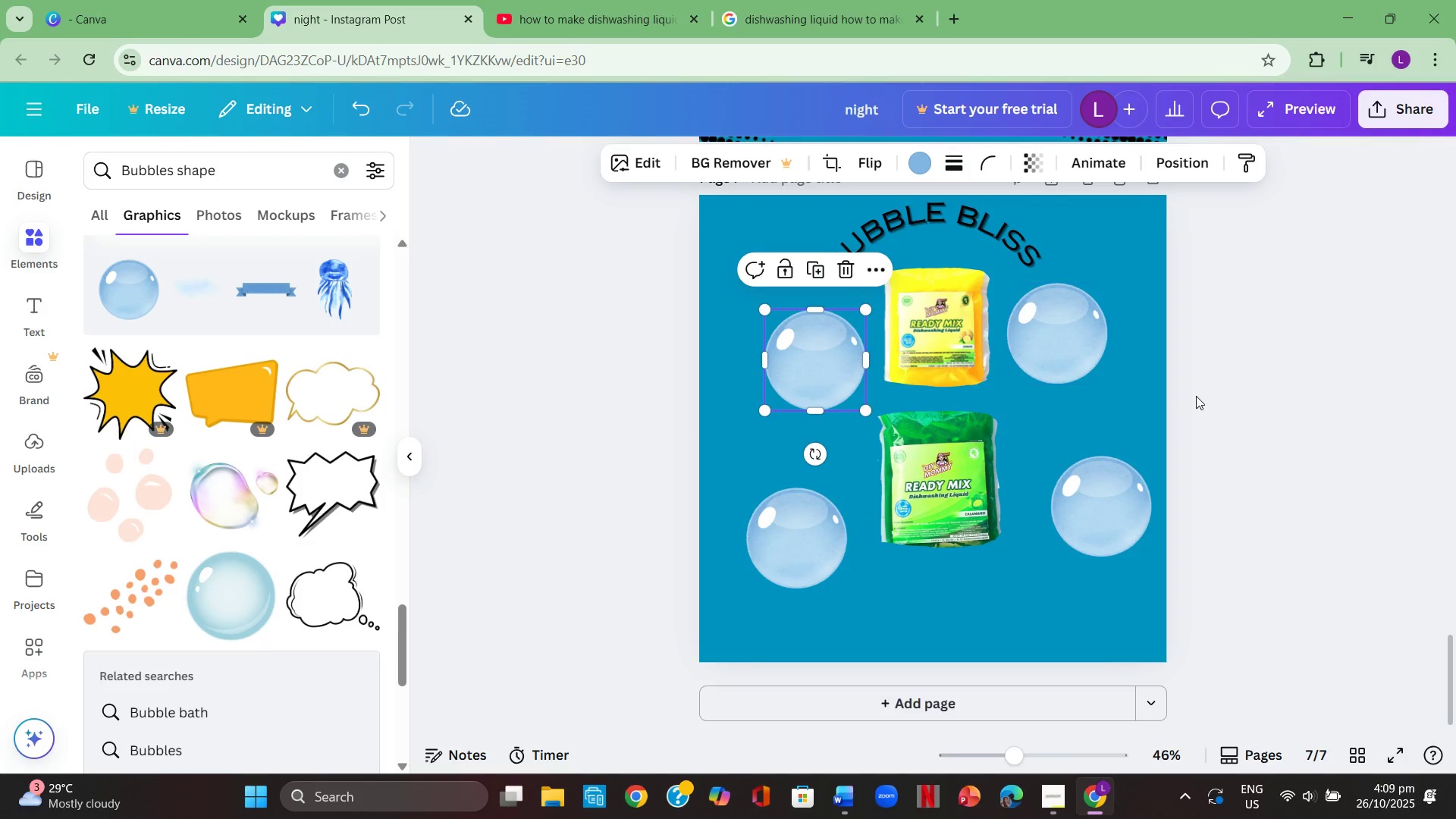 
left_click([1196, 396])
 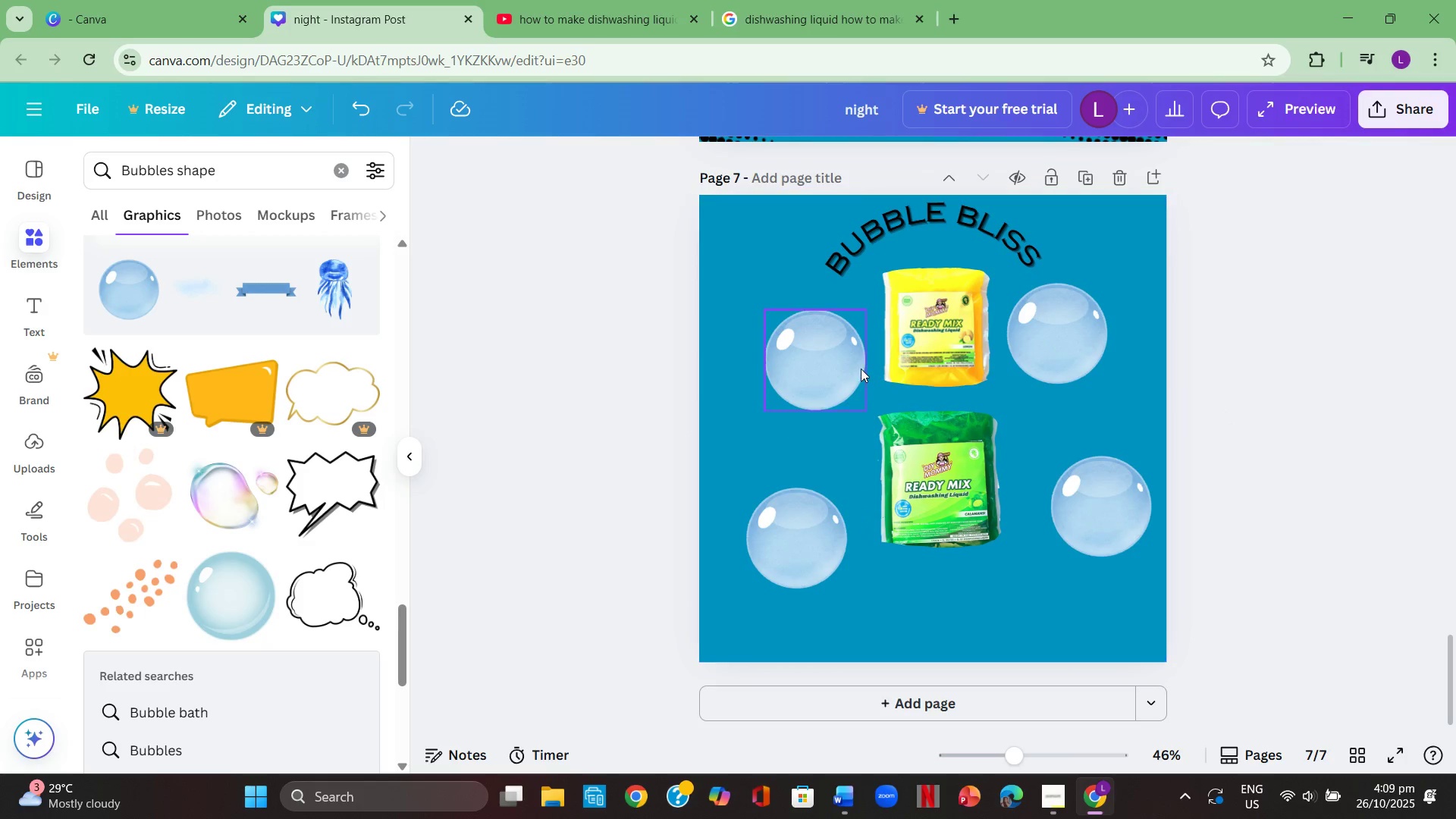 
left_click_drag(start_coordinate=[851, 367], to_coordinate=[846, 347])
 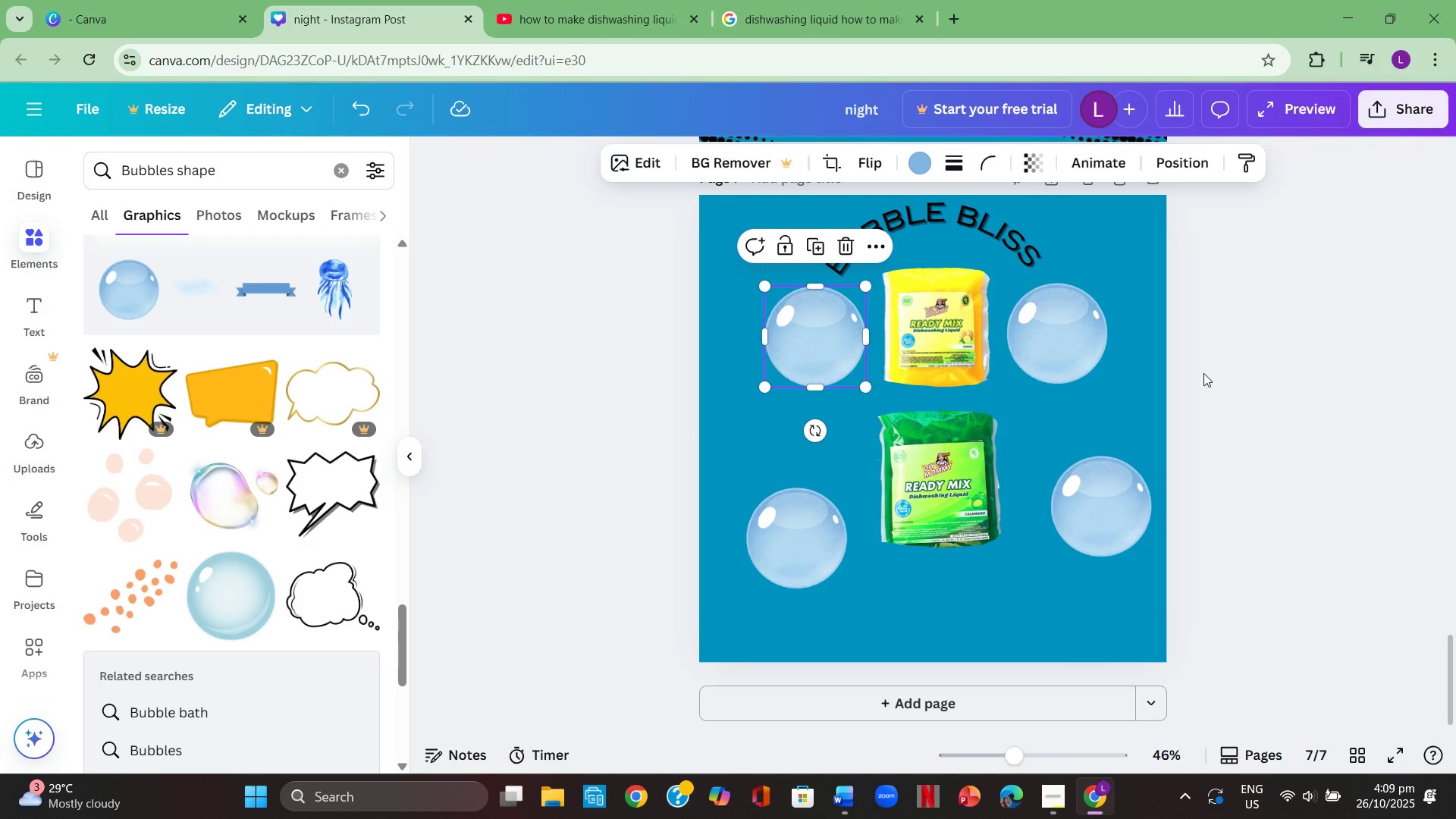 
left_click([1203, 373])
 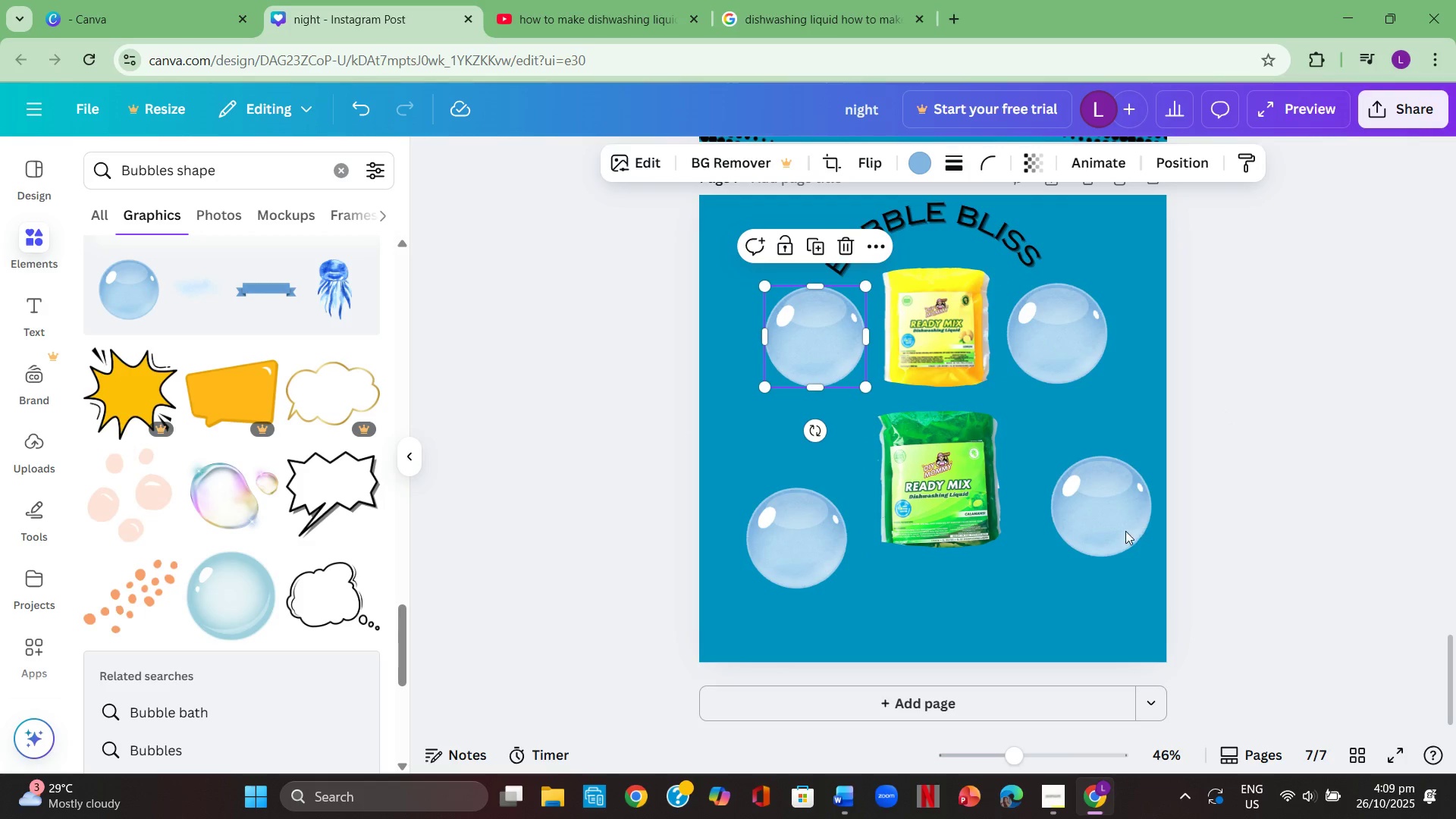 
left_click_drag(start_coordinate=[1113, 526], to_coordinate=[1084, 600])
 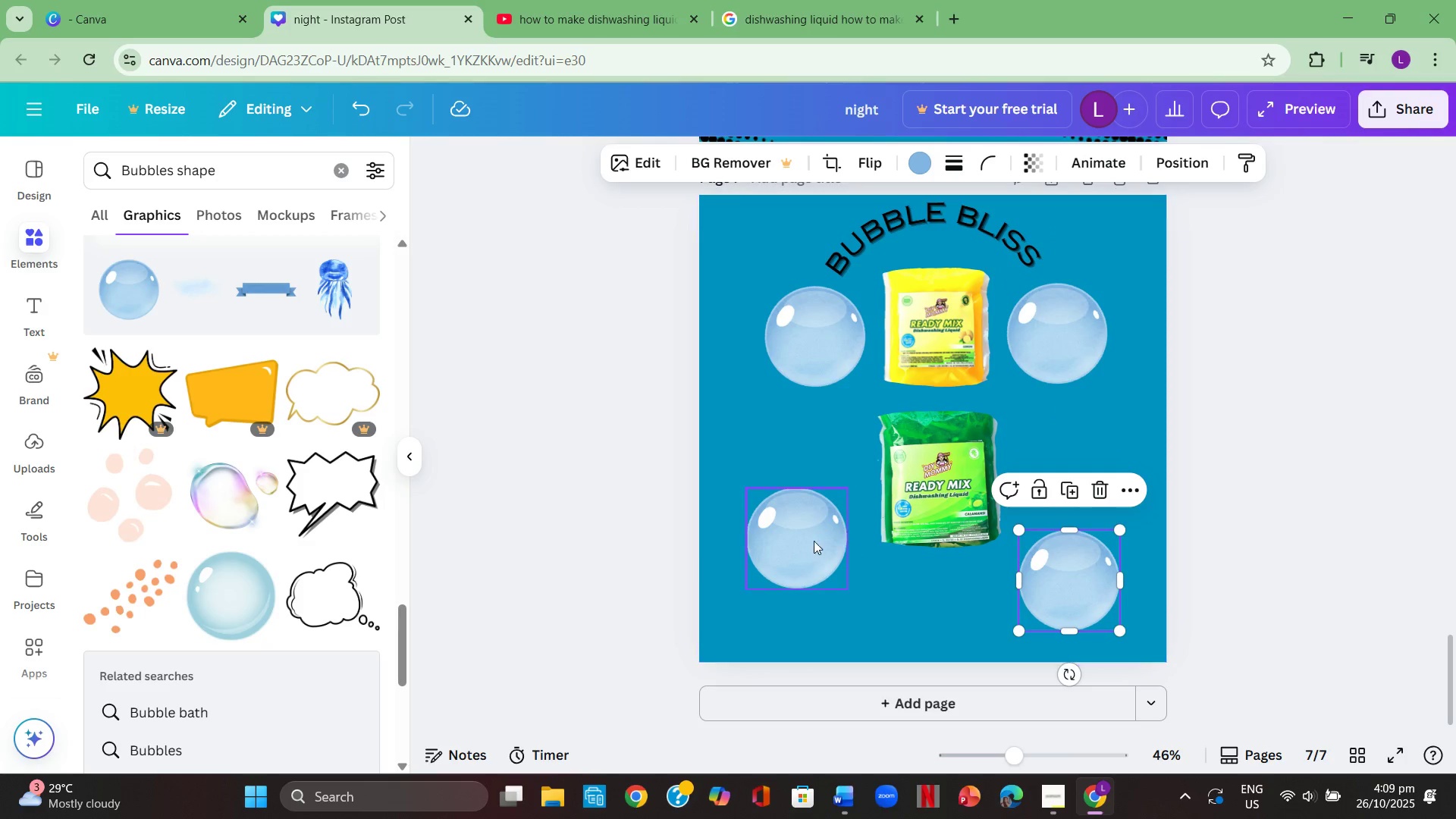 
left_click_drag(start_coordinate=[811, 541], to_coordinate=[817, 578])
 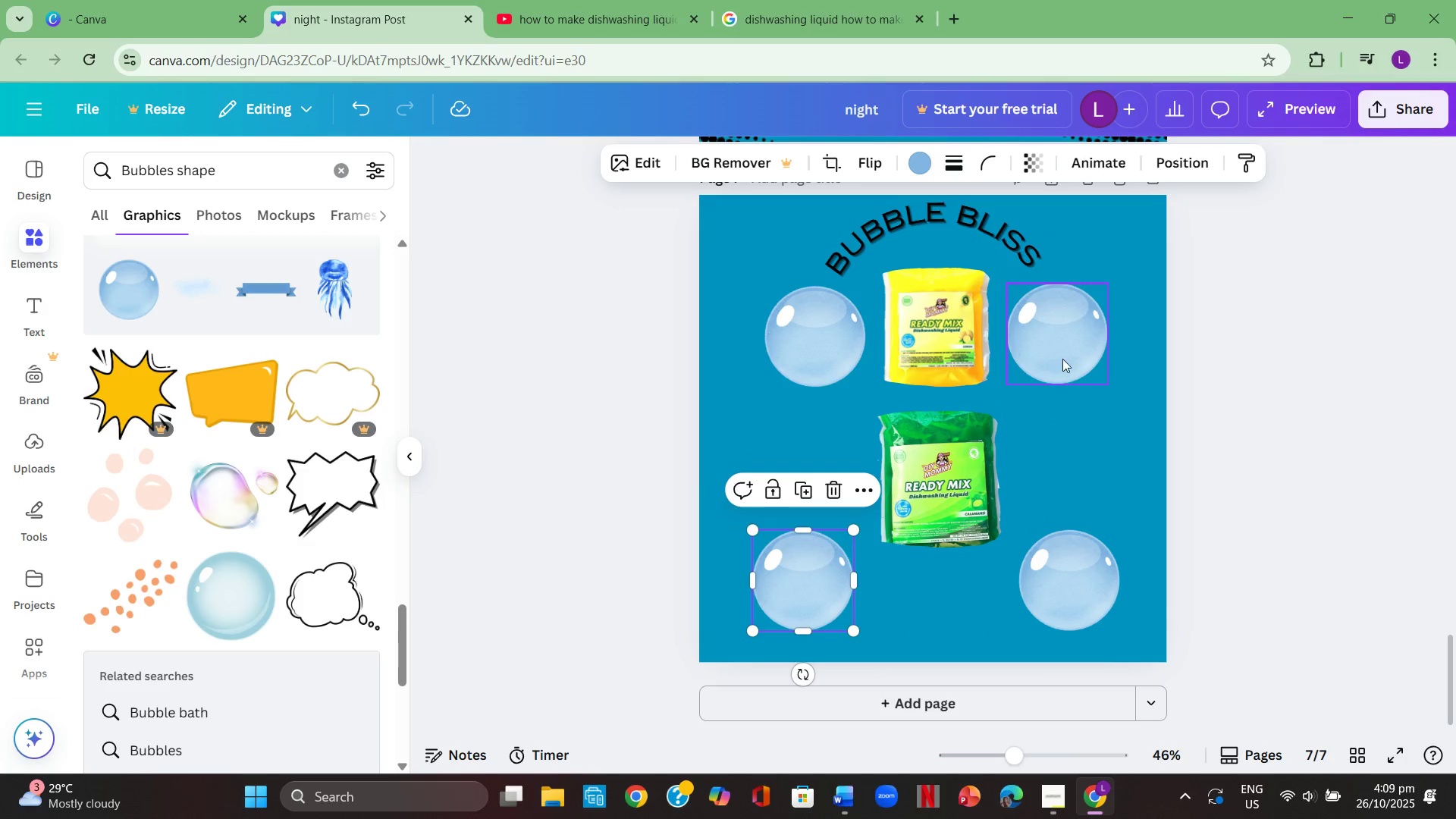 
left_click_drag(start_coordinate=[1062, 353], to_coordinate=[1102, 397])
 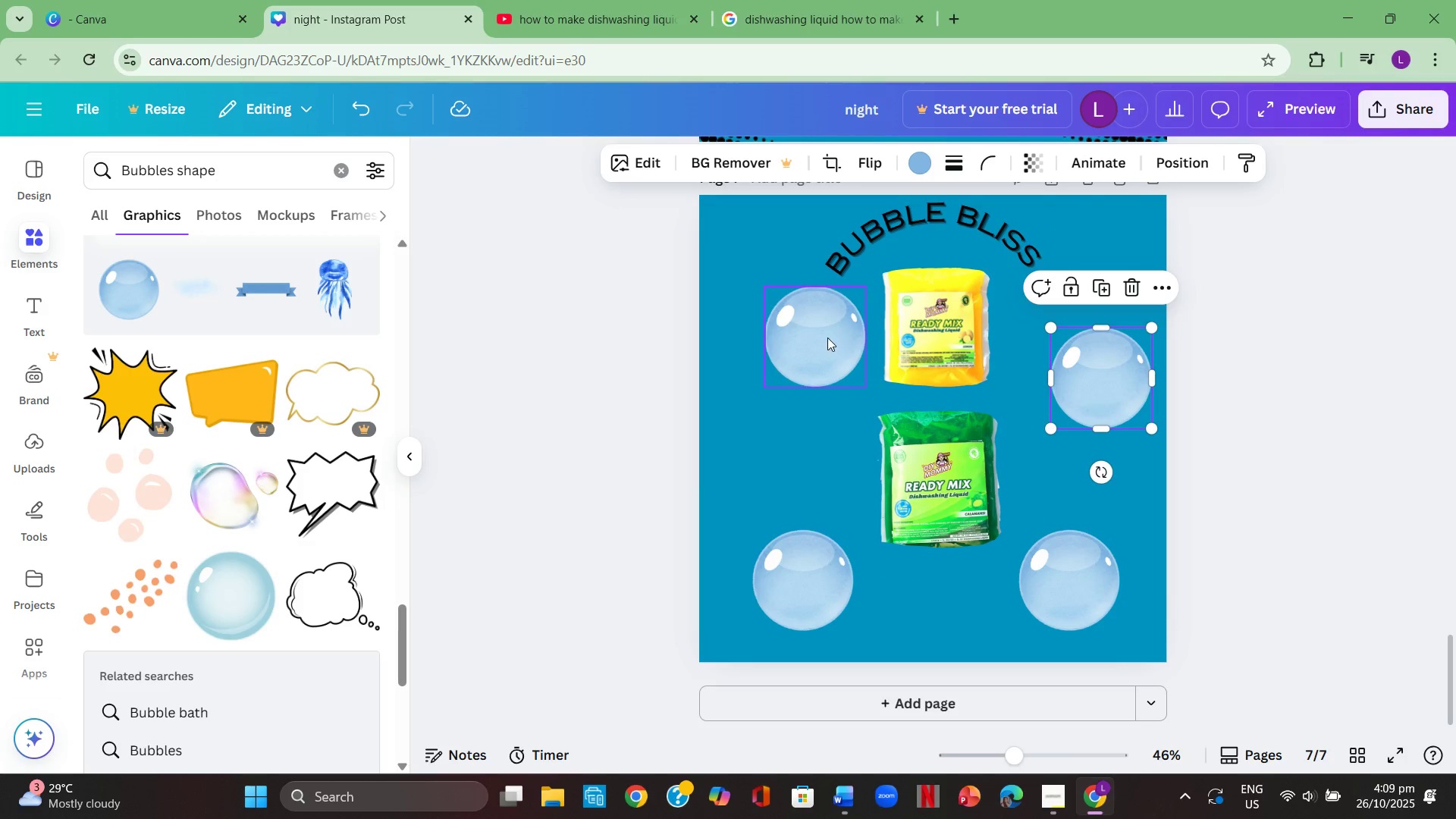 
left_click_drag(start_coordinate=[826, 337], to_coordinate=[768, 362])
 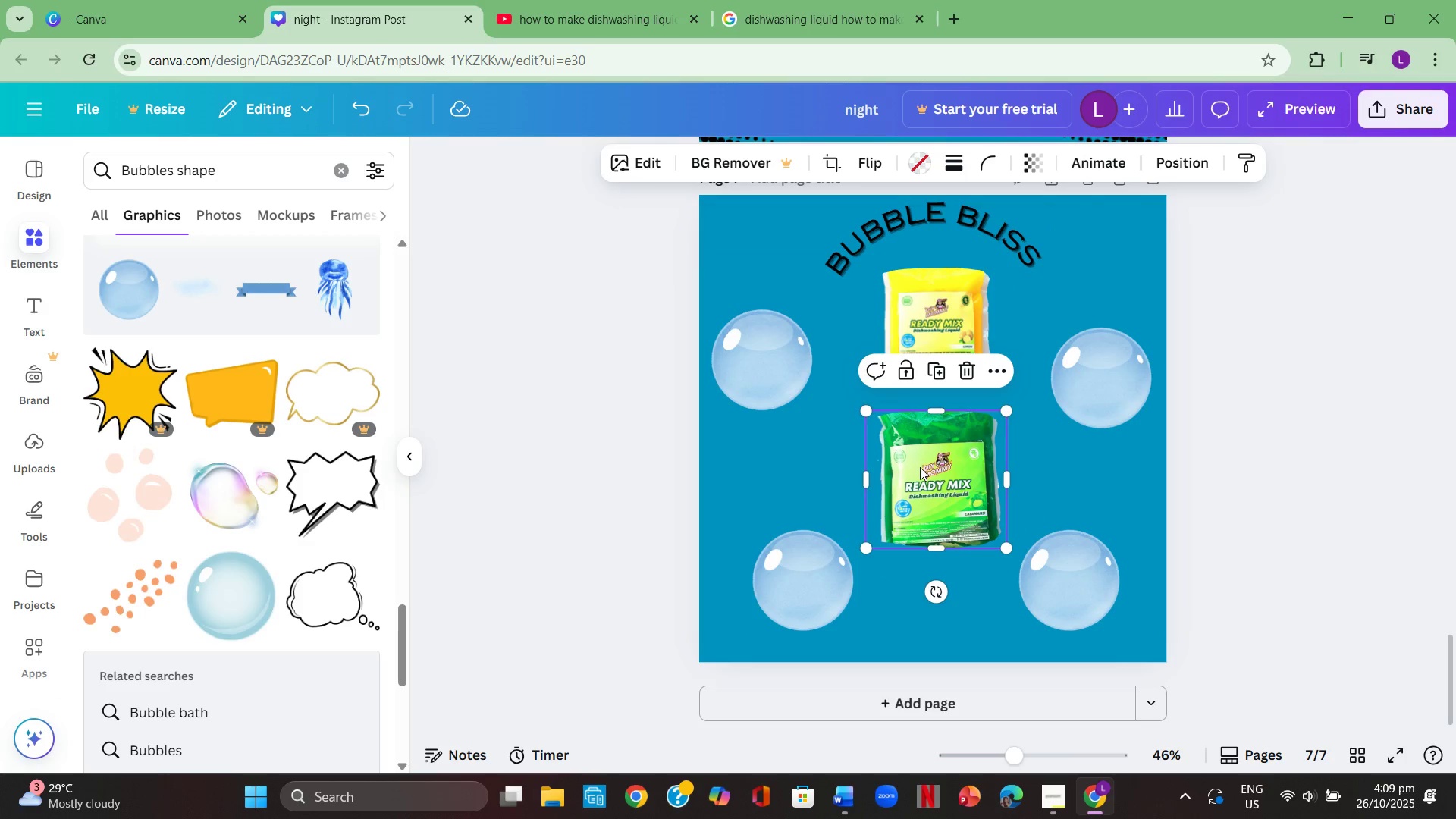 
left_click_drag(start_coordinate=[920, 467], to_coordinate=[868, 431])
 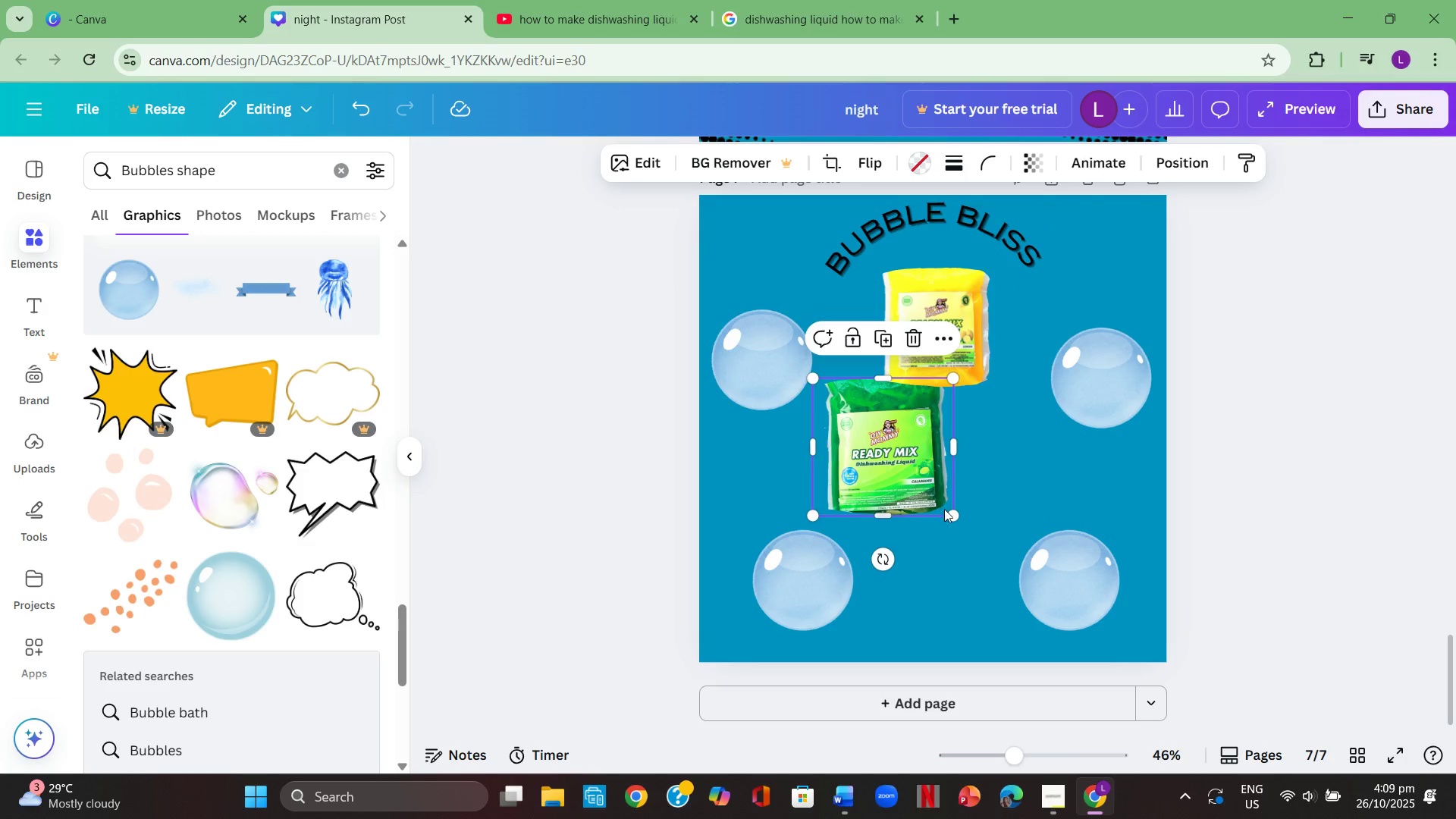 
left_click_drag(start_coordinate=[945, 510], to_coordinate=[972, 544])
 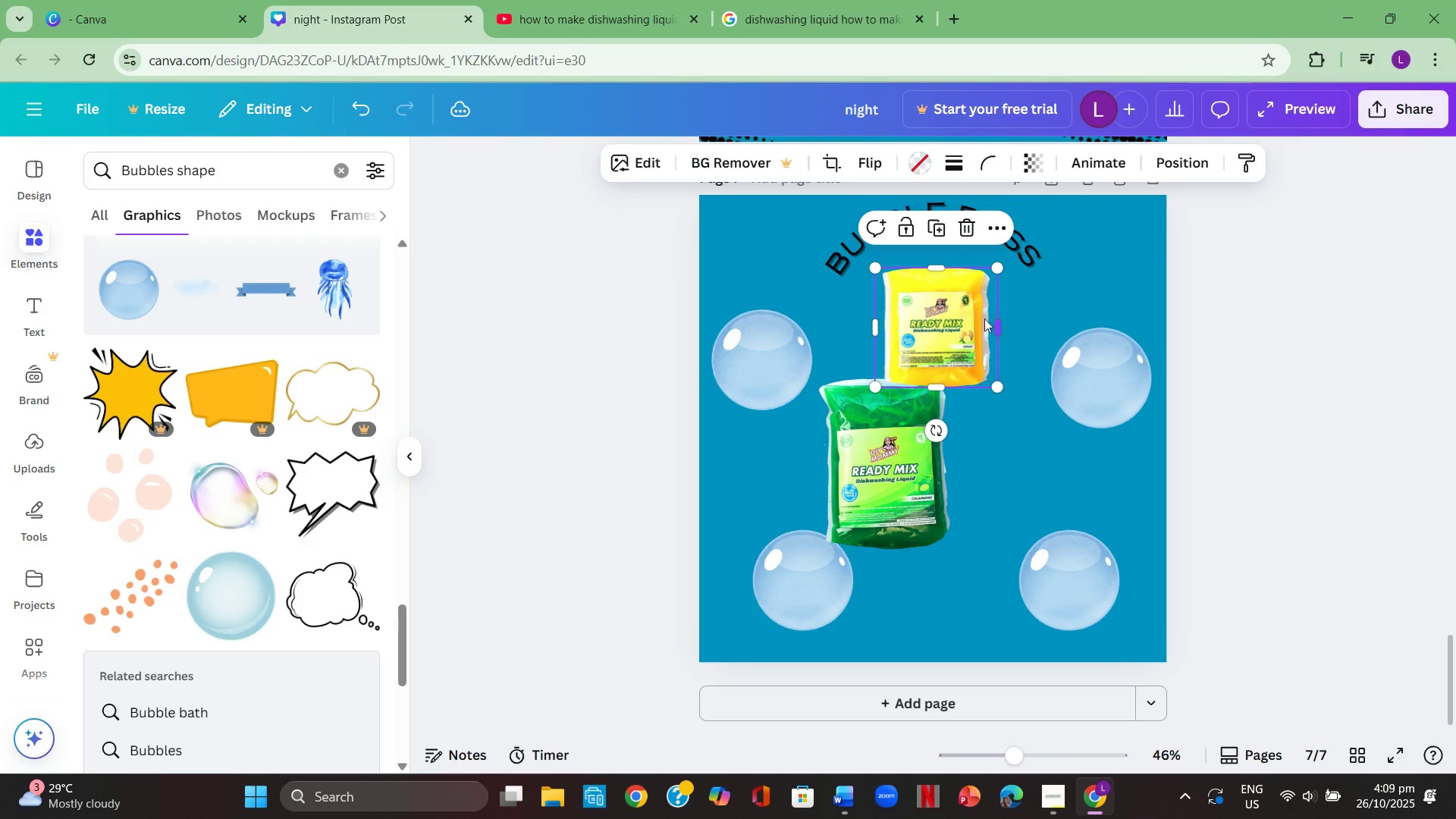 
double_click([968, 325])
 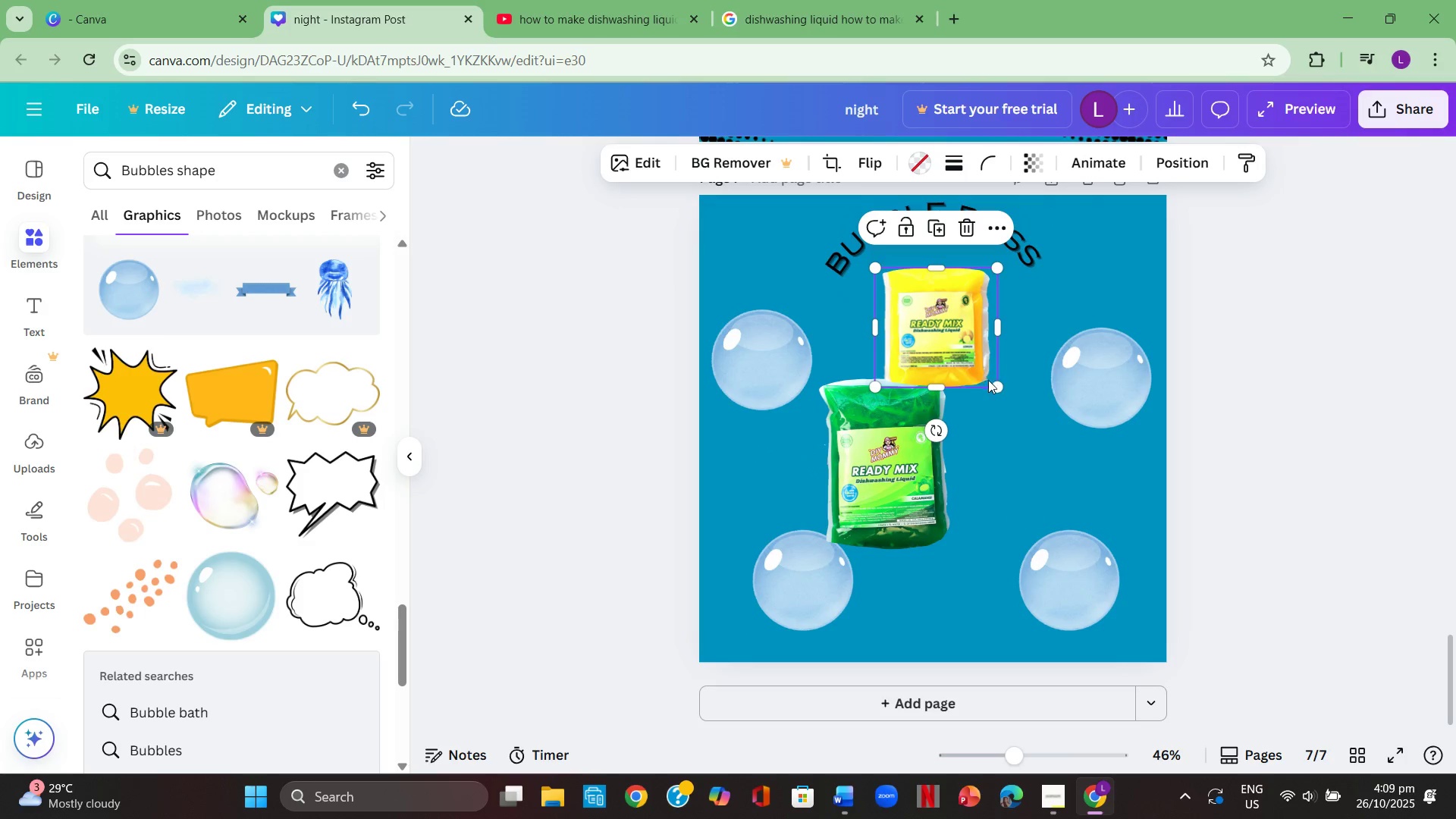 
left_click_drag(start_coordinate=[992, 381], to_coordinate=[1021, 430])
 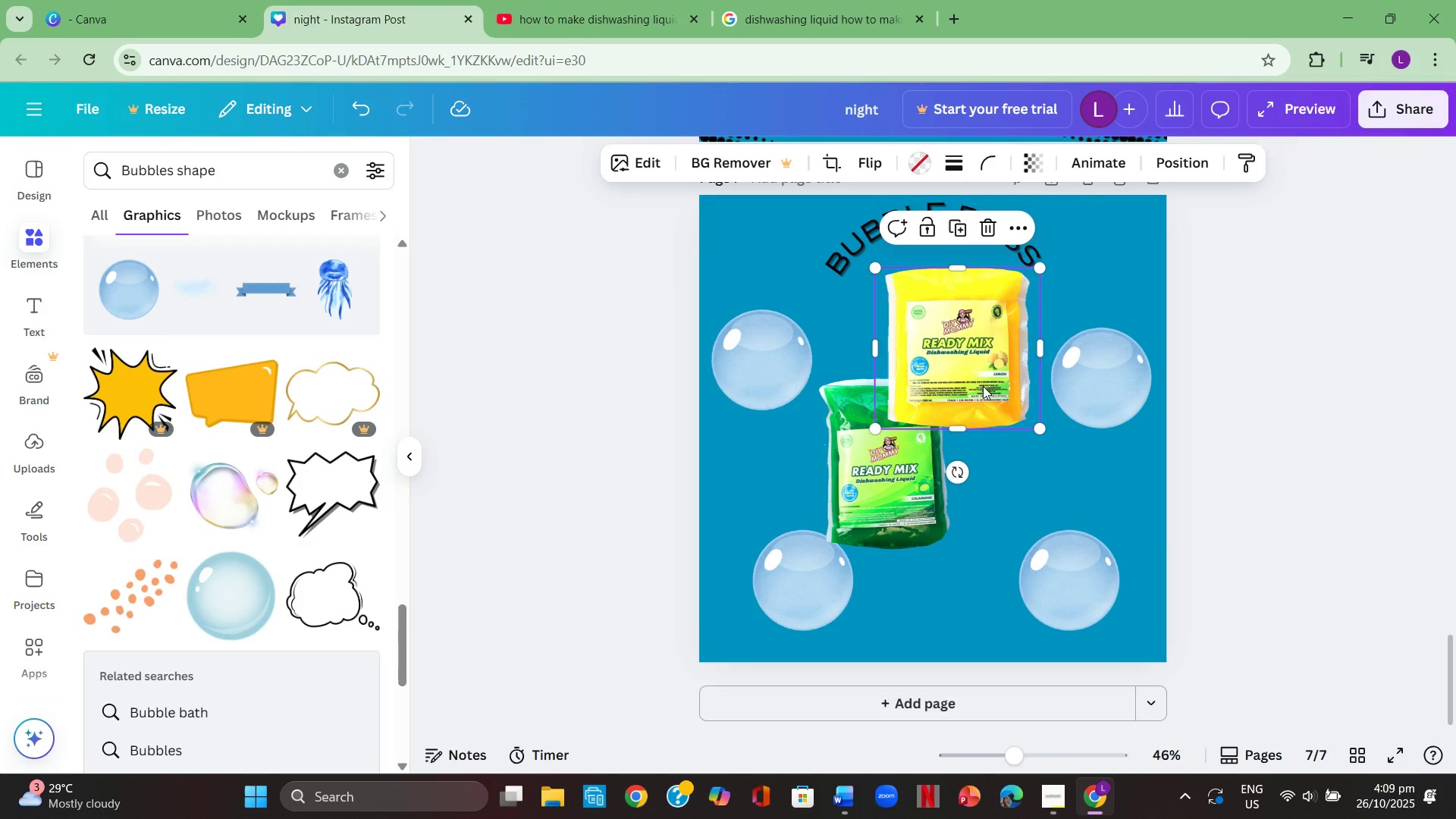 
left_click_drag(start_coordinate=[983, 386], to_coordinate=[1003, 396])
 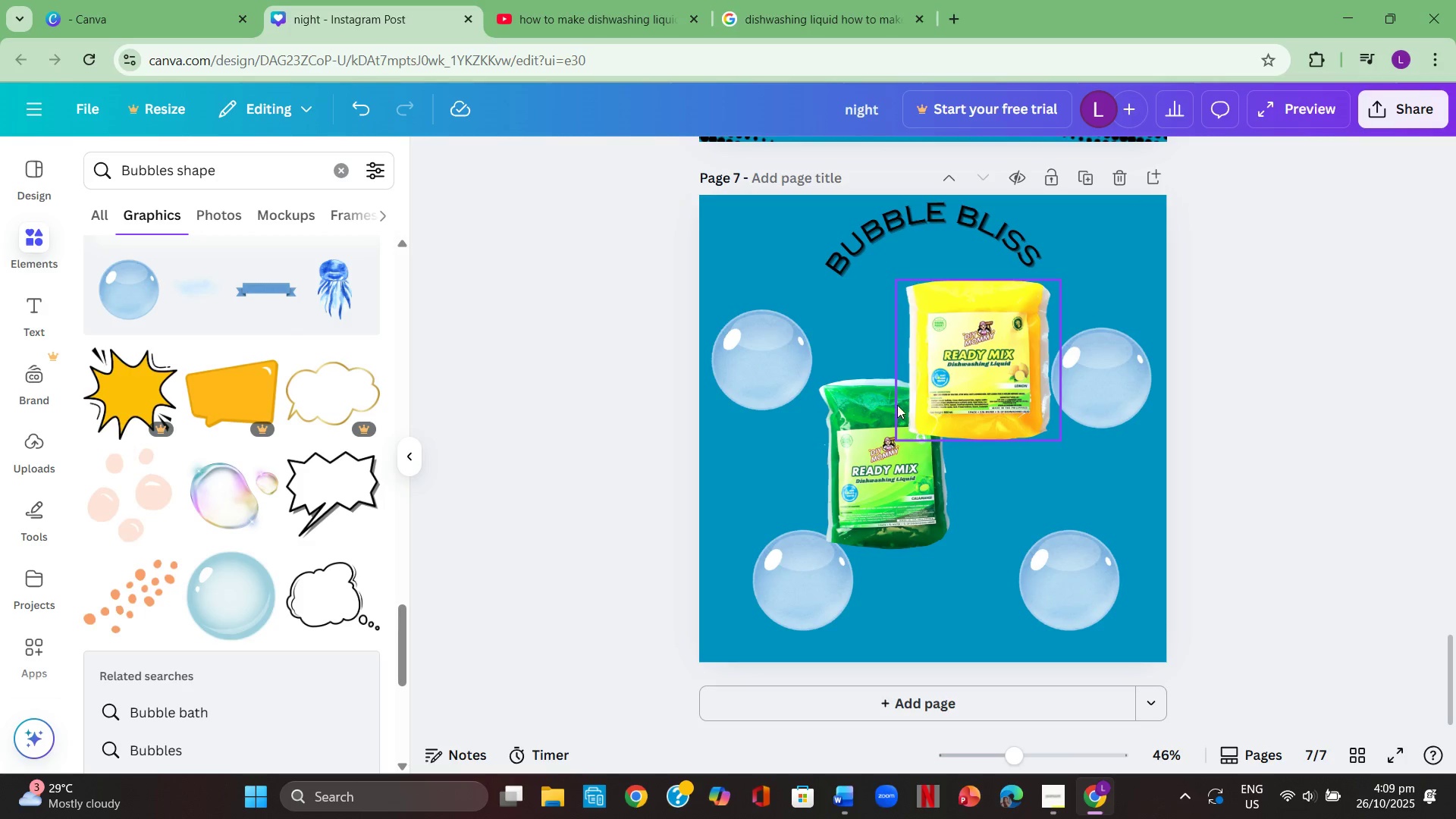 
left_click_drag(start_coordinate=[897, 440], to_coordinate=[872, 417])
 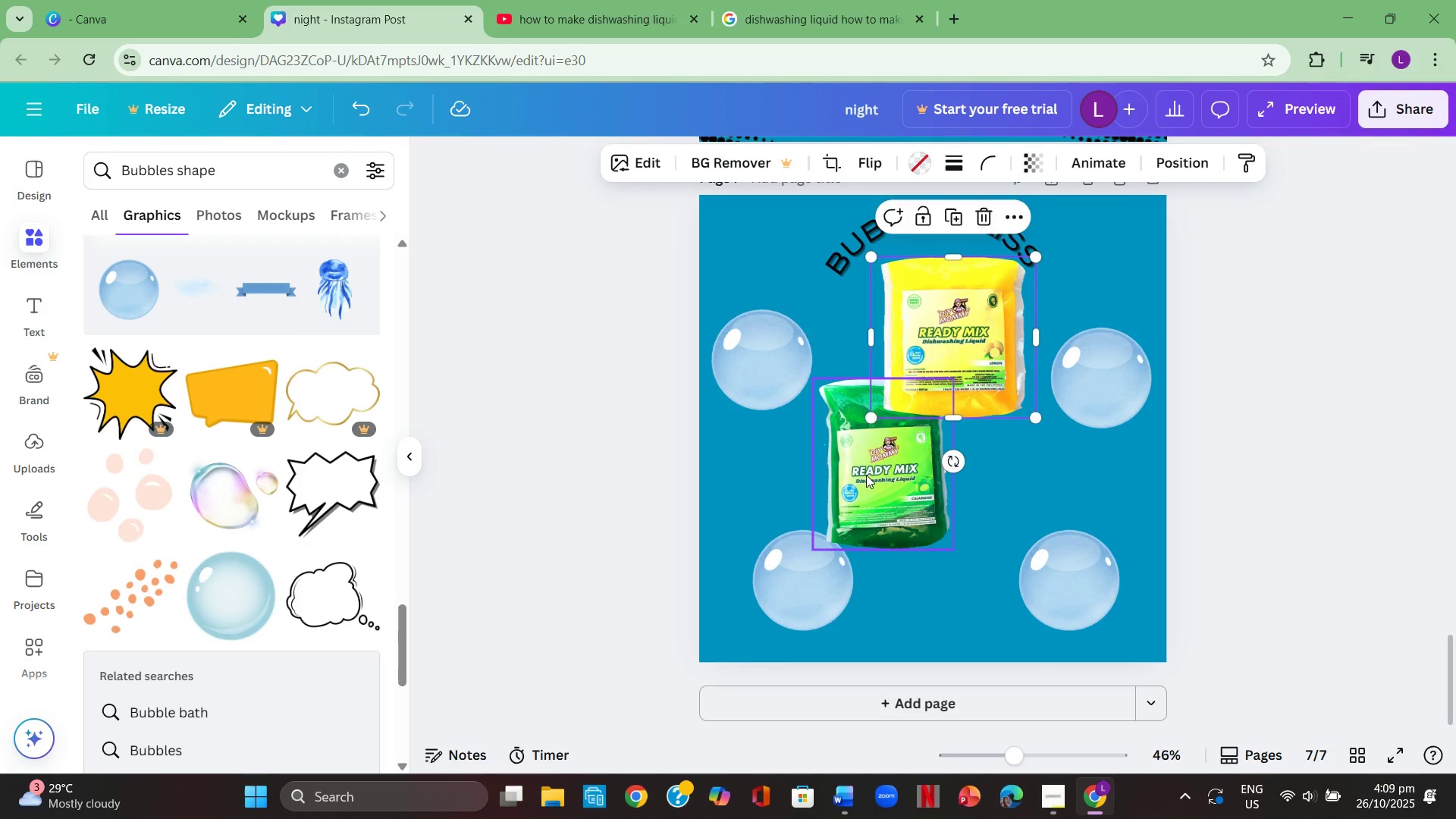 
left_click_drag(start_coordinate=[866, 475], to_coordinate=[918, 529])
 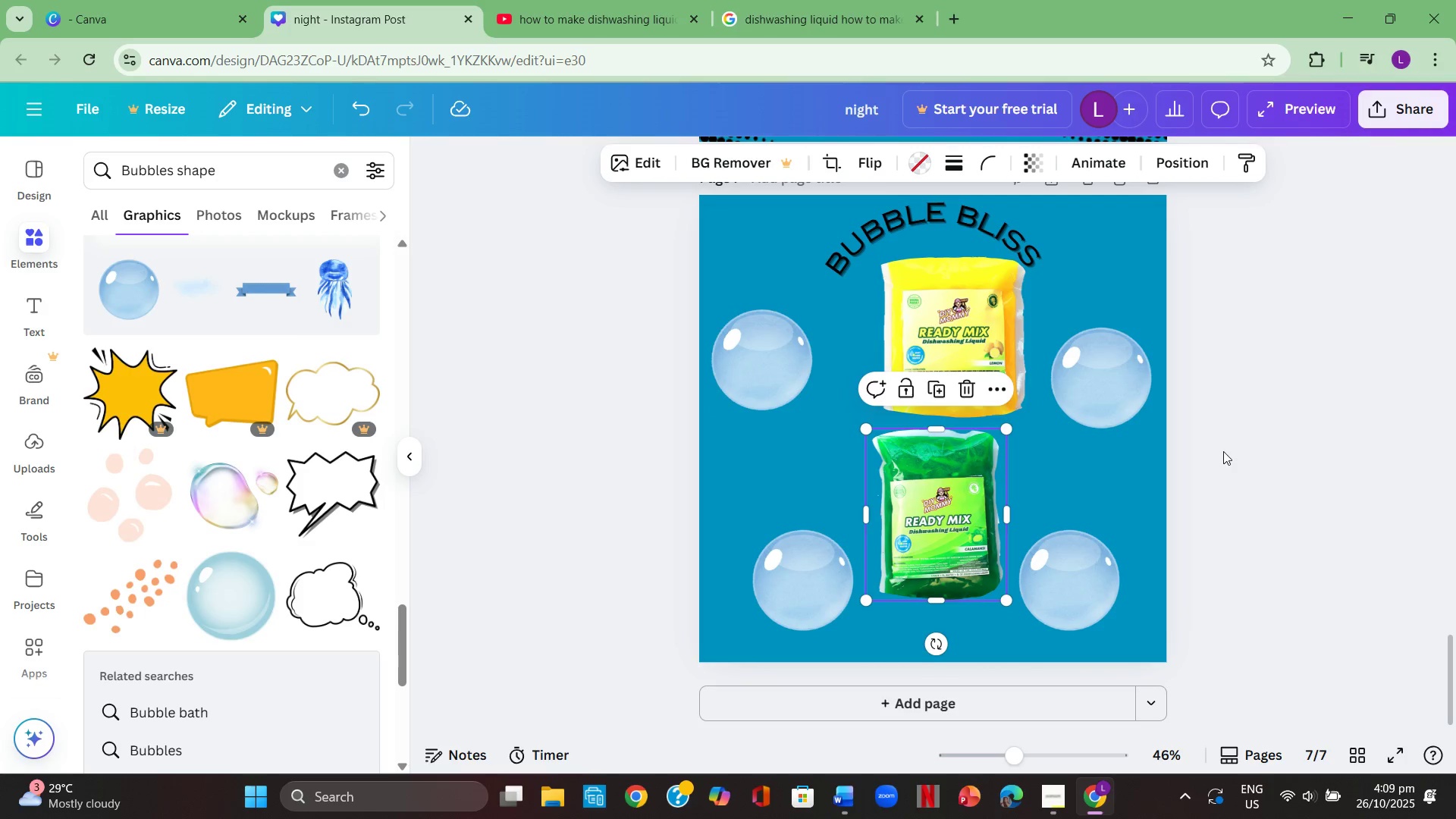 
left_click([1223, 451])
 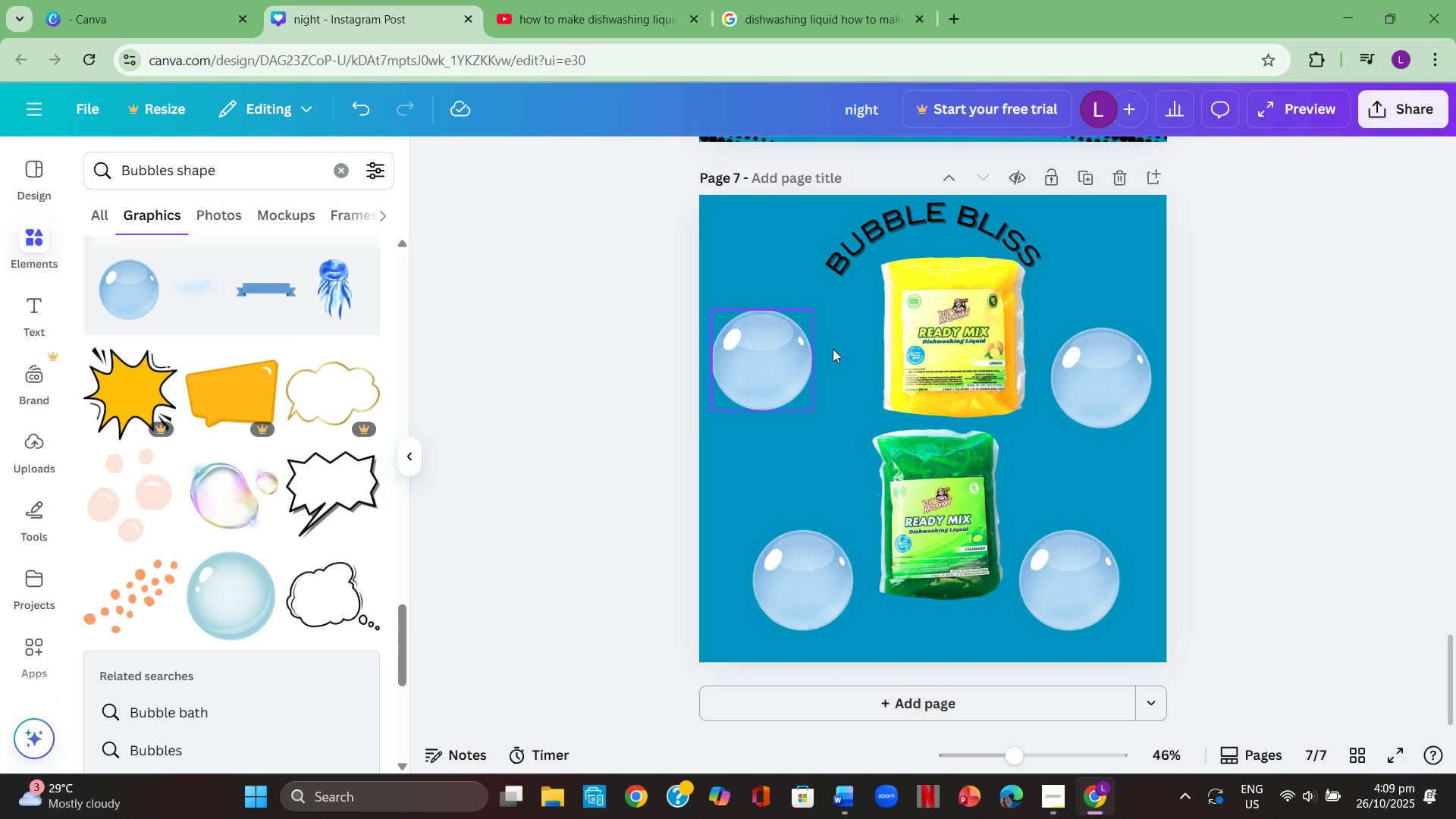 
left_click_drag(start_coordinate=[939, 363], to_coordinate=[943, 358])
 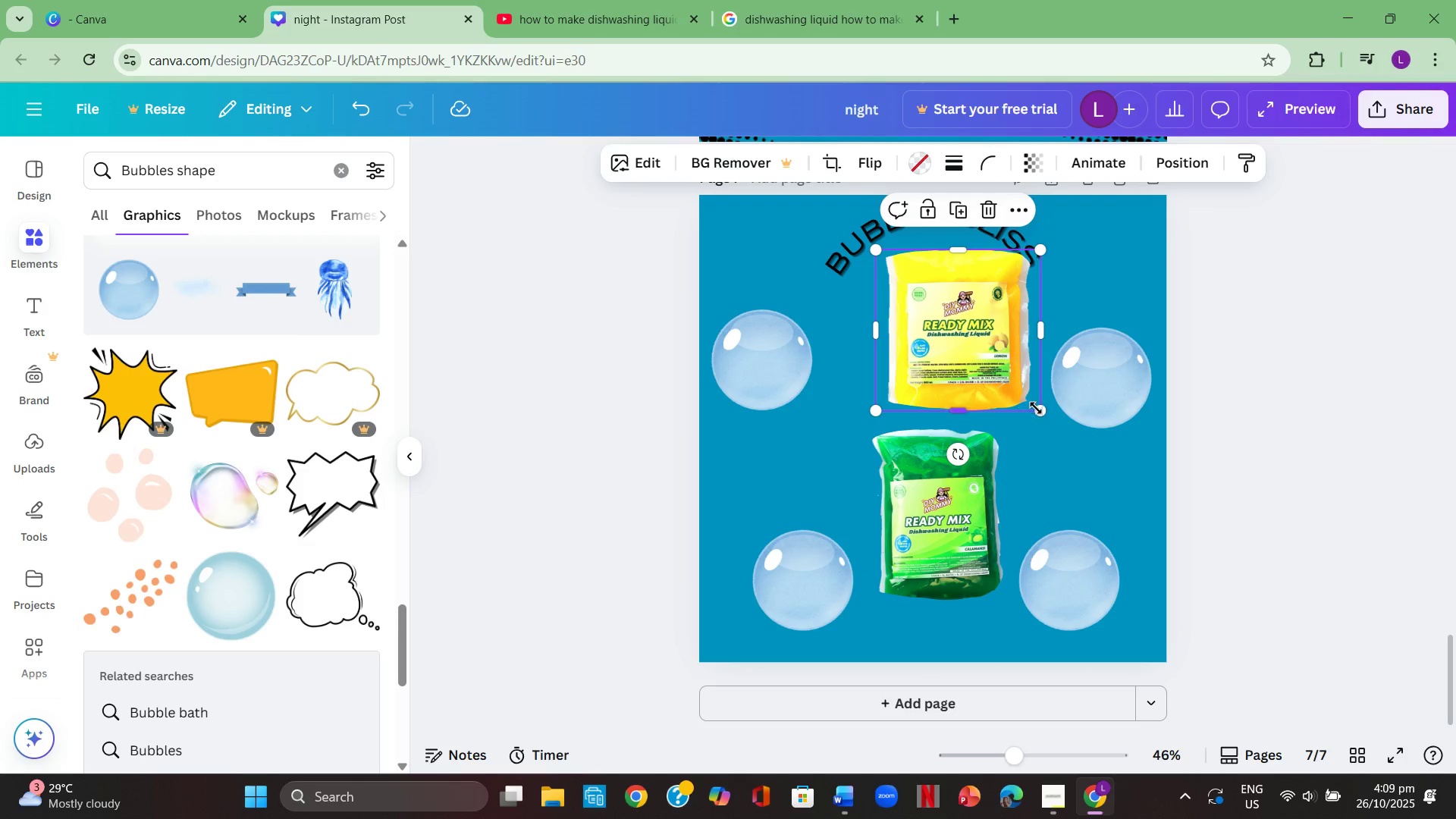 
left_click_drag(start_coordinate=[1037, 408], to_coordinate=[1000, 375])
 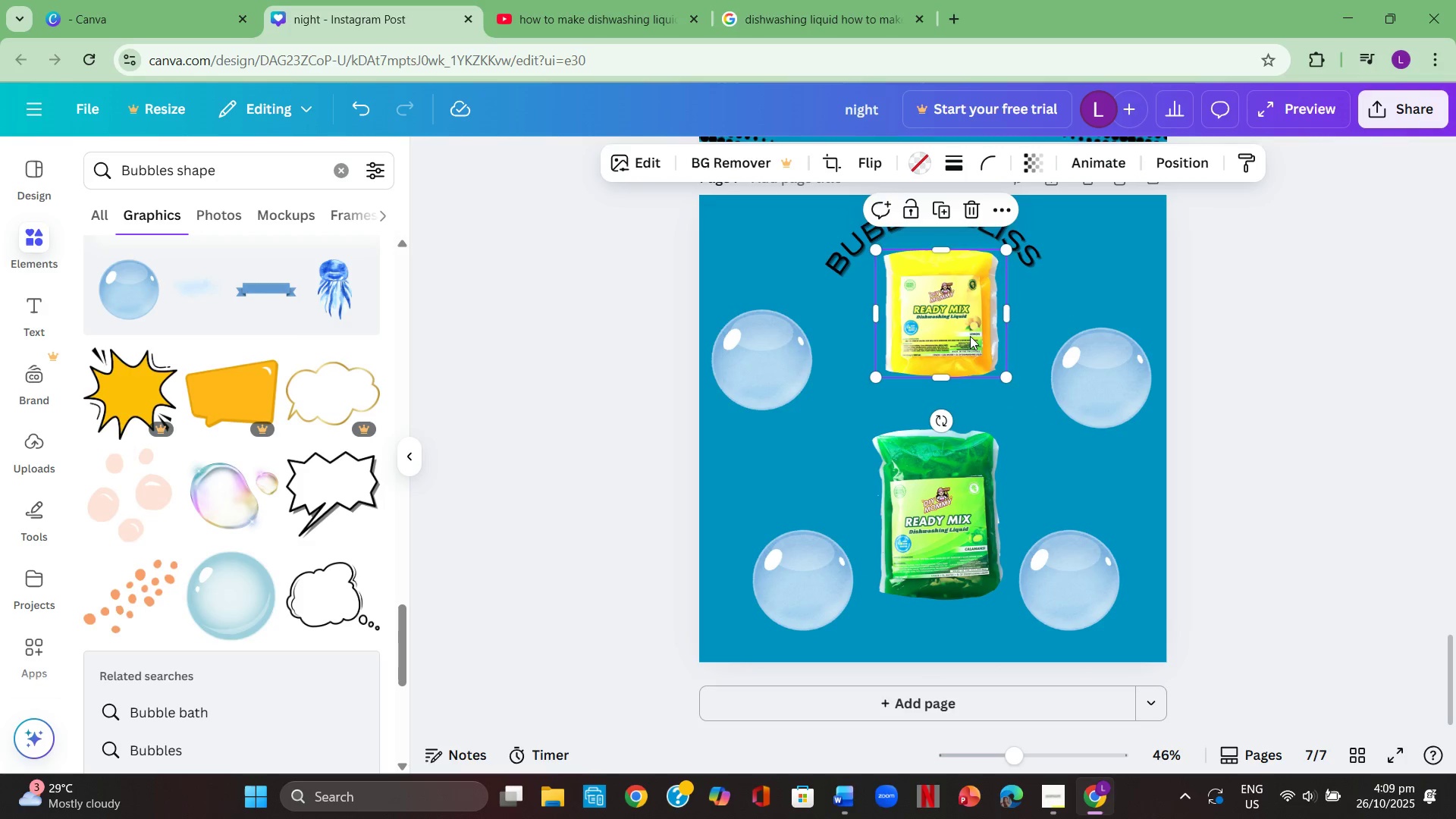 
left_click_drag(start_coordinate=[970, 336], to_coordinate=[943, 353])
 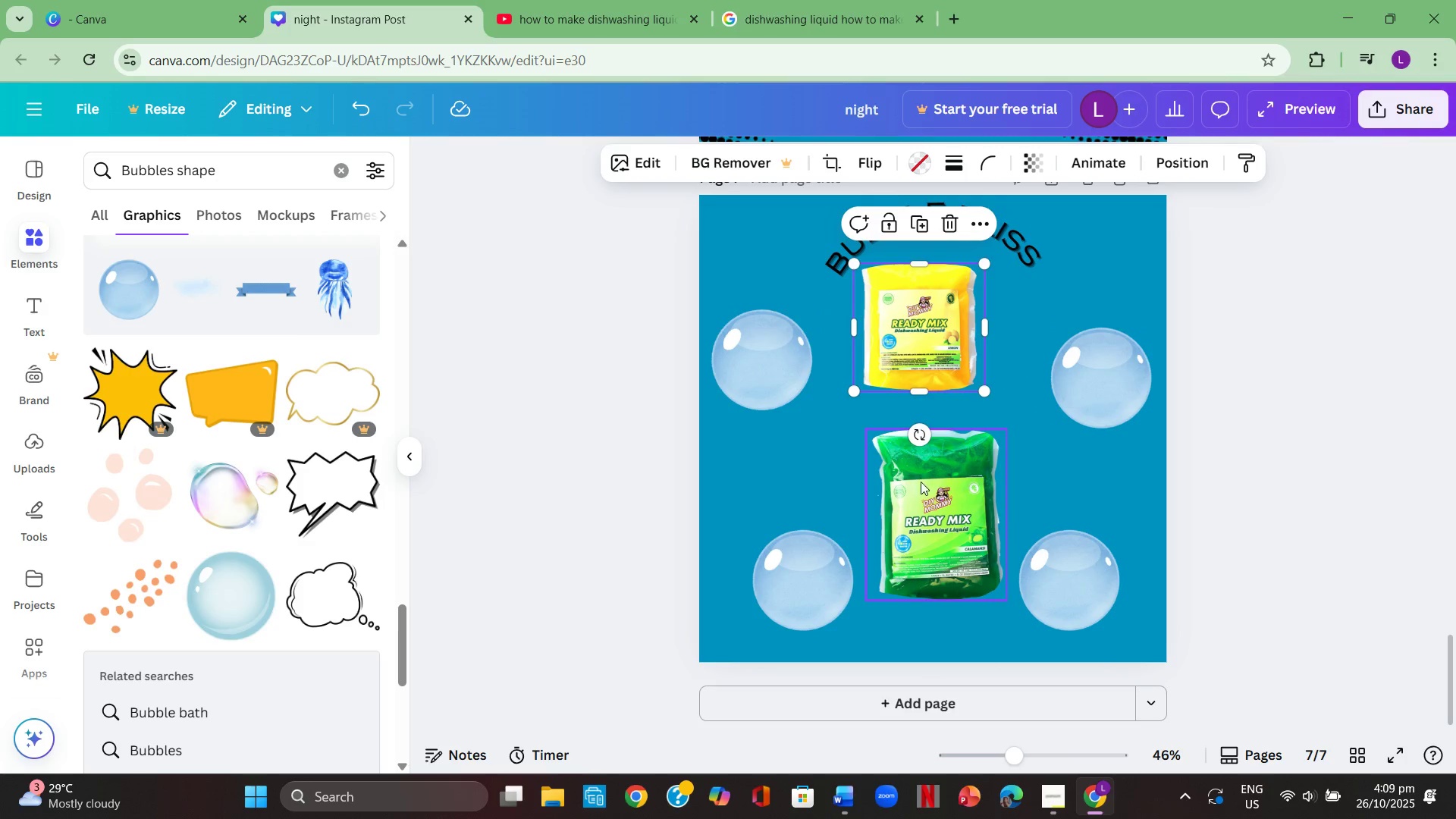 
left_click_drag(start_coordinate=[921, 494], to_coordinate=[907, 470])
 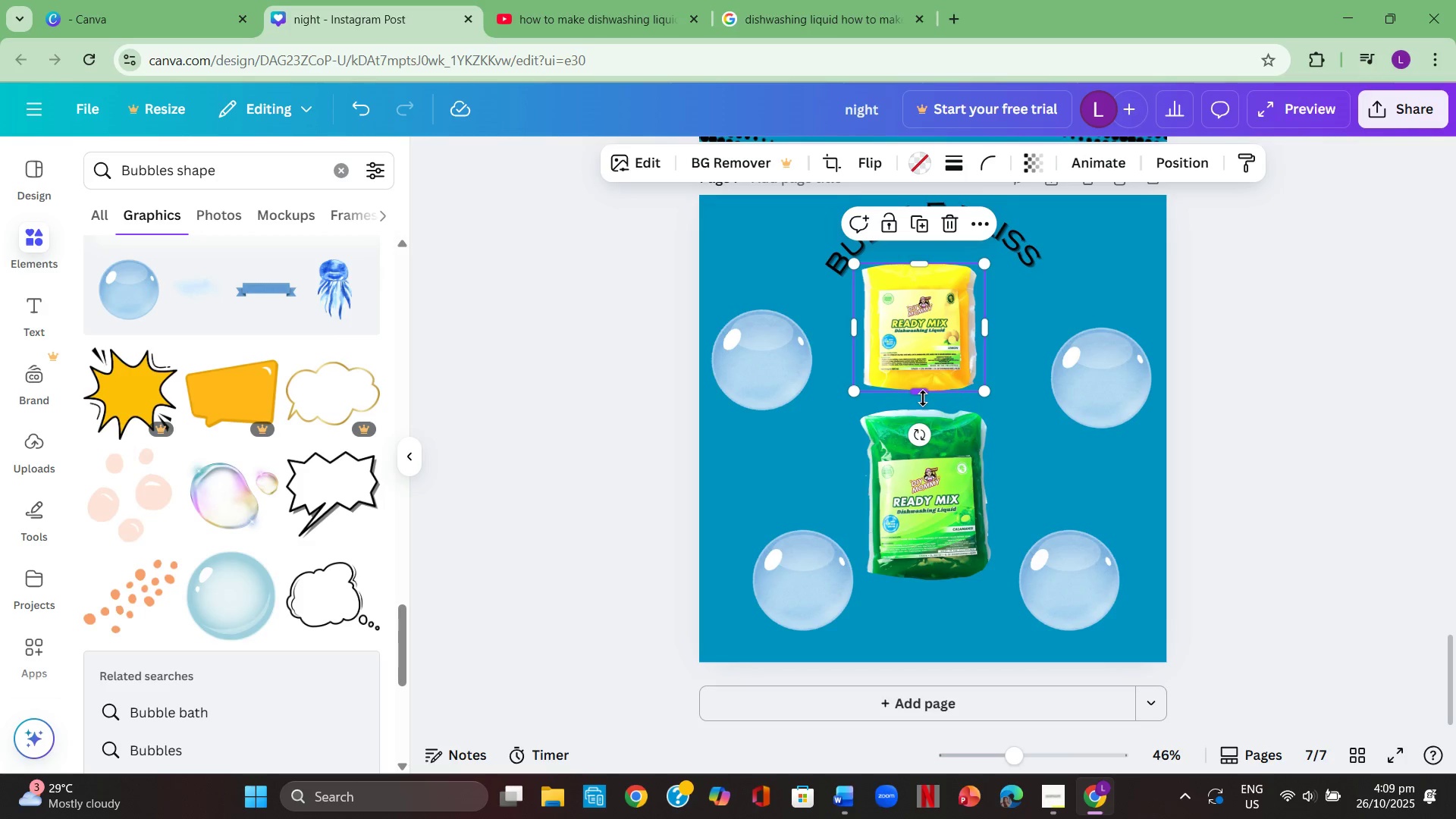 
left_click_drag(start_coordinate=[923, 394], to_coordinate=[927, 406])
 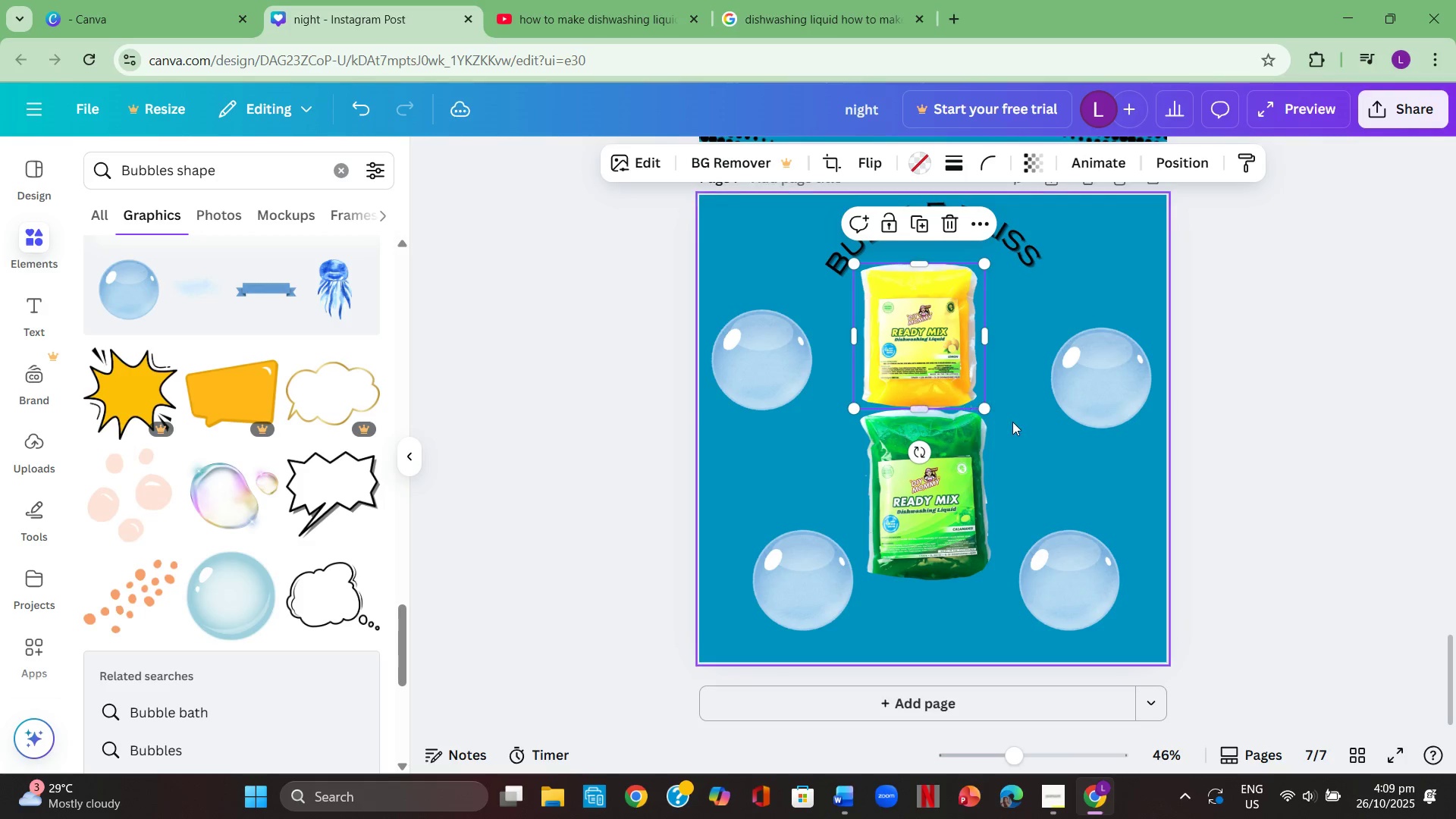 
left_click([1015, 422])
 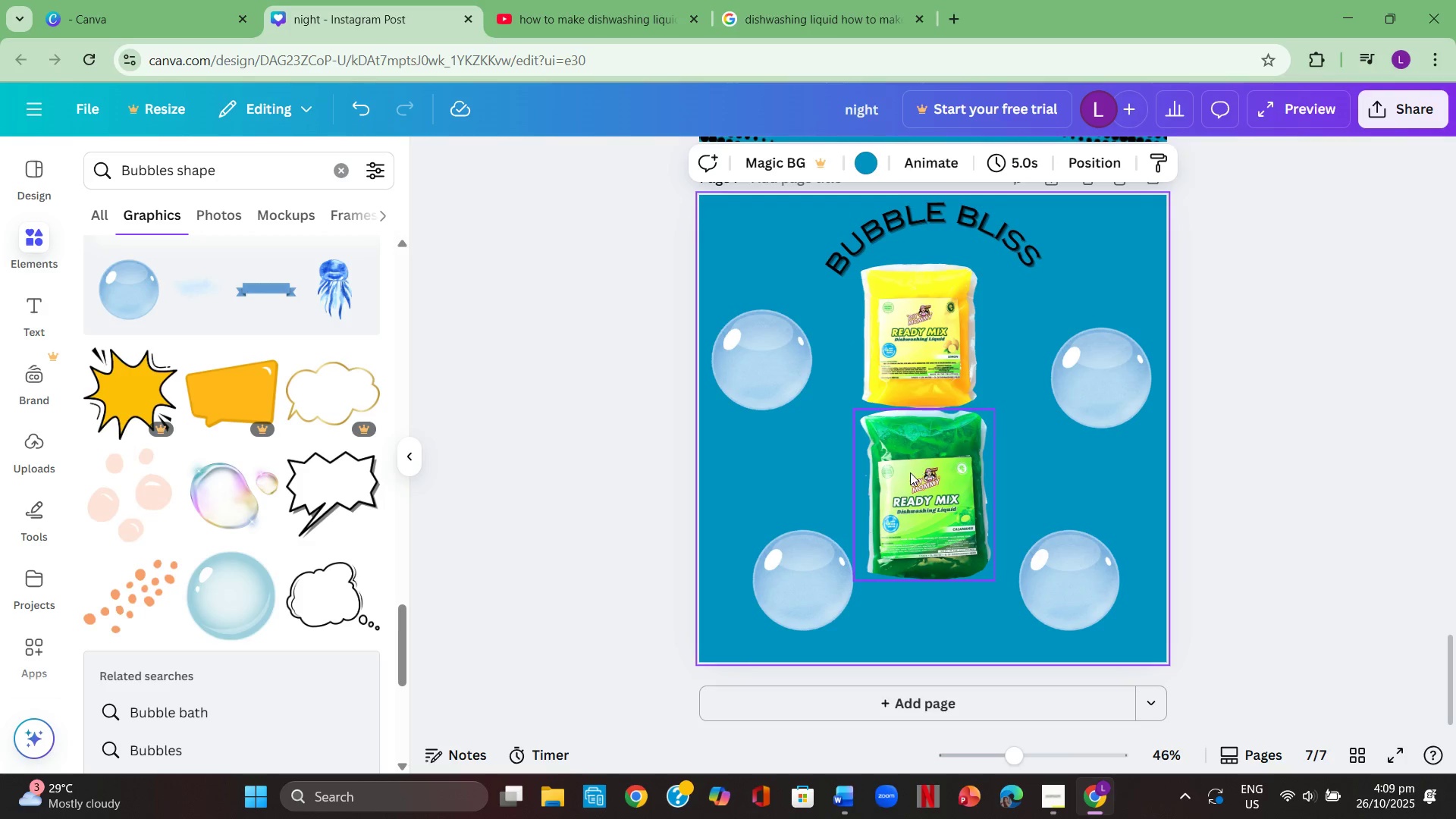 
left_click([910, 472])
 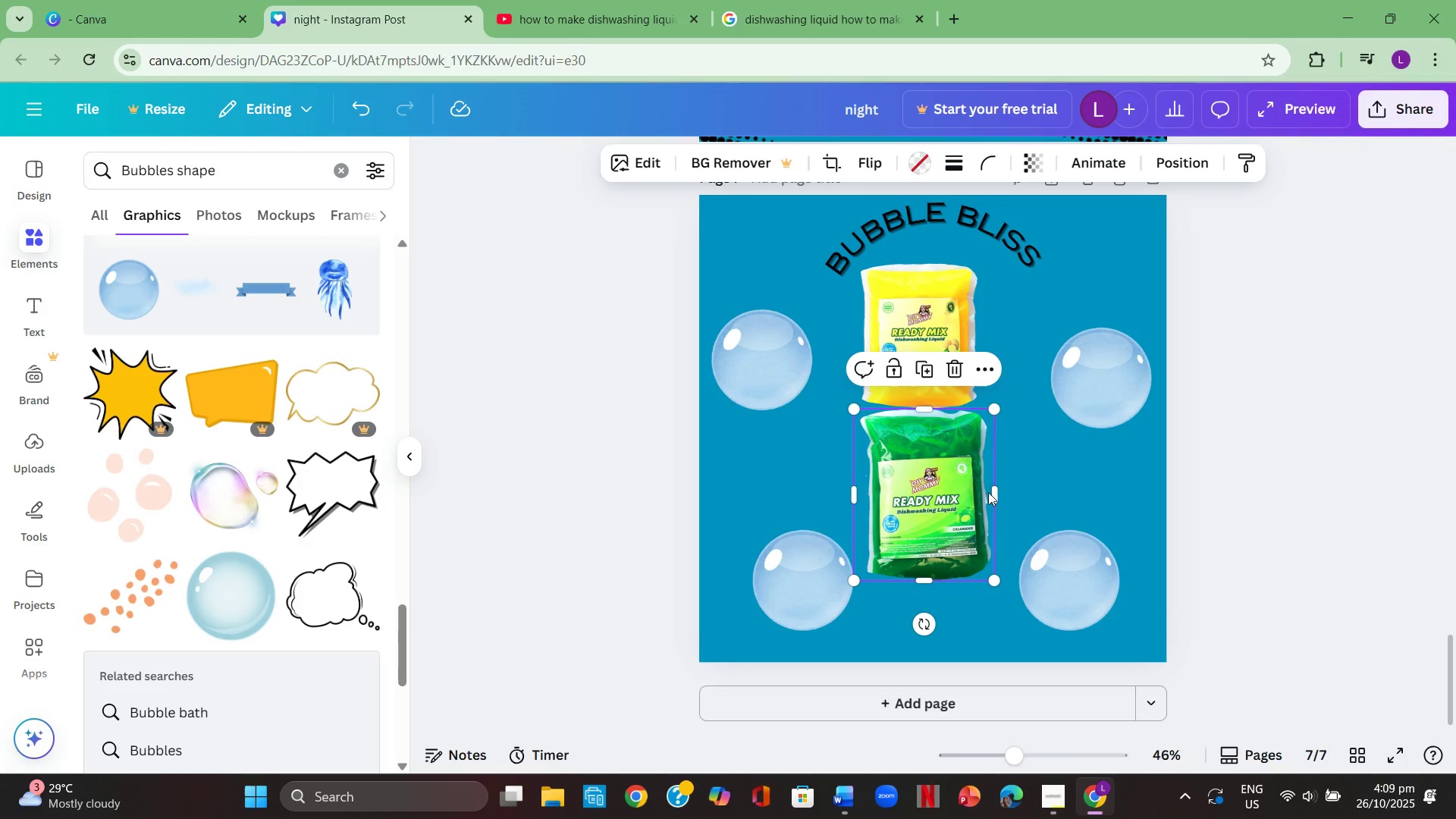 
left_click([948, 510])
 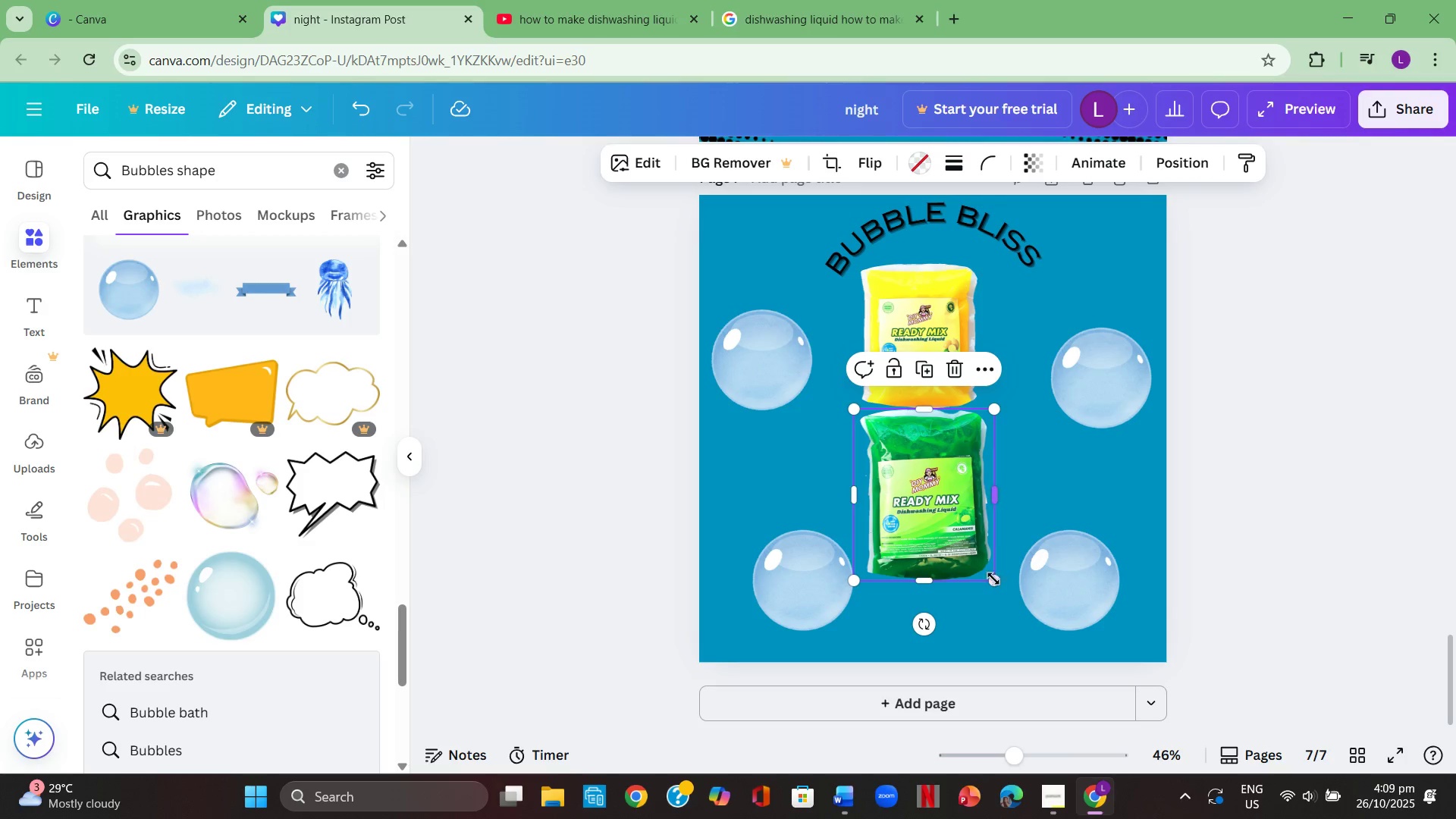 
left_click_drag(start_coordinate=[993, 583], to_coordinate=[975, 564])
 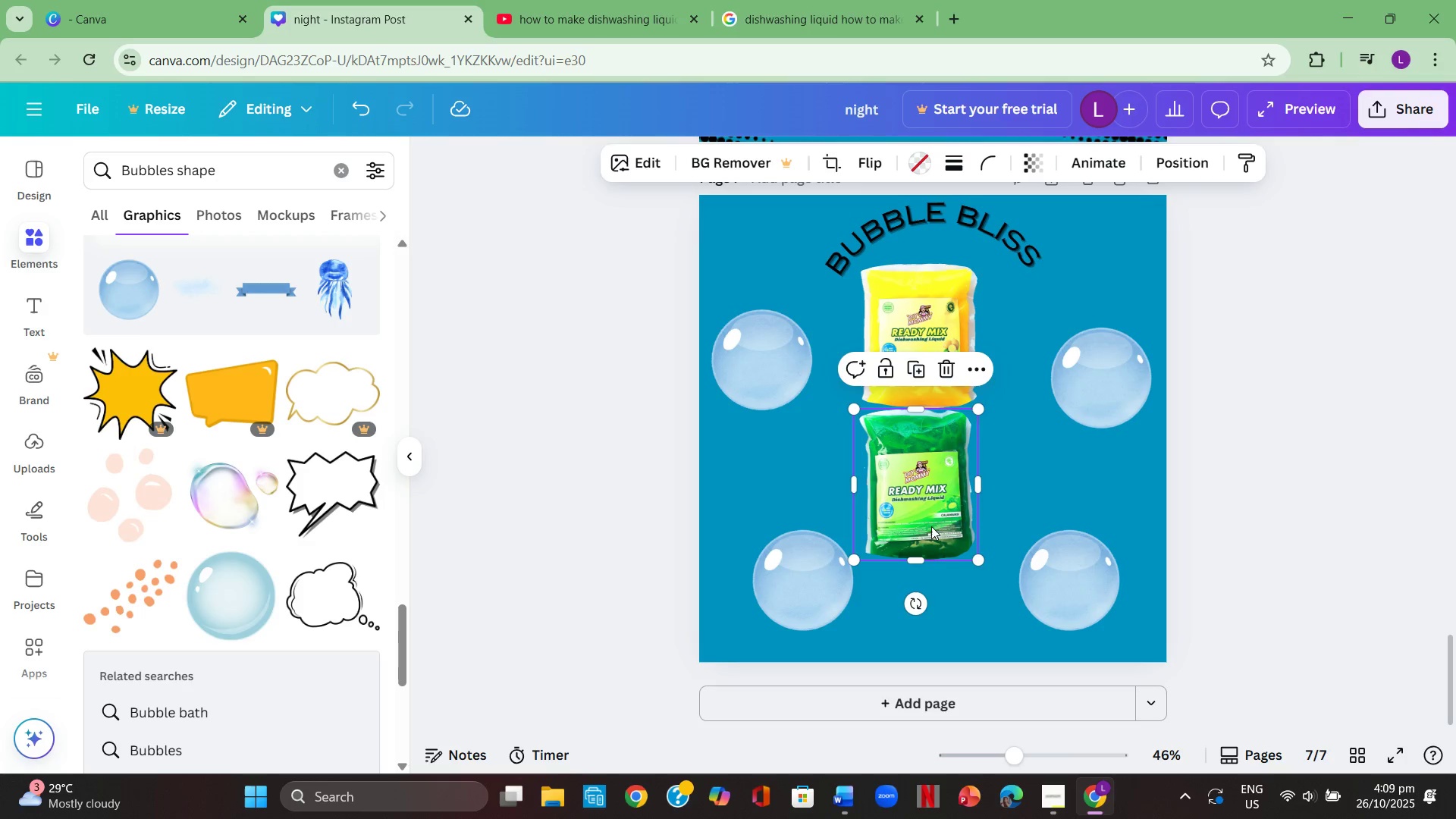 
left_click_drag(start_coordinate=[931, 526], to_coordinate=[941, 543])
 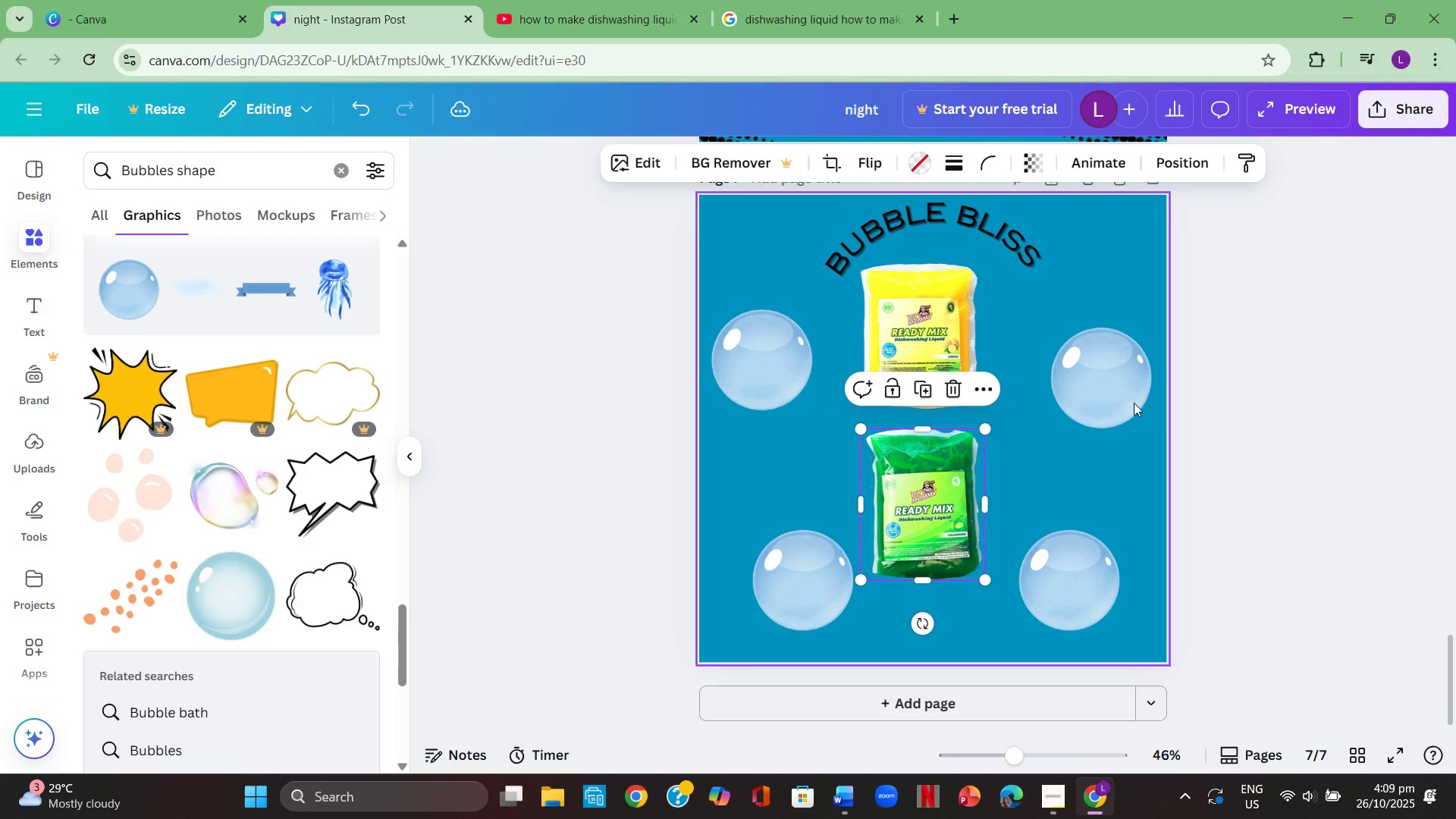 
left_click_drag(start_coordinate=[1114, 393], to_coordinate=[1059, 350])
 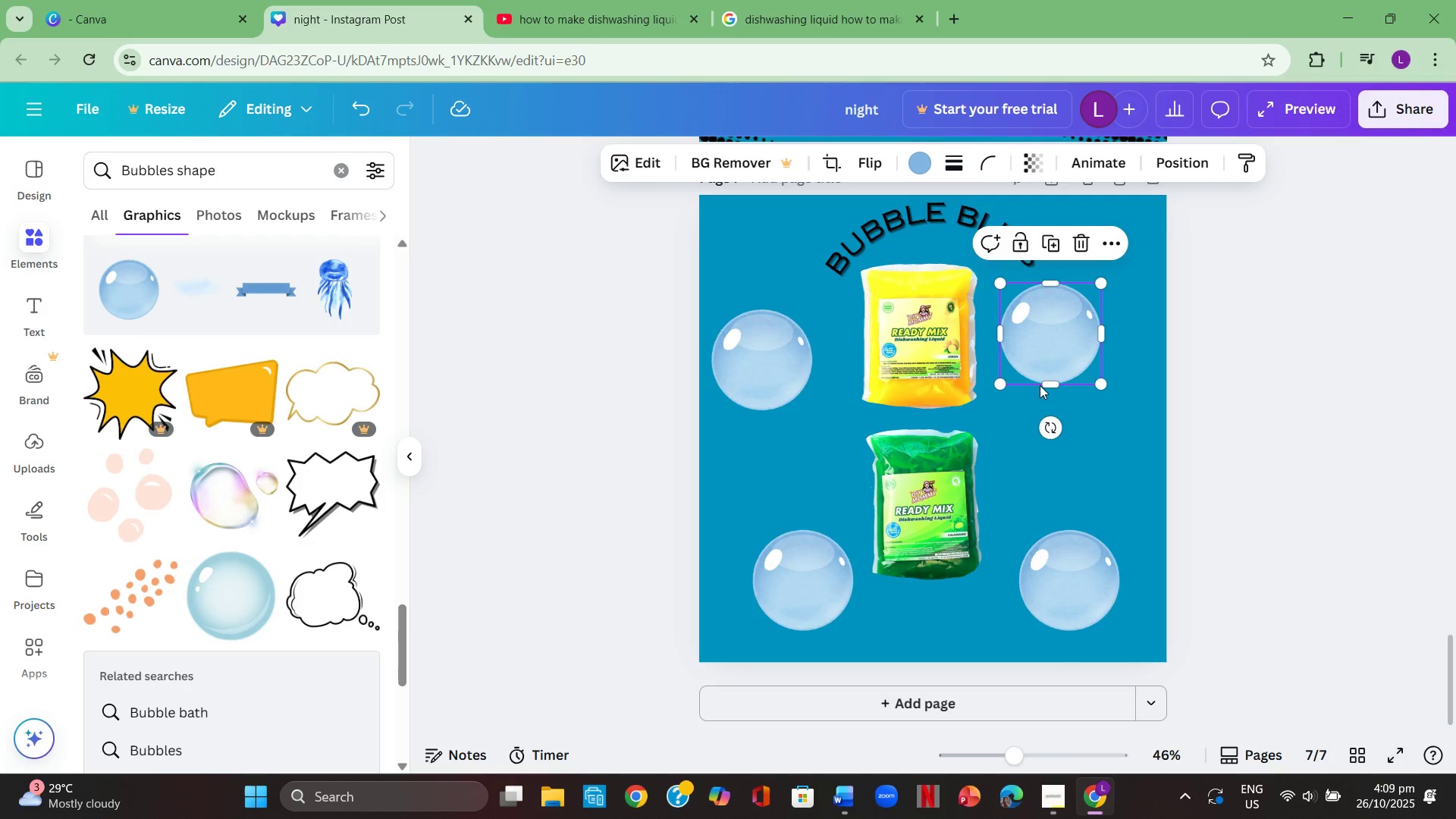 
left_click_drag(start_coordinate=[952, 509], to_coordinate=[1015, 493])
 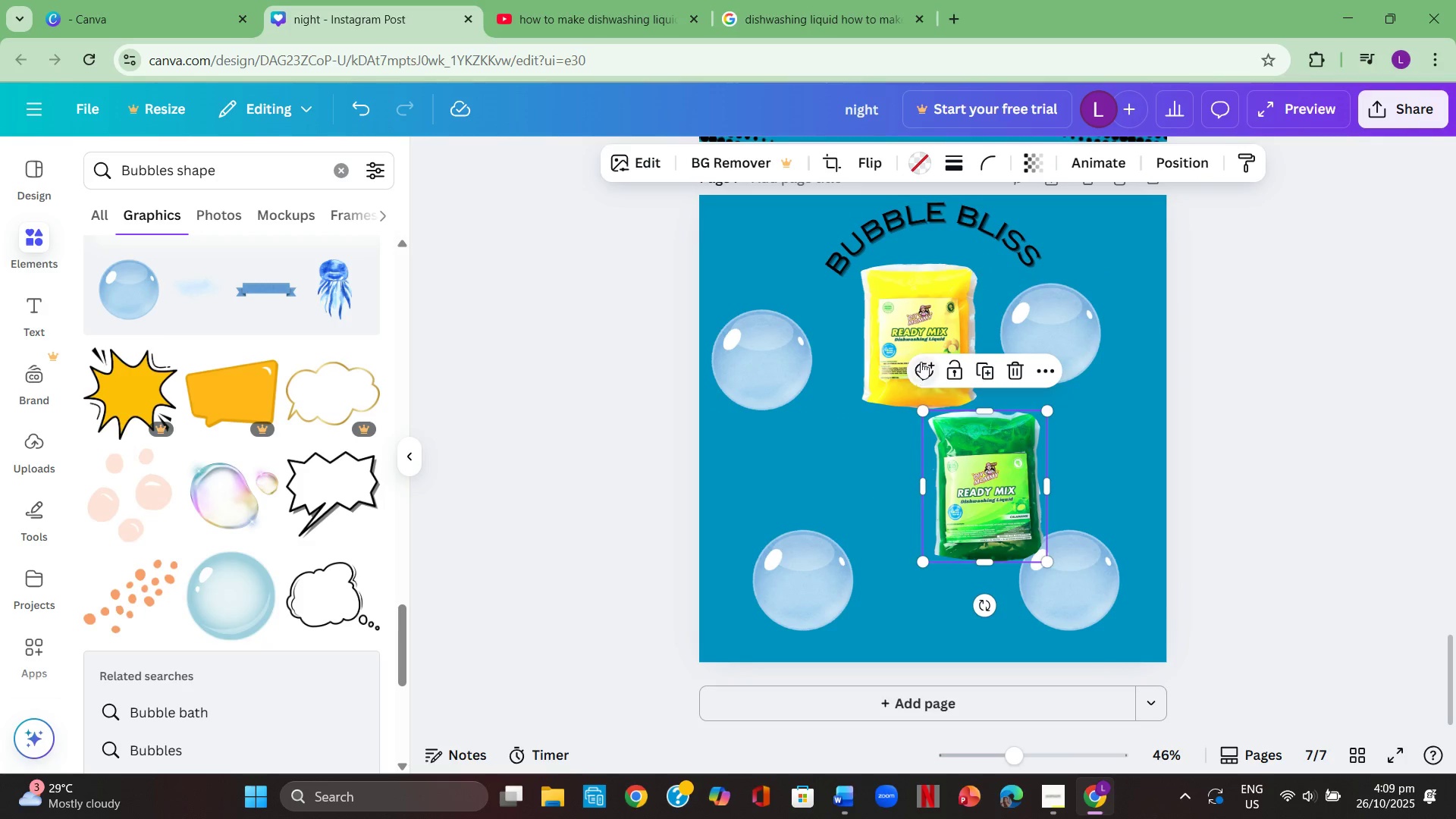 
left_click_drag(start_coordinate=[920, 359], to_coordinate=[864, 471])
 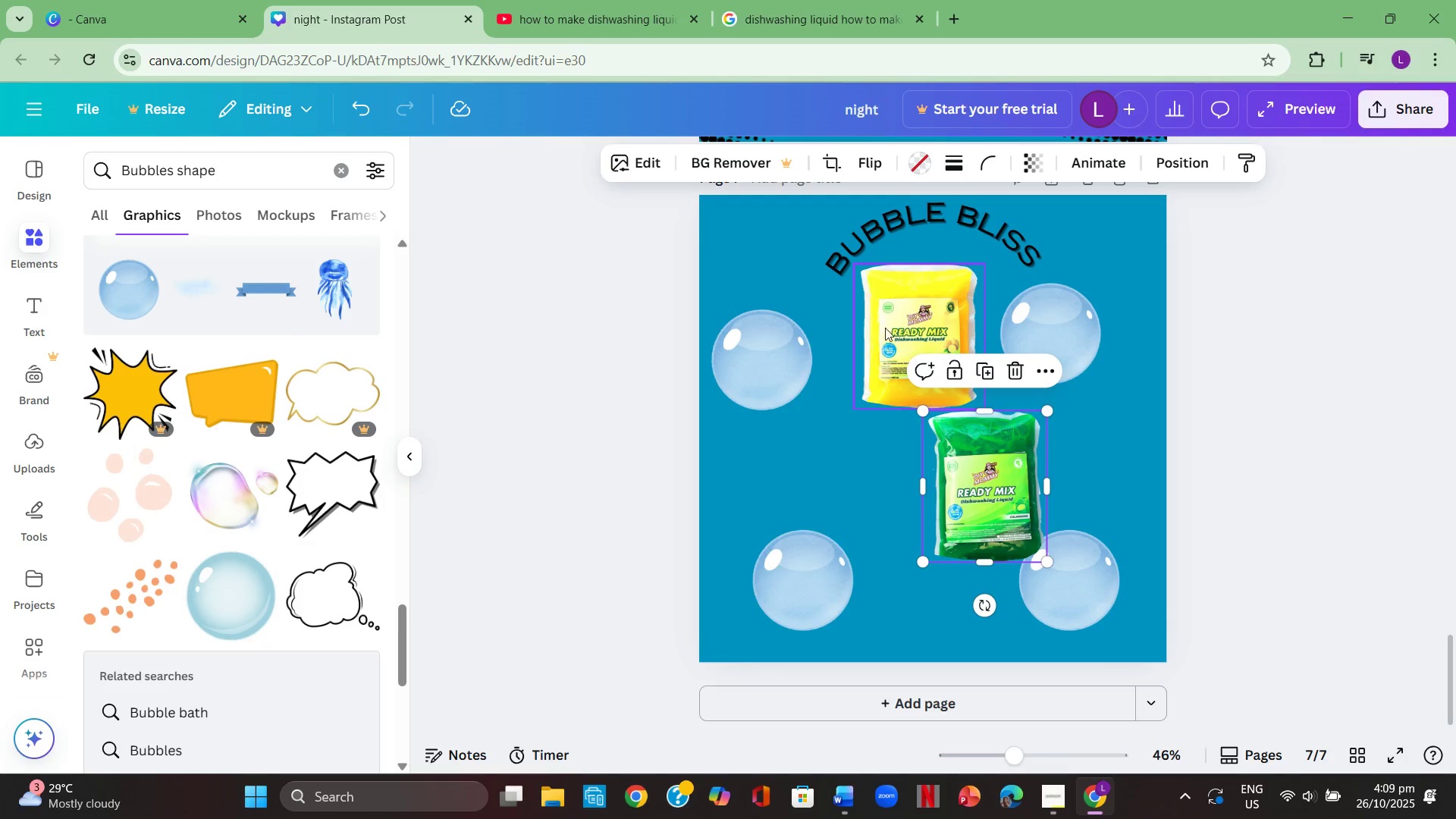 
left_click_drag(start_coordinate=[891, 322], to_coordinate=[847, 480])
 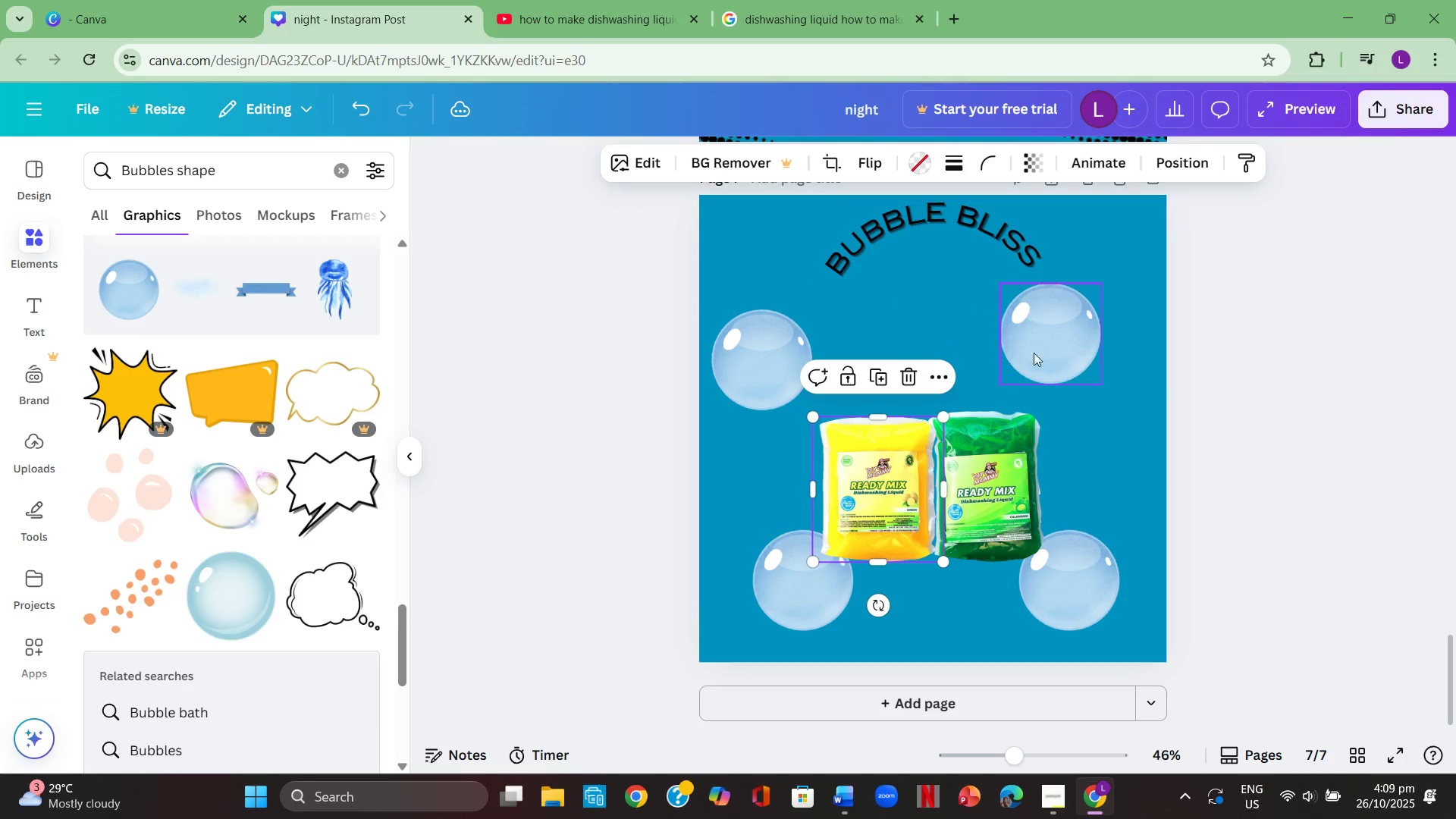 
left_click_drag(start_coordinate=[1059, 349], to_coordinate=[1102, 403])
 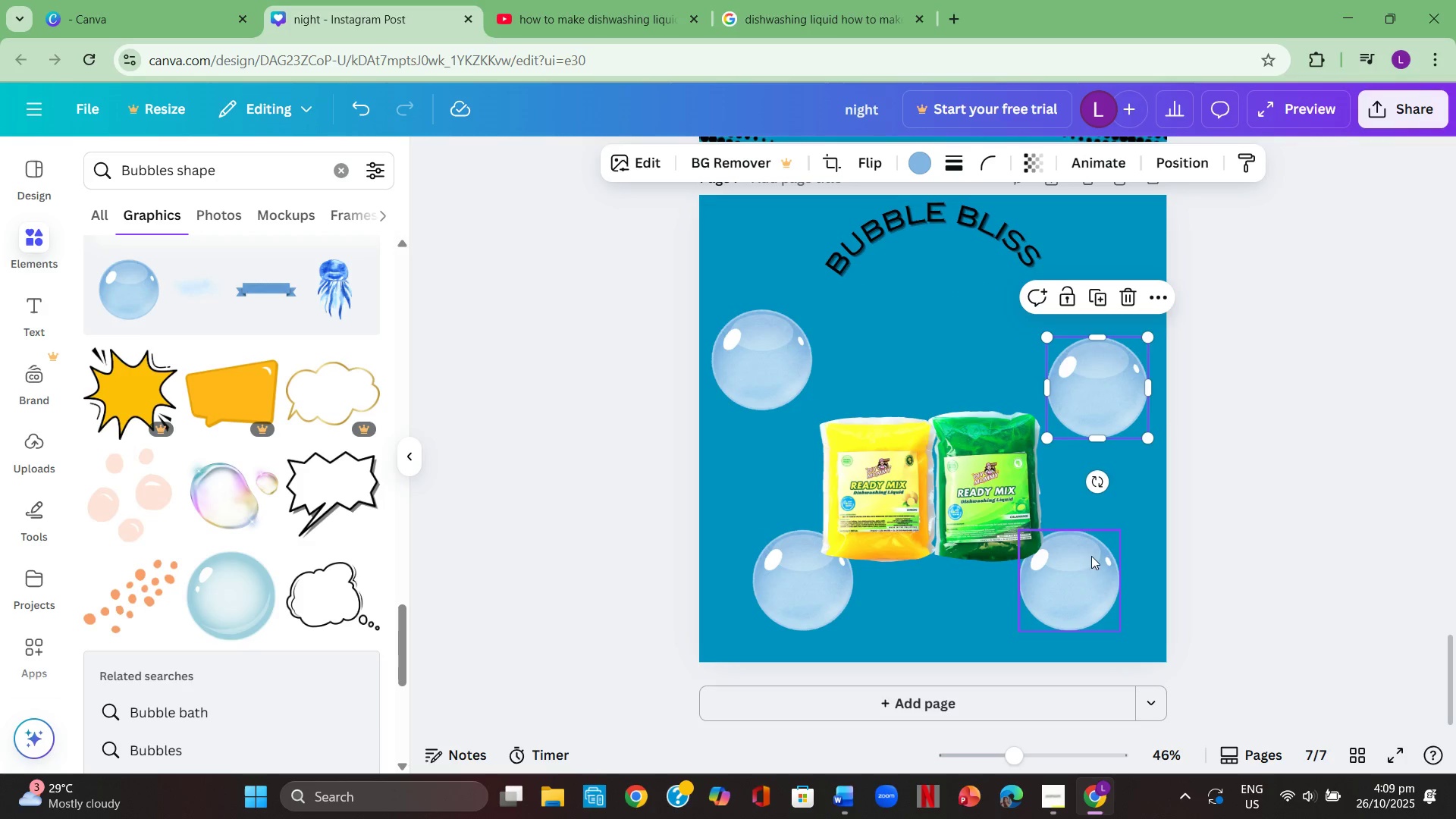 
left_click_drag(start_coordinate=[1086, 574], to_coordinate=[1016, 328])
 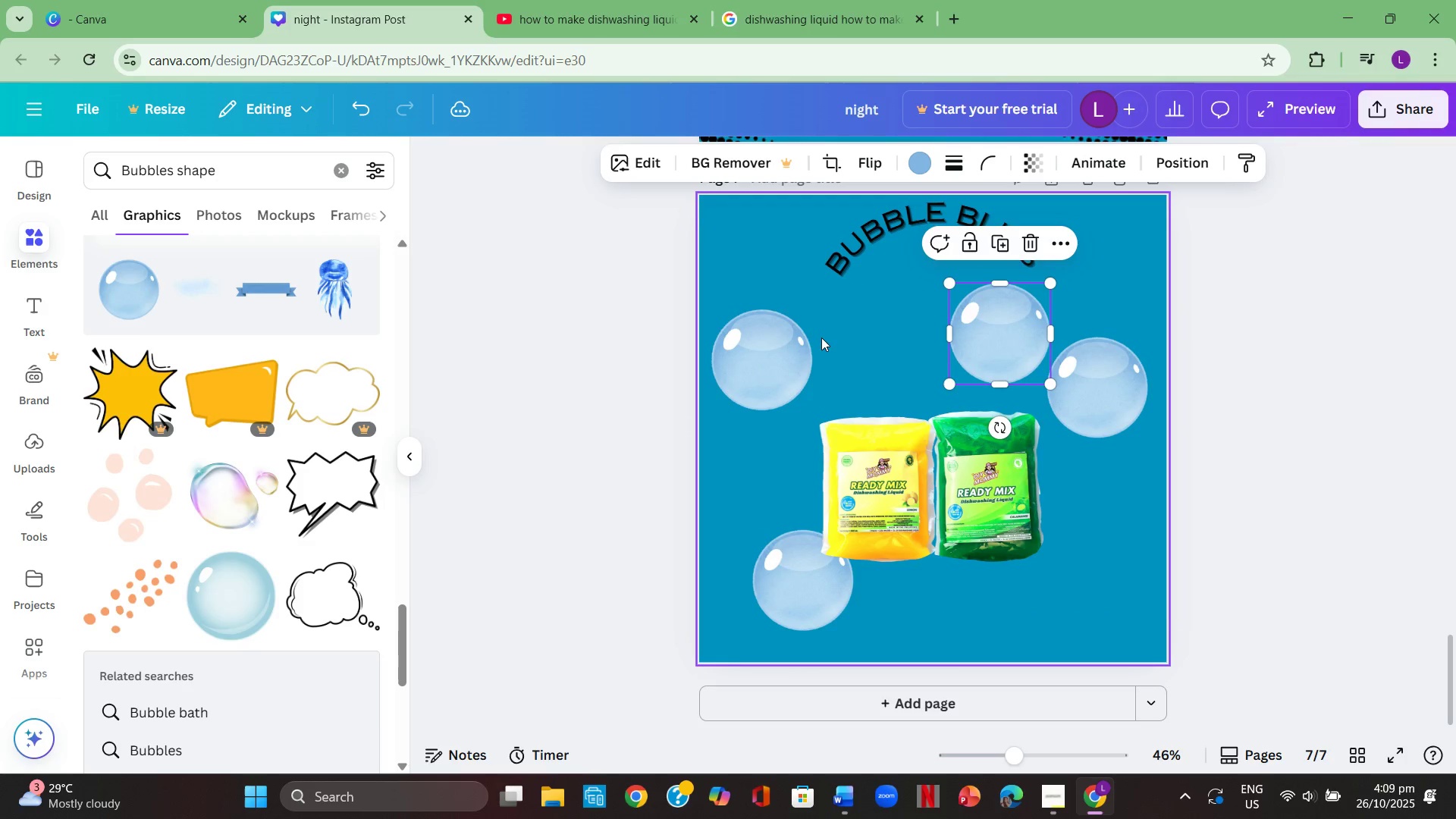 
left_click_drag(start_coordinate=[819, 343], to_coordinate=[893, 325])
 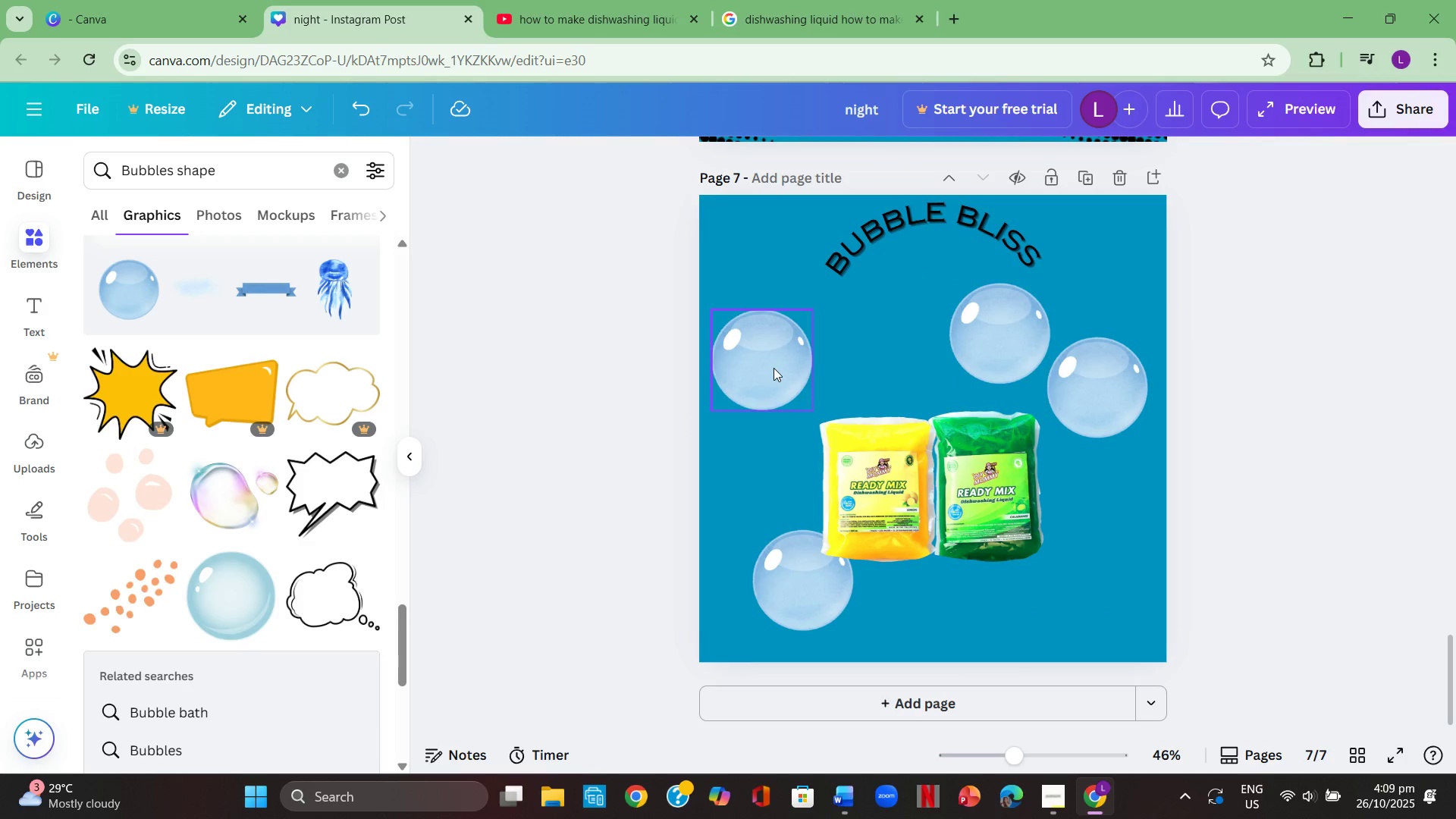 
left_click_drag(start_coordinate=[772, 368], to_coordinate=[885, 345])
 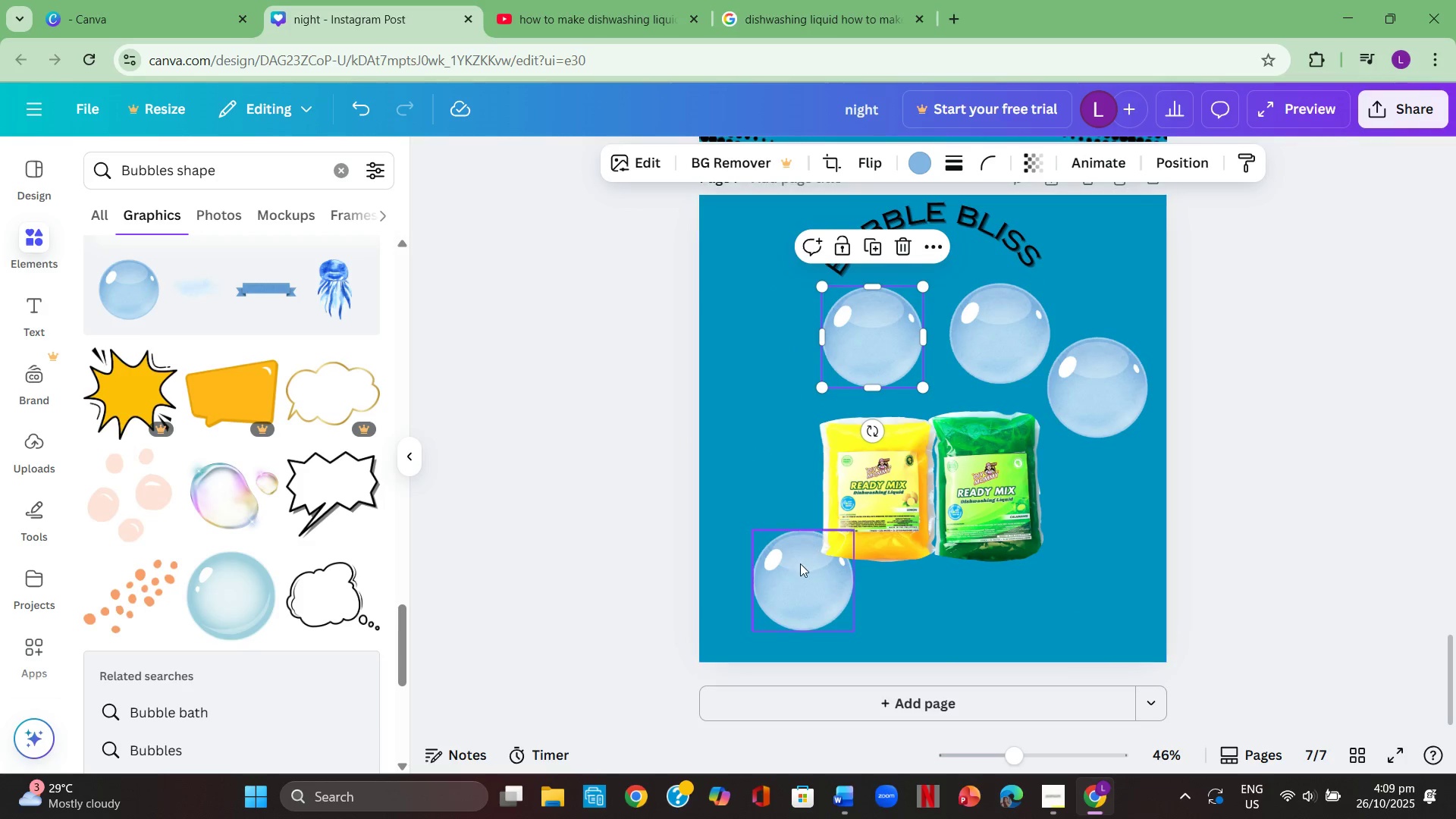 
left_click_drag(start_coordinate=[795, 570], to_coordinate=[771, 394])
 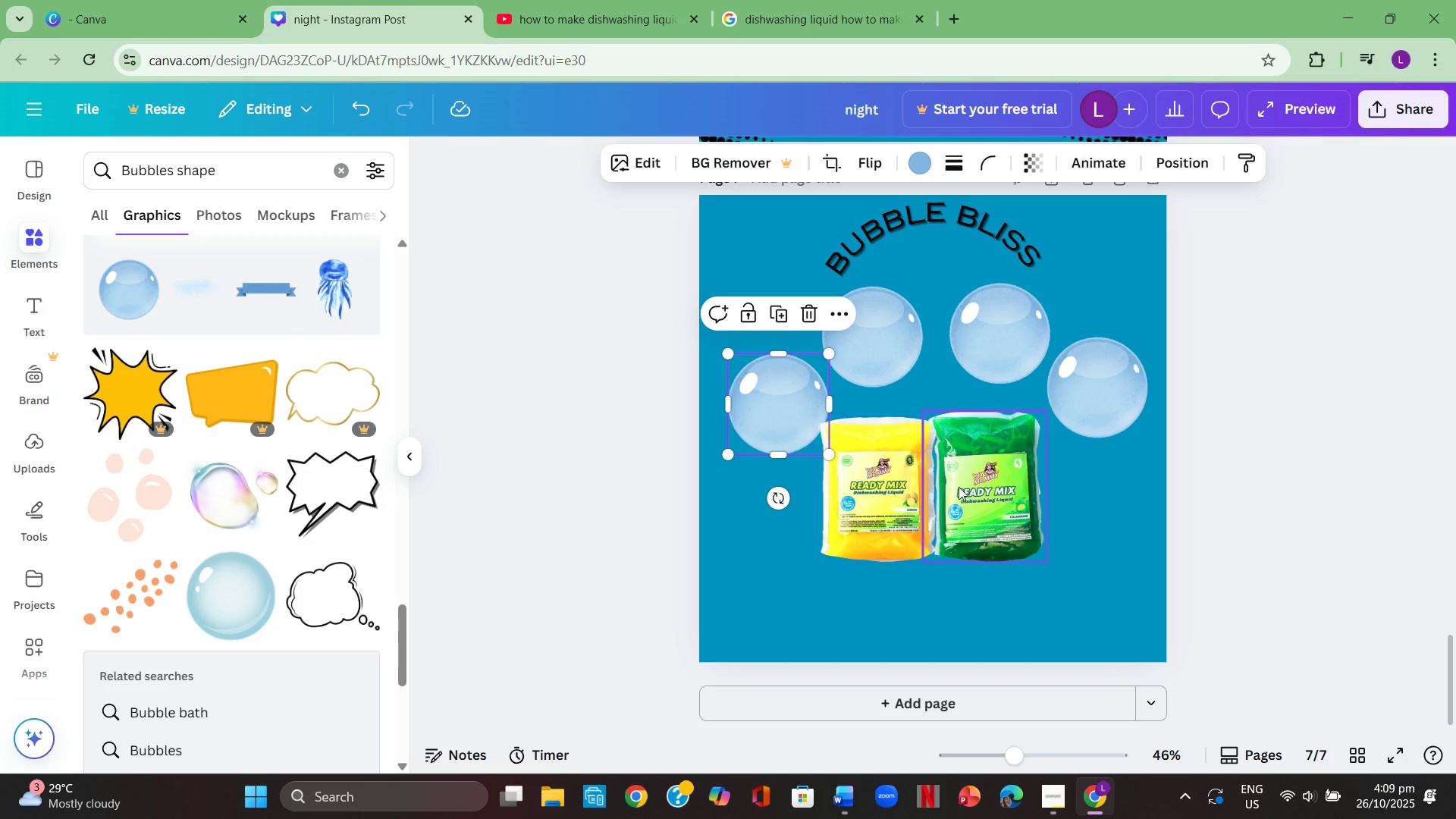 
left_click_drag(start_coordinate=[1010, 495], to_coordinate=[1028, 529])
 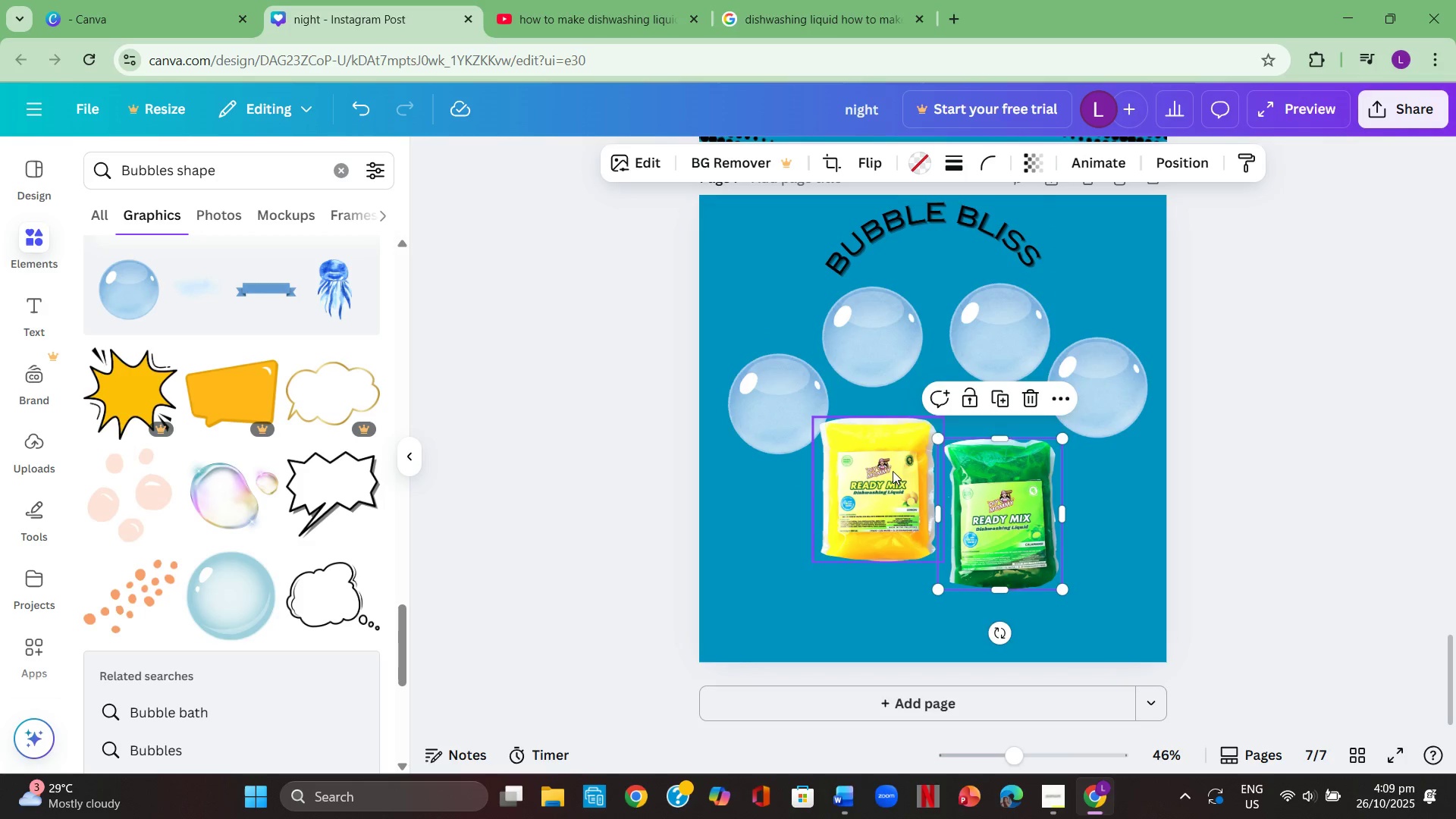 
left_click_drag(start_coordinate=[882, 482], to_coordinate=[879, 516])
 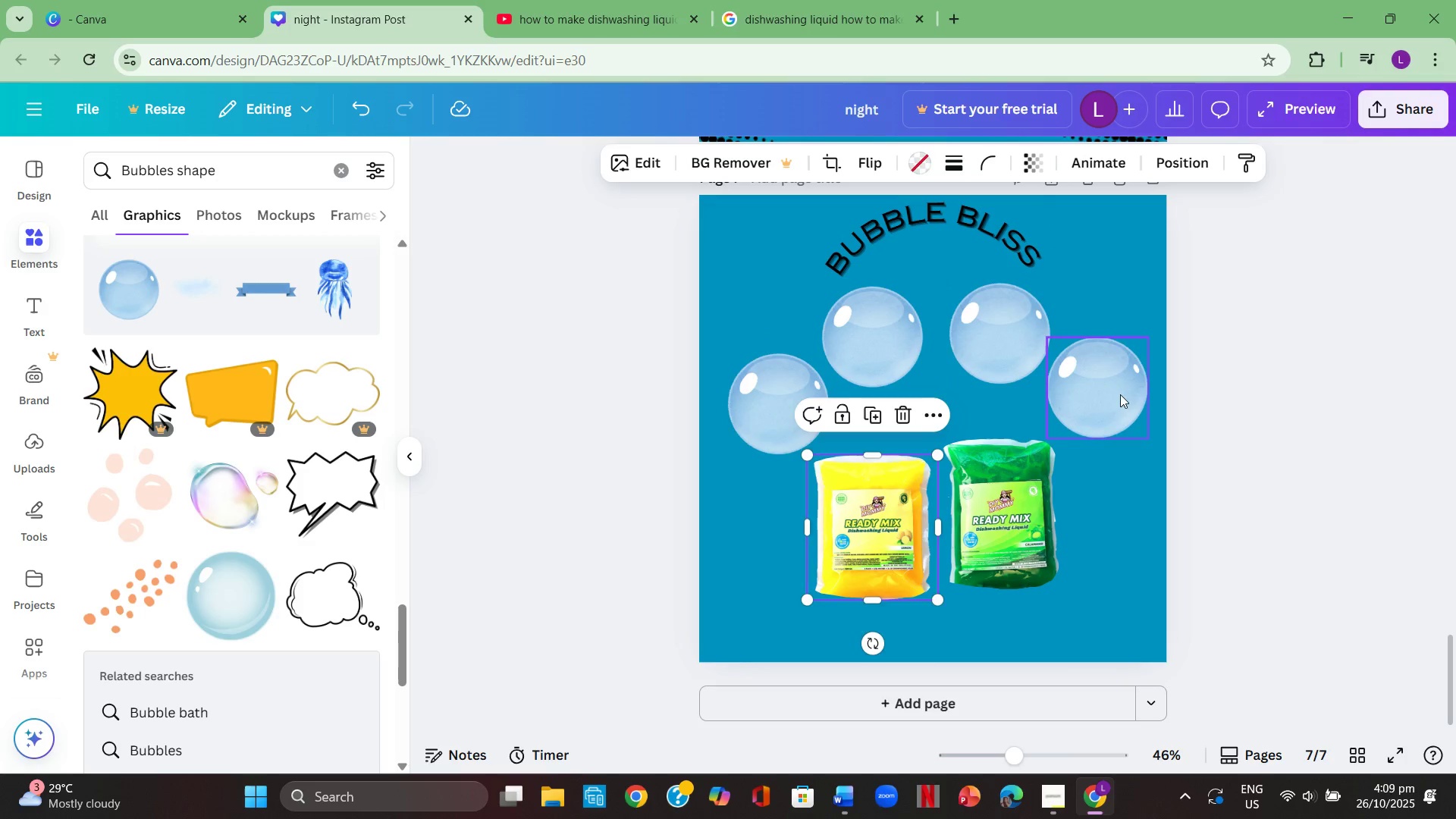 
left_click_drag(start_coordinate=[1116, 394], to_coordinate=[1126, 452])
 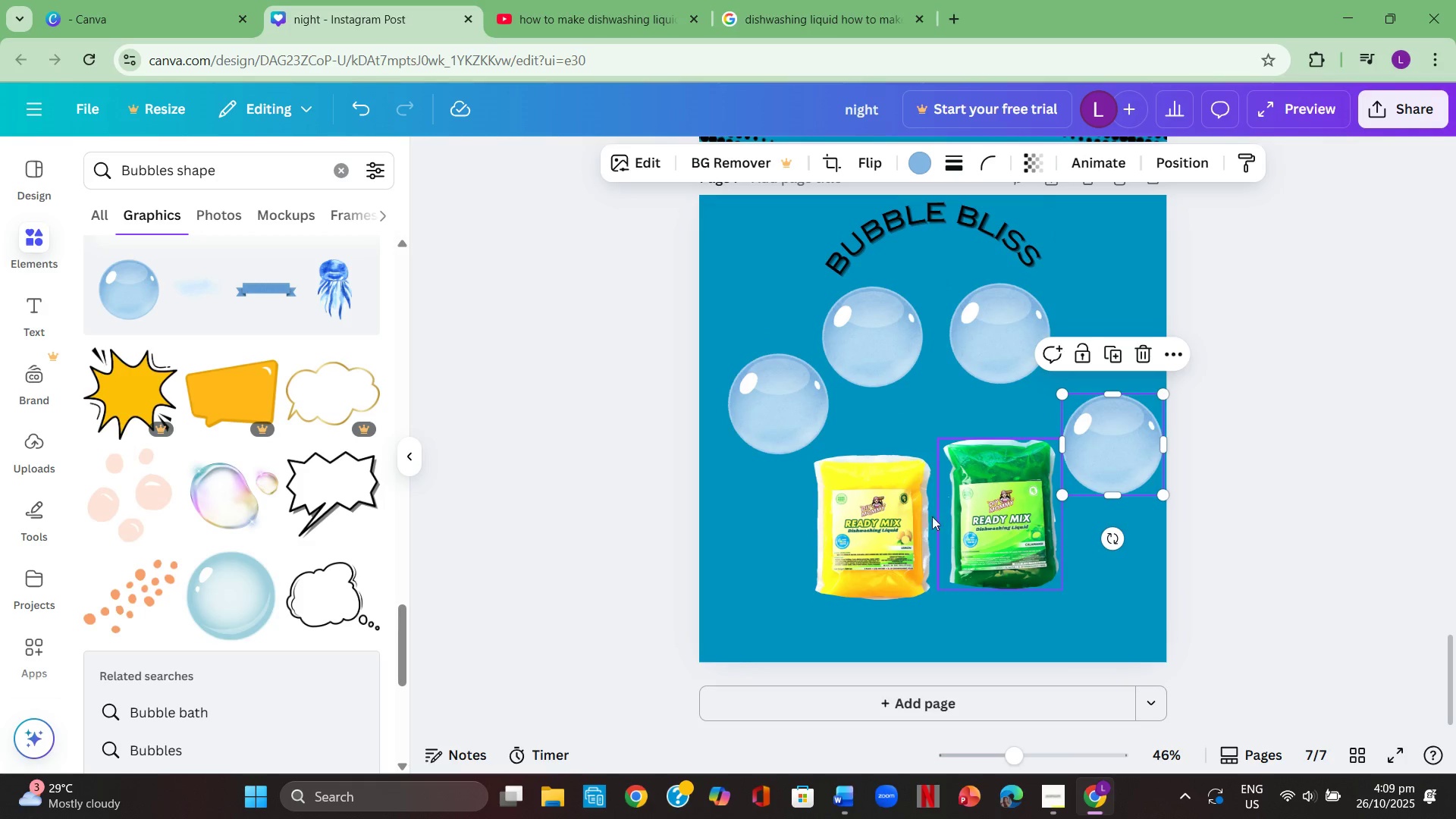 
left_click_drag(start_coordinate=[899, 523], to_coordinate=[912, 514])
 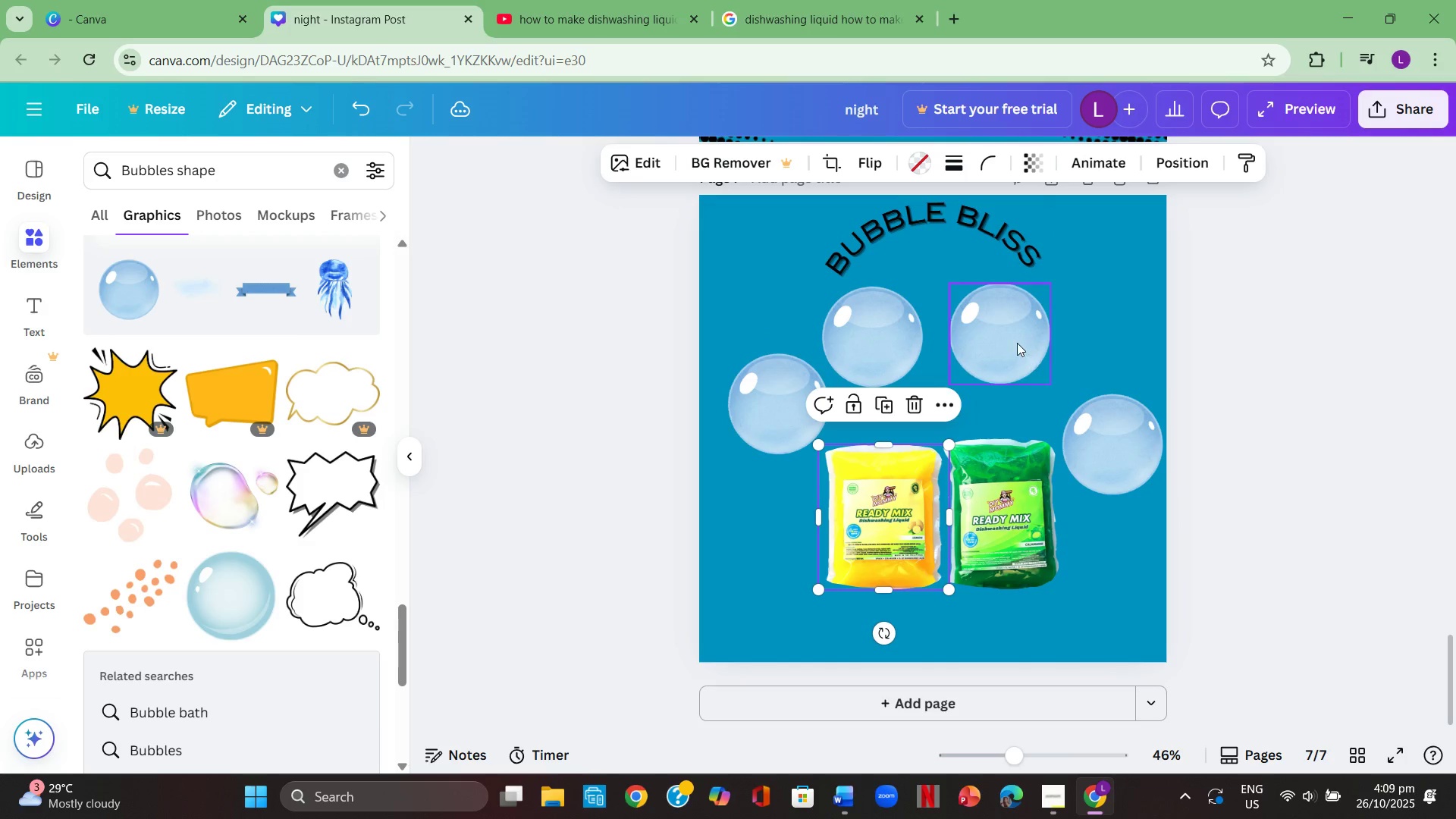 
left_click_drag(start_coordinate=[1016, 341], to_coordinate=[1028, 365])
 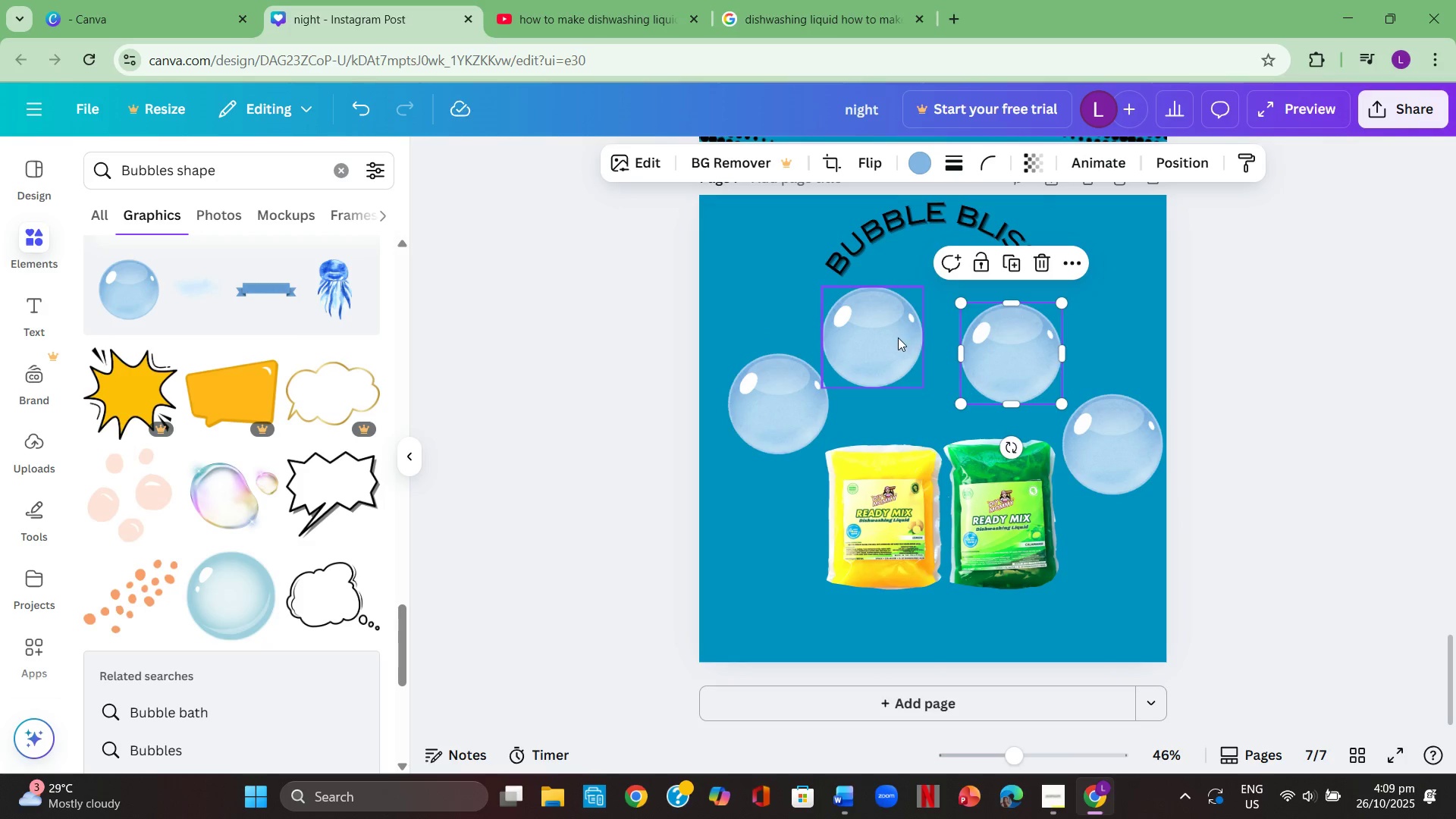 
left_click_drag(start_coordinate=[896, 337], to_coordinate=[918, 359])
 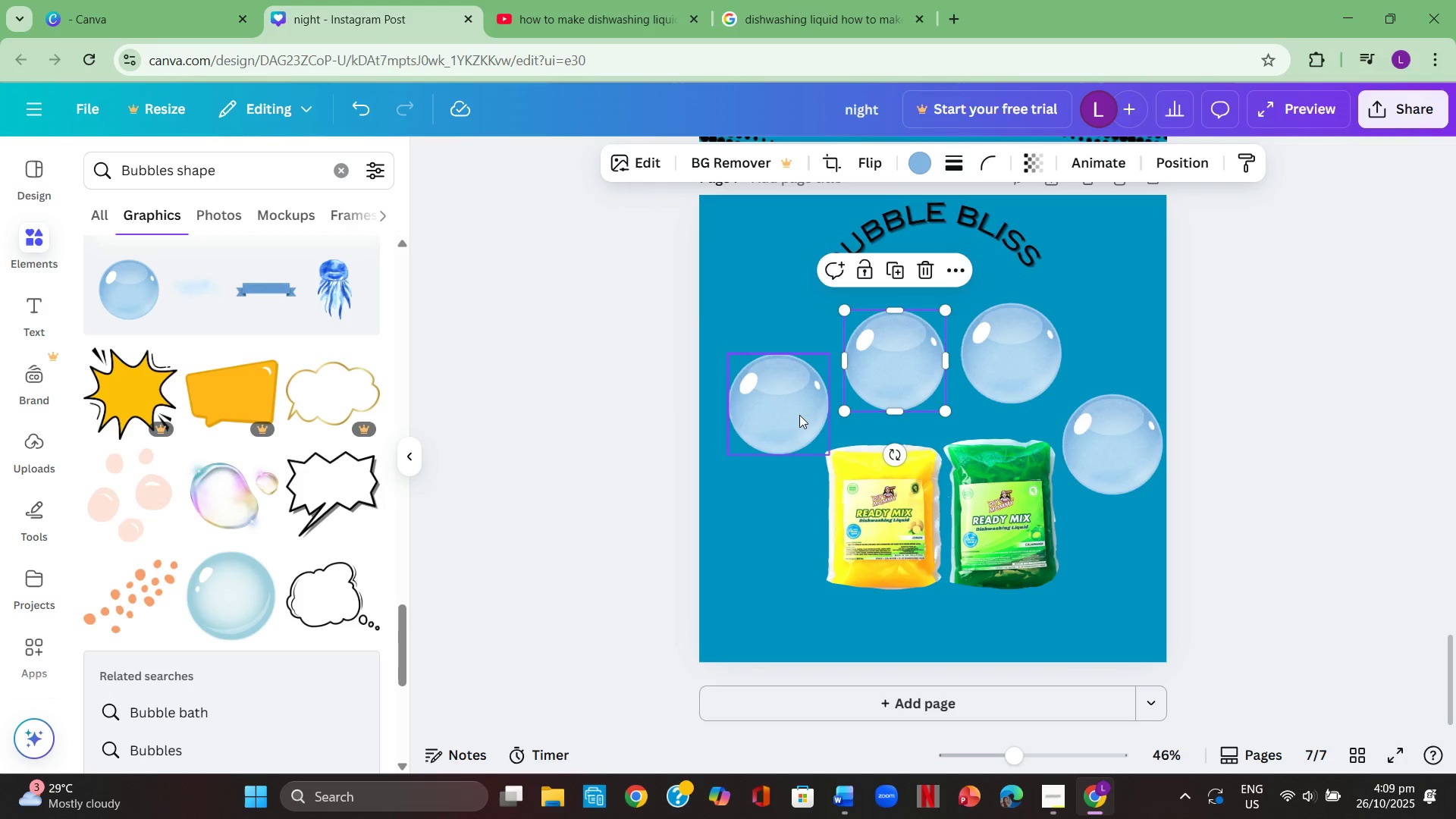 
left_click_drag(start_coordinate=[799, 415], to_coordinate=[792, 451])
 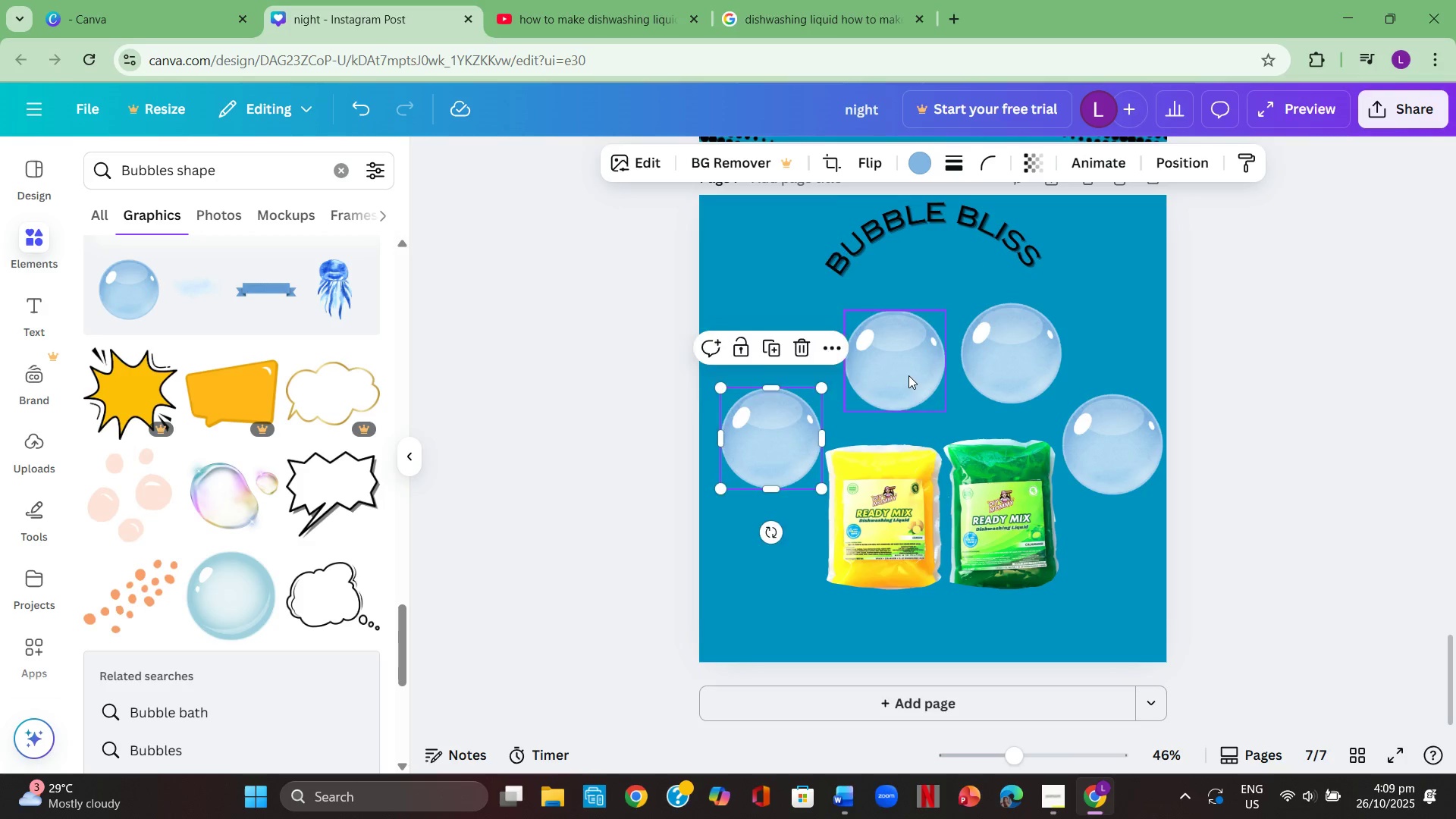 
left_click_drag(start_coordinate=[908, 375], to_coordinate=[880, 368])
 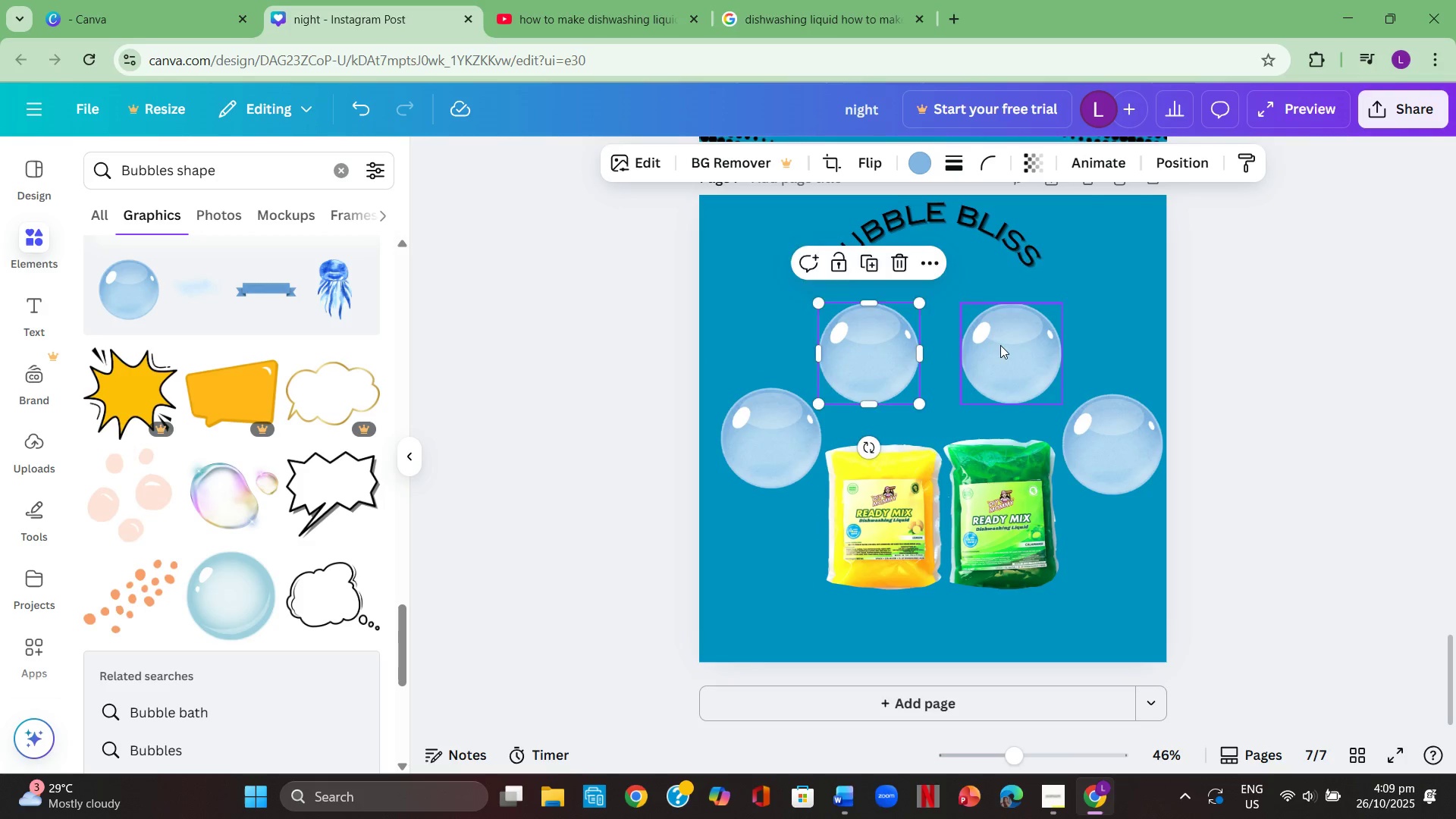 
left_click_drag(start_coordinate=[1000, 345], to_coordinate=[994, 344])
 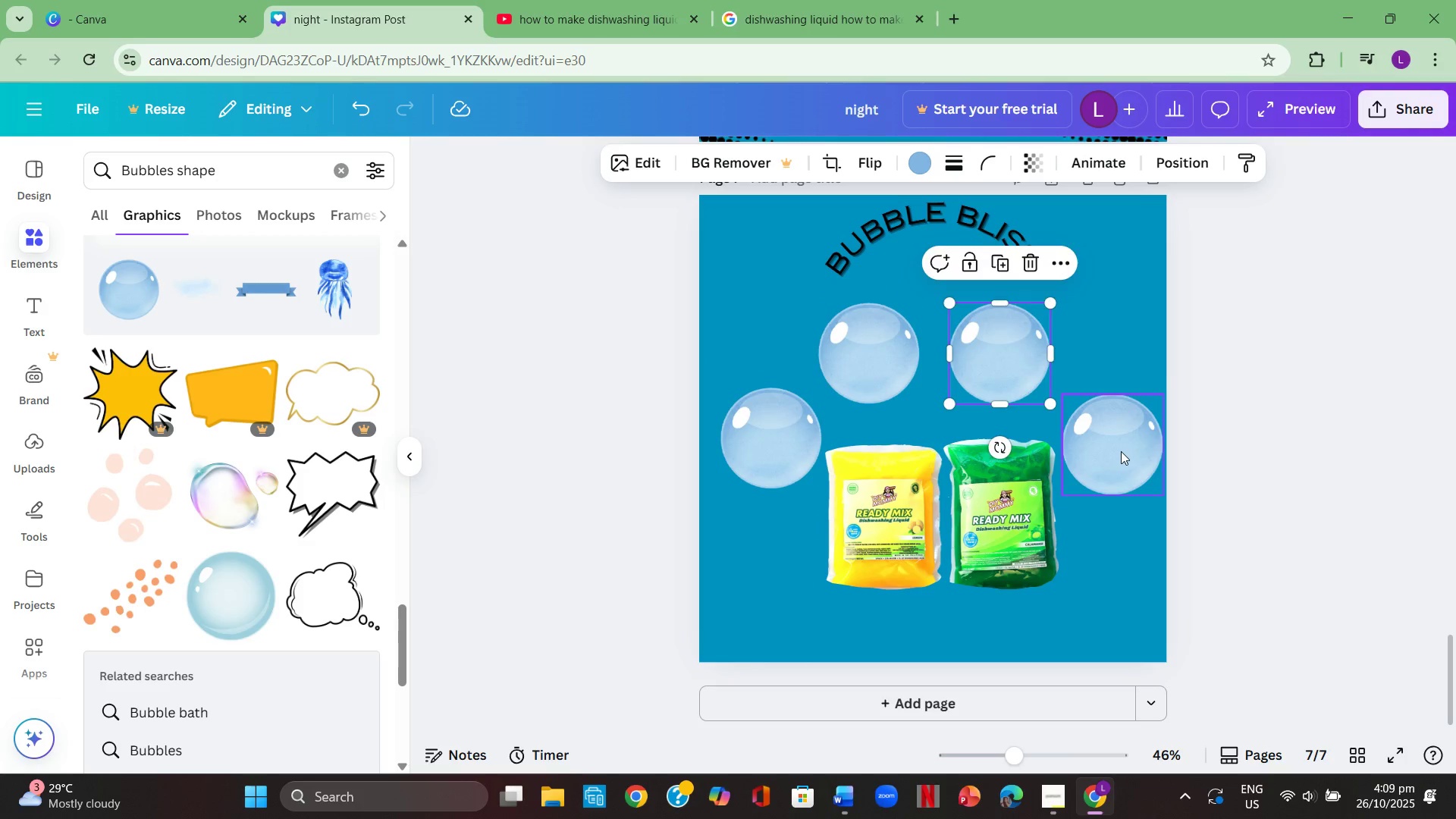 
left_click_drag(start_coordinate=[1120, 450], to_coordinate=[1119, 438])
 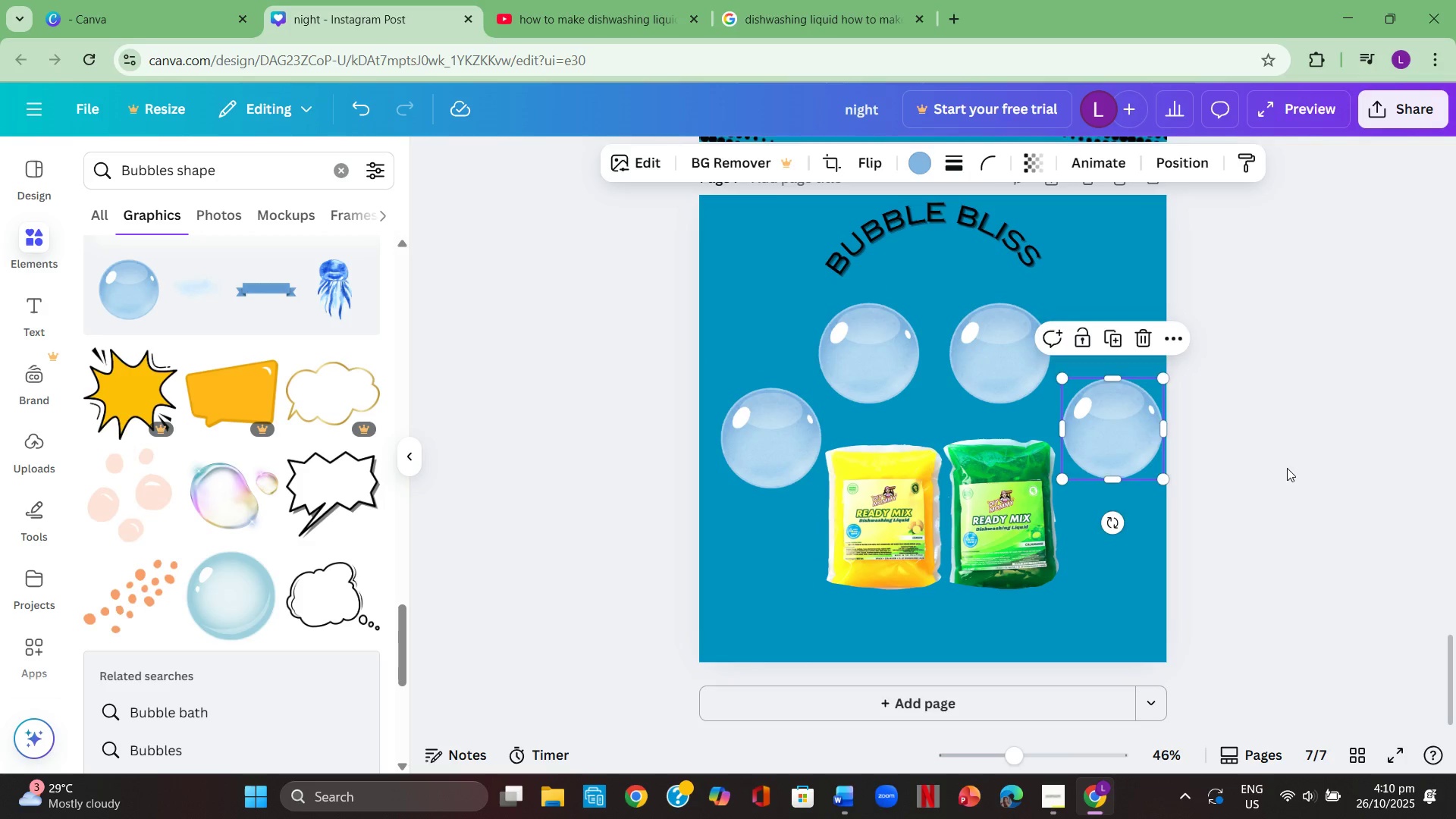 
left_click([1287, 468])
 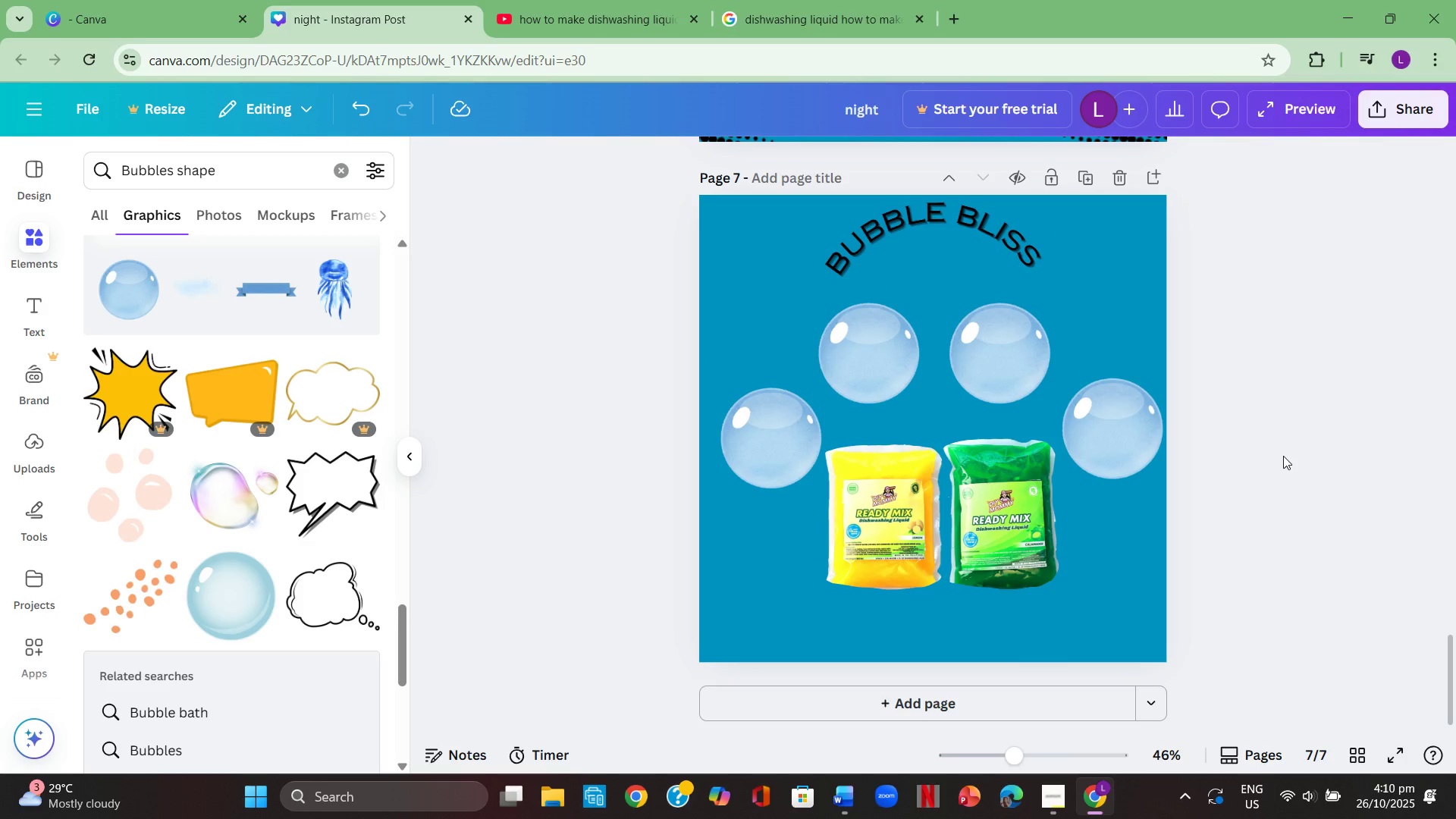 
scroll: coordinate [1283, 456], scroll_direction: up, amount: 2.0
 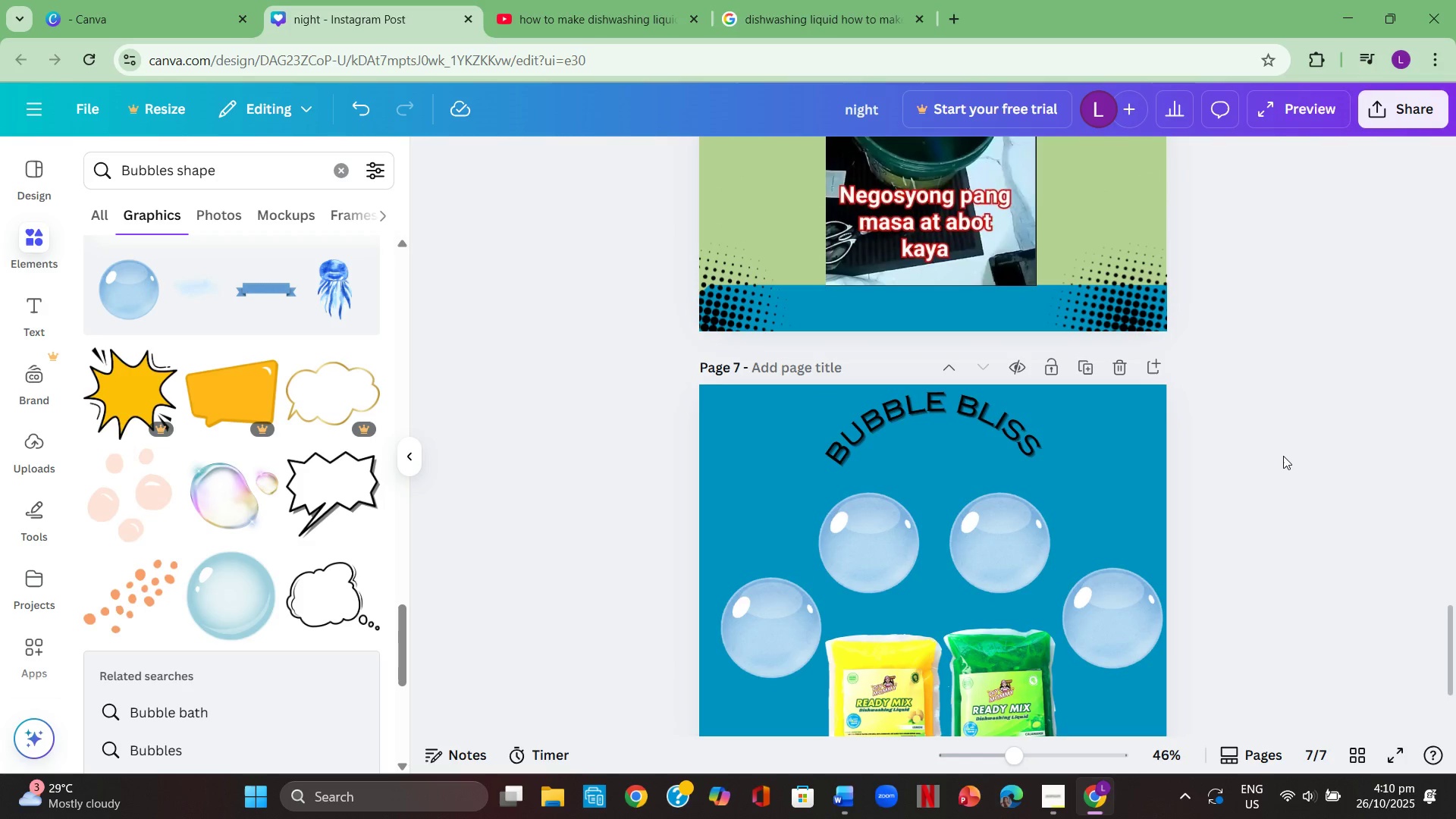 
scroll: coordinate [1283, 456], scroll_direction: down, amount: 2.0
 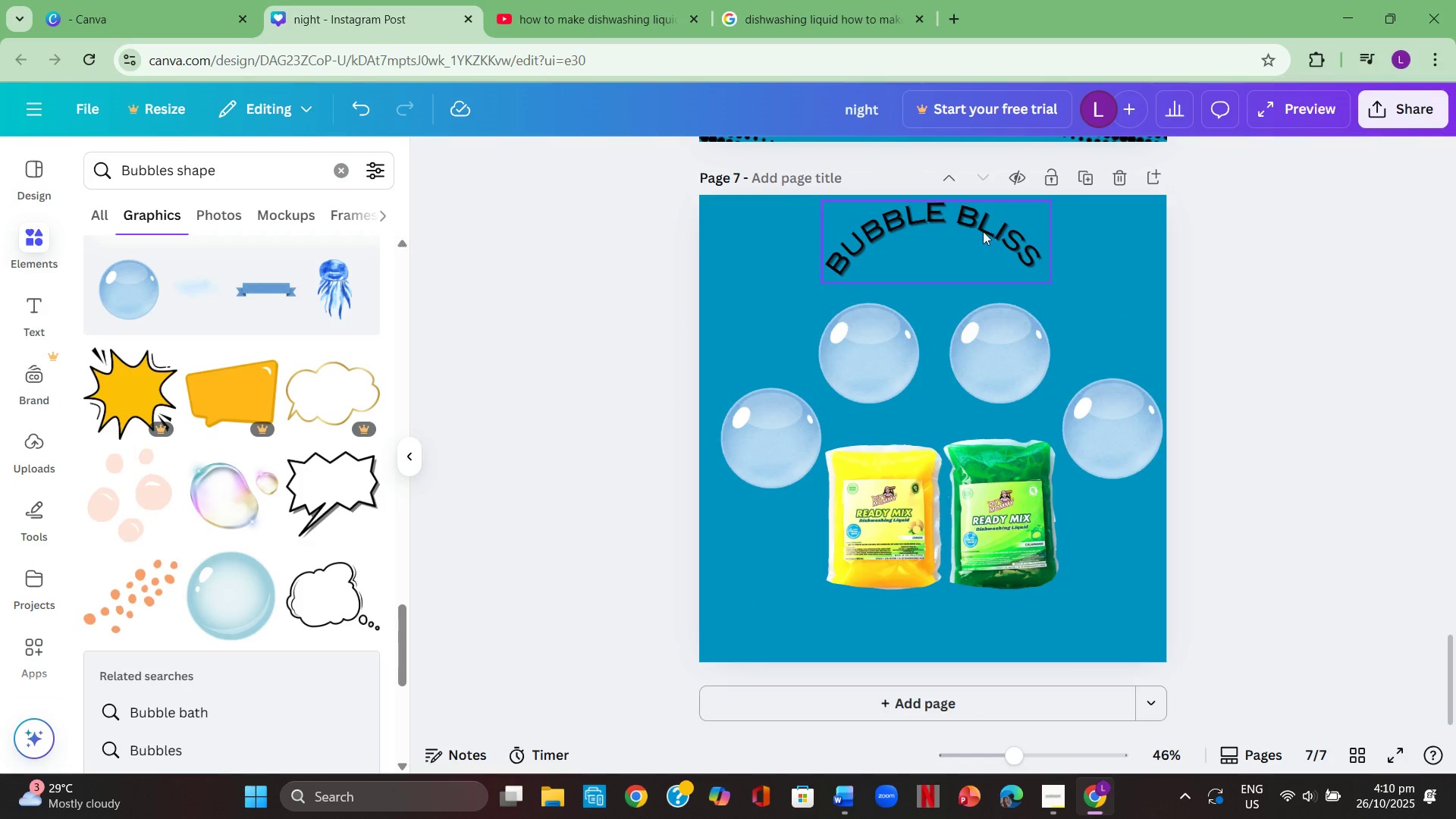 
left_click_drag(start_coordinate=[978, 231], to_coordinate=[979, 250])
 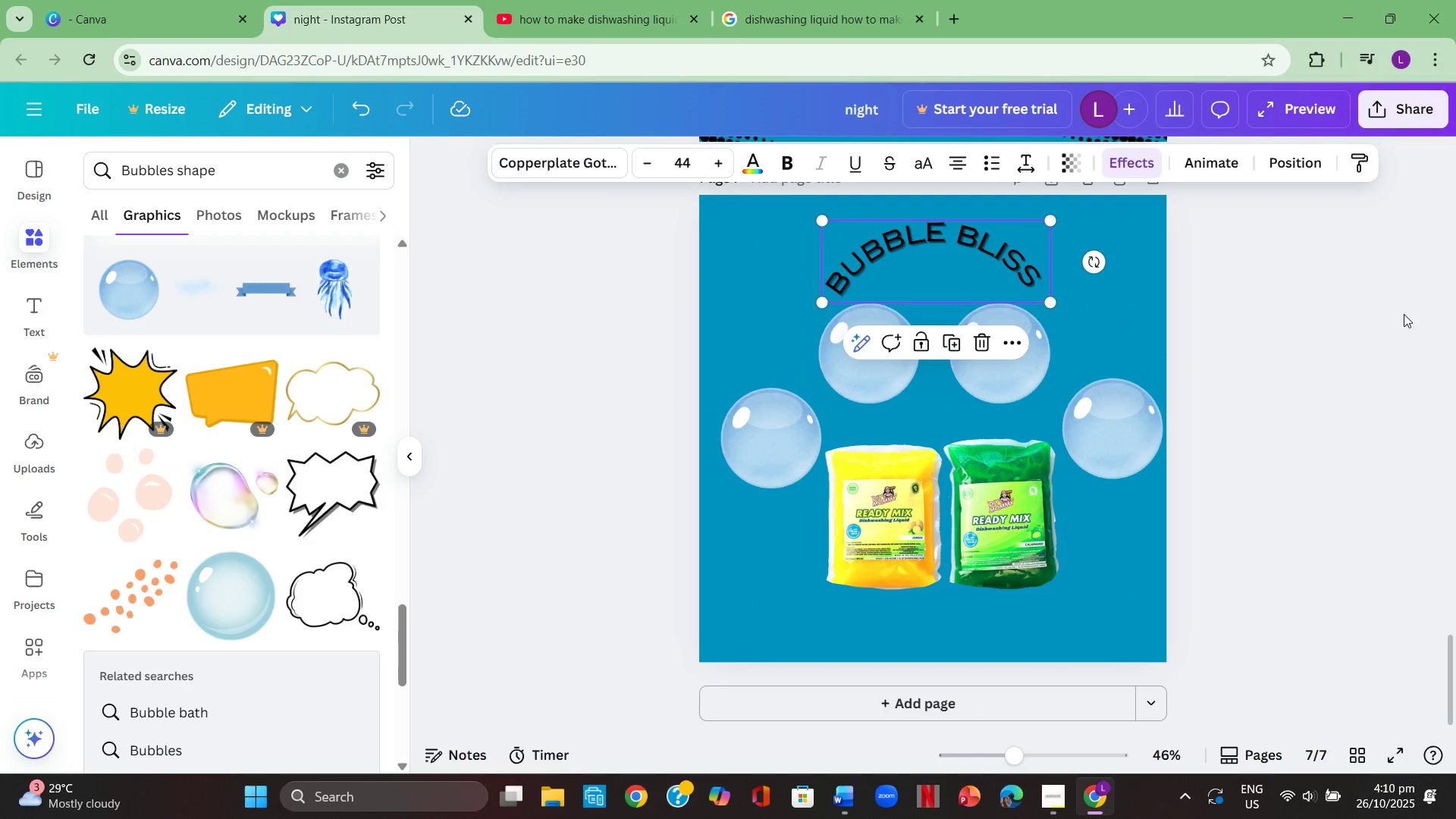 
left_click([1404, 314])
 